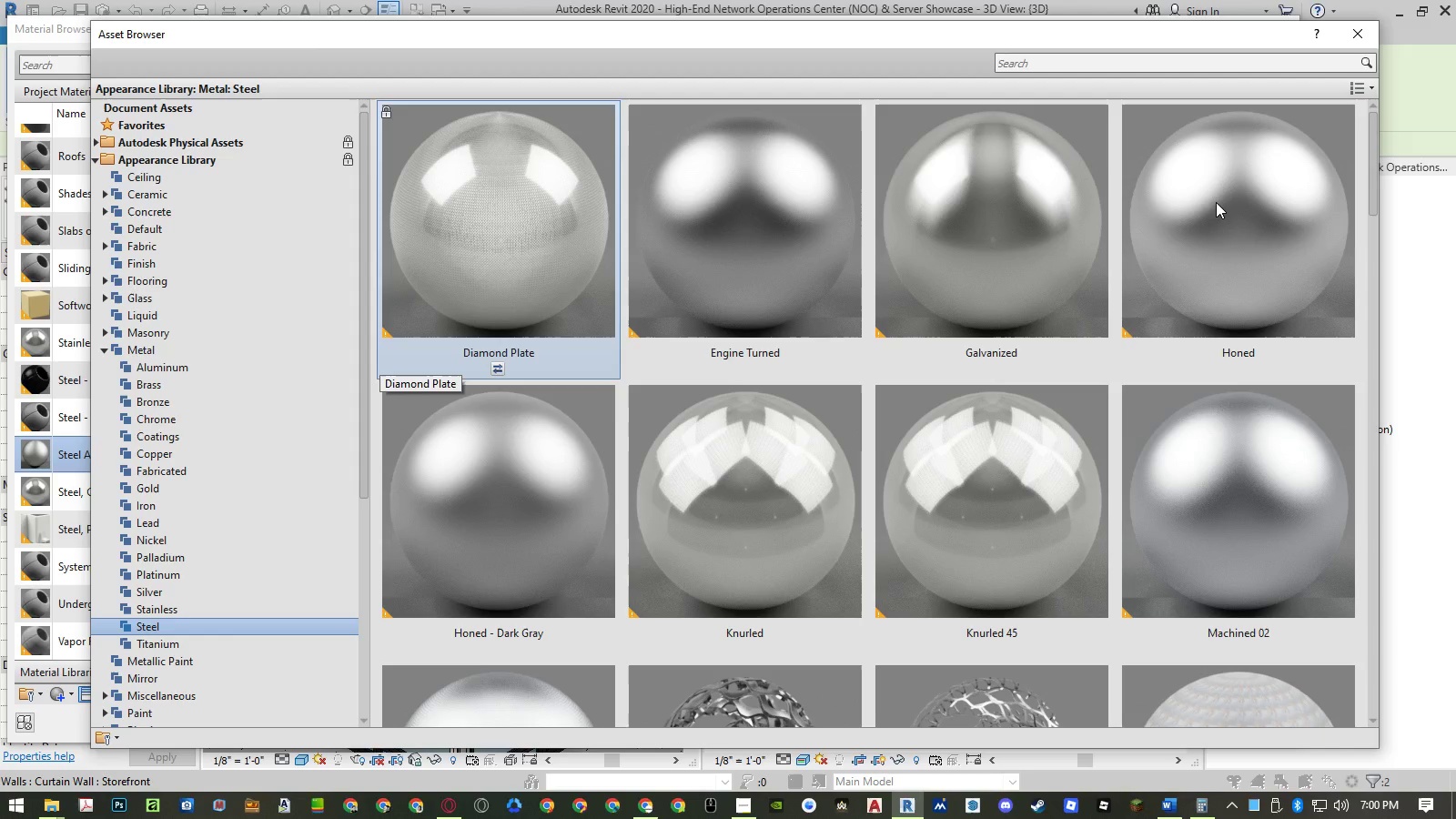 
key(ArrowLeft)
 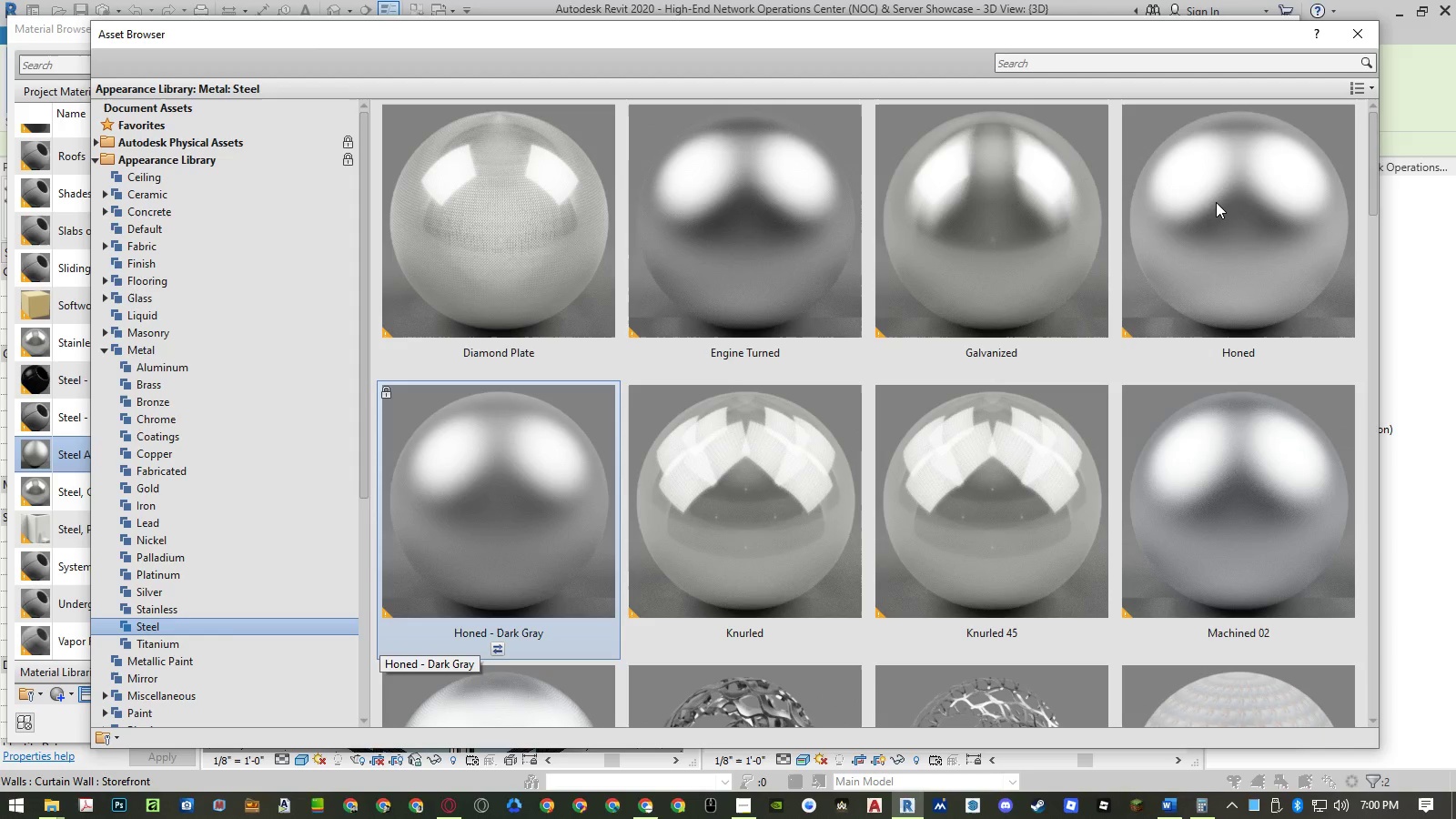 
key(ArrowDown)
 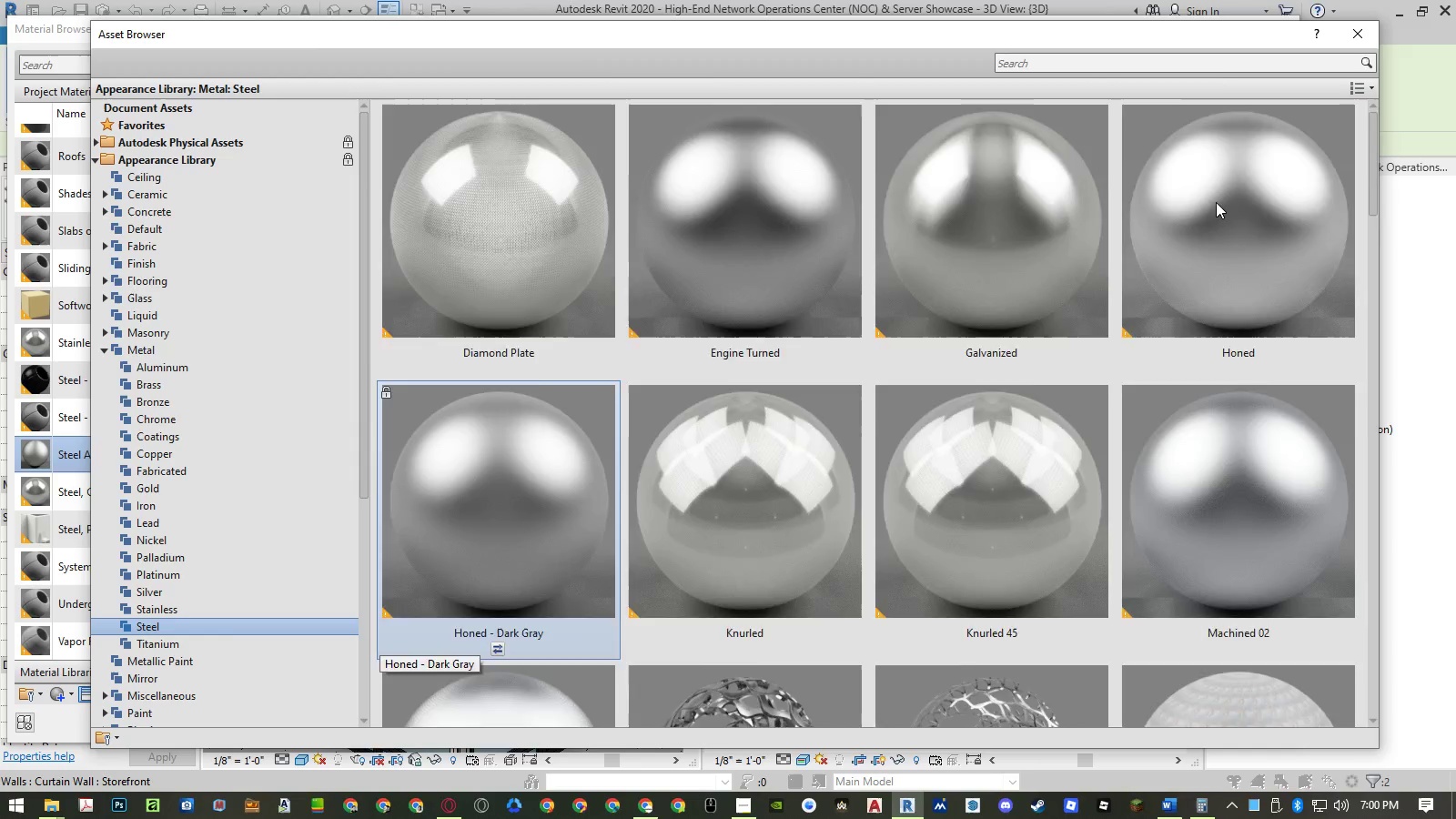 
key(ArrowDown)
 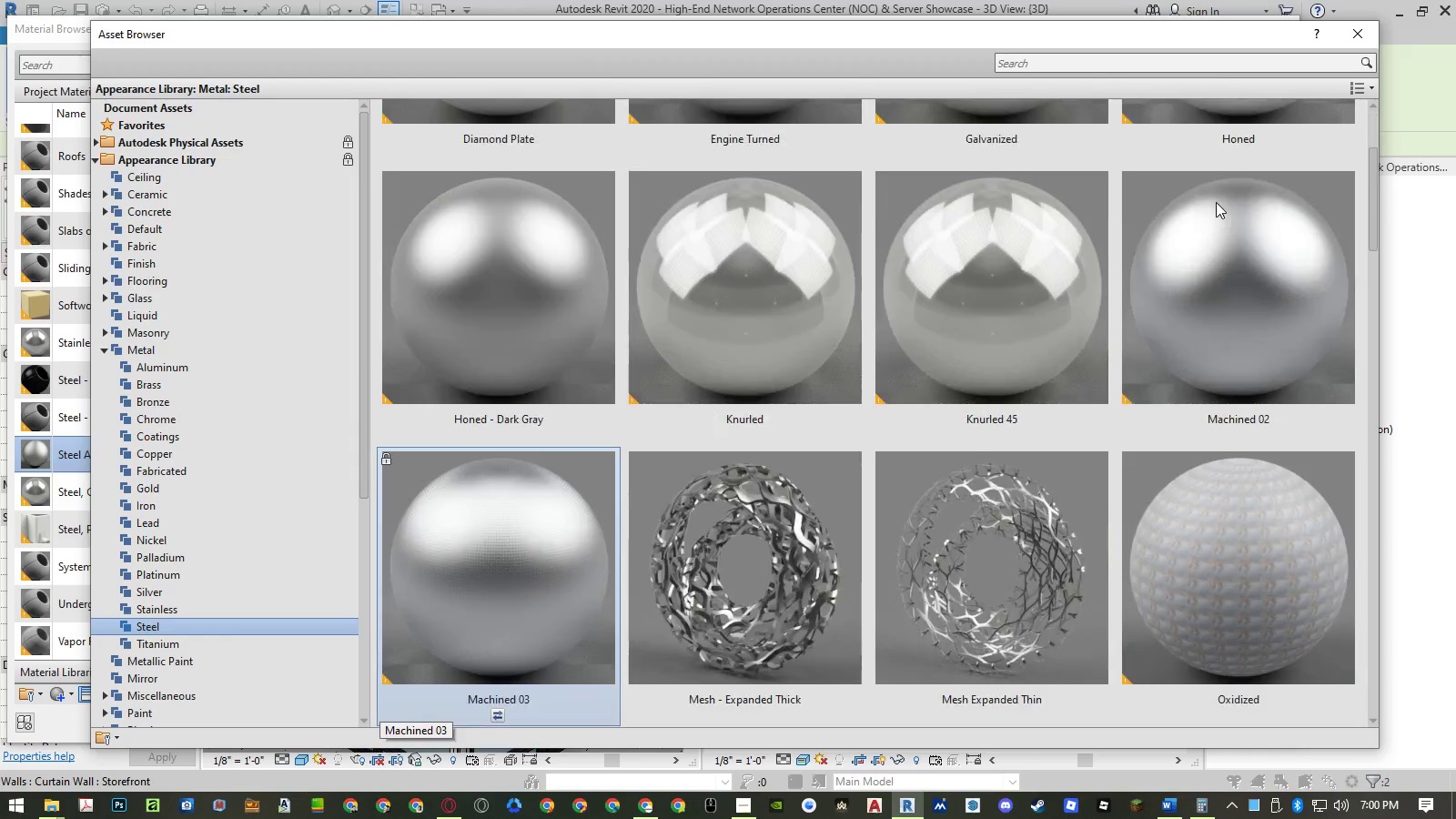 
key(ArrowDown)
 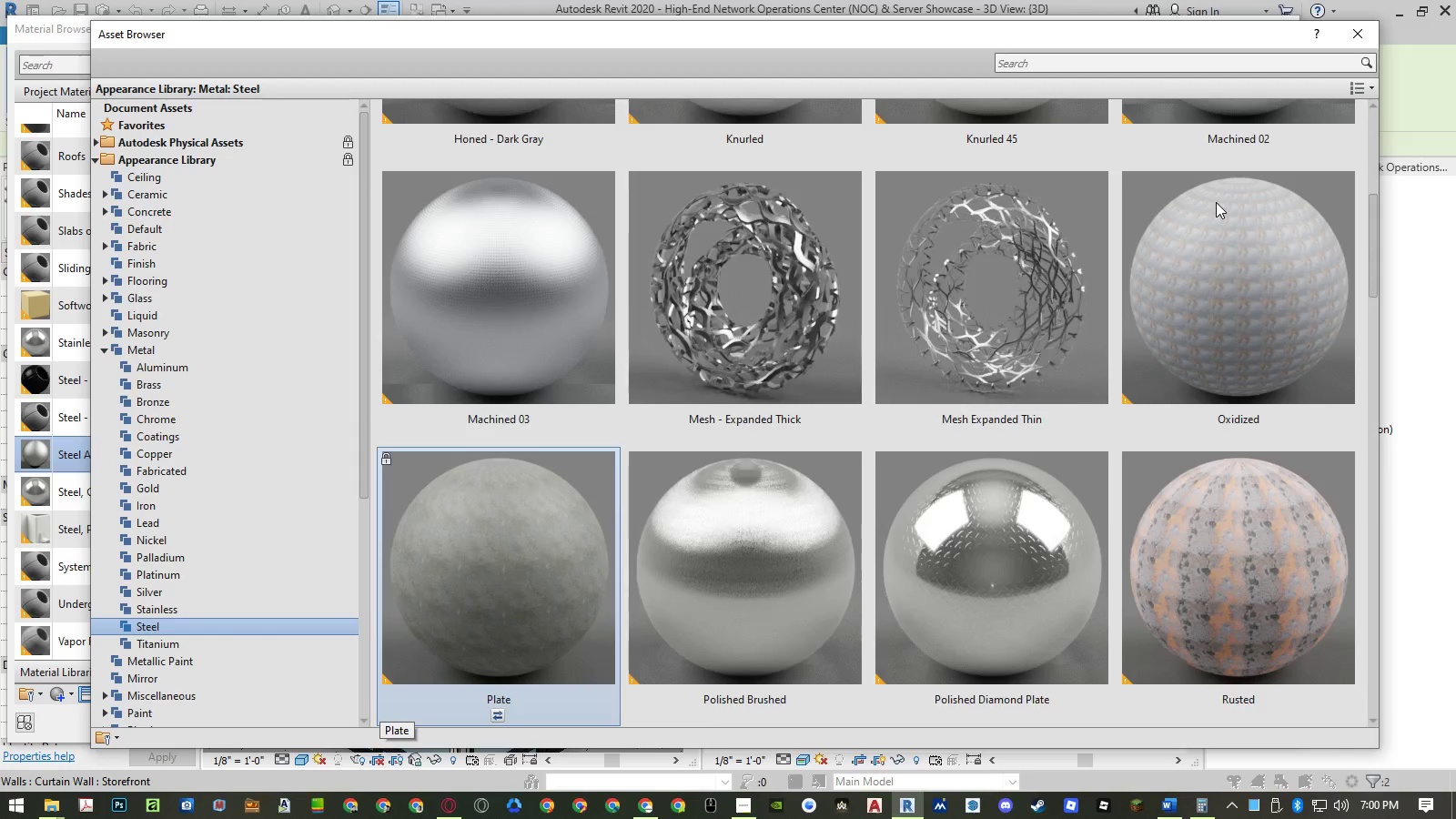 
key(ArrowDown)
 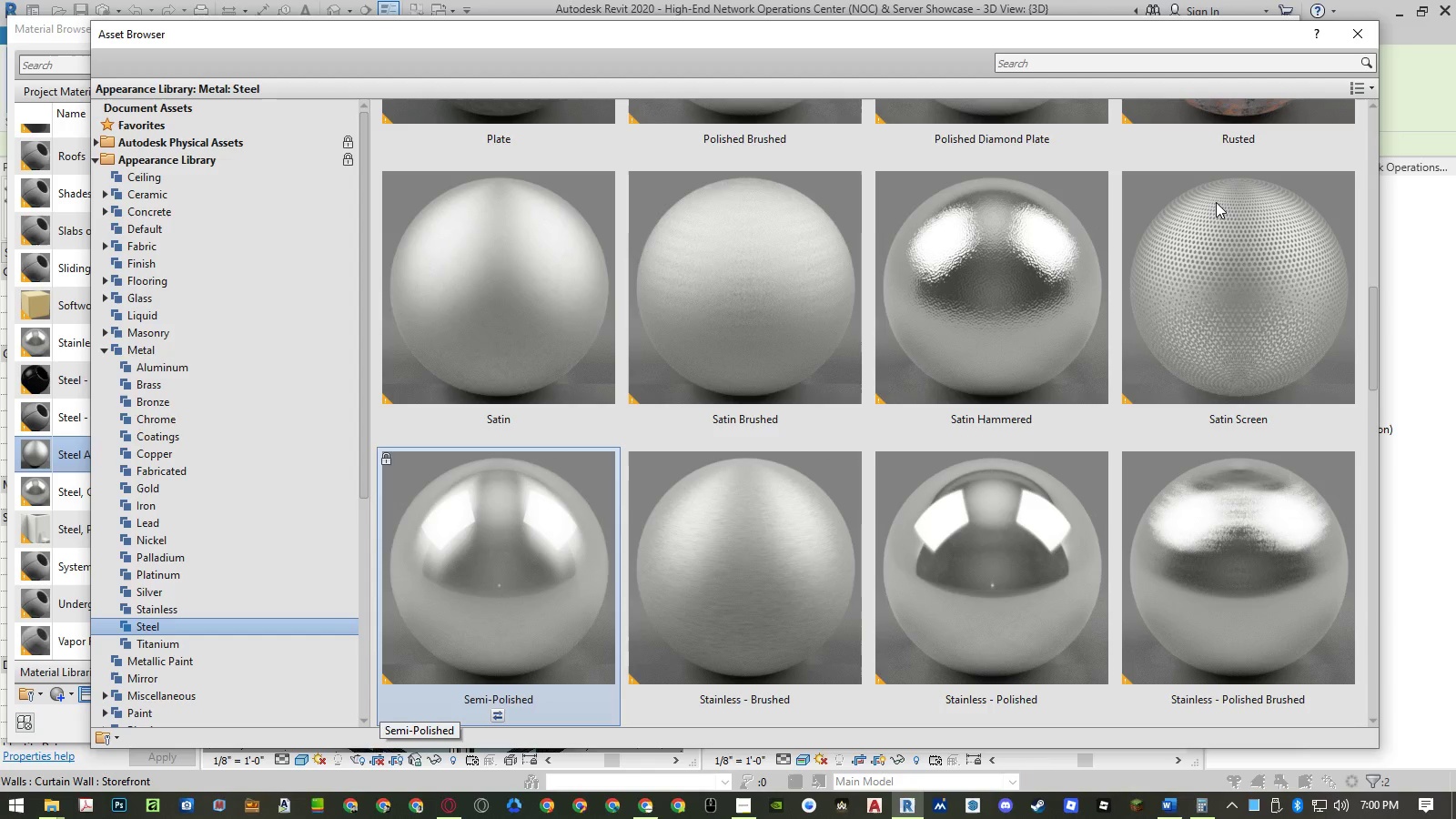 
key(ArrowDown)
 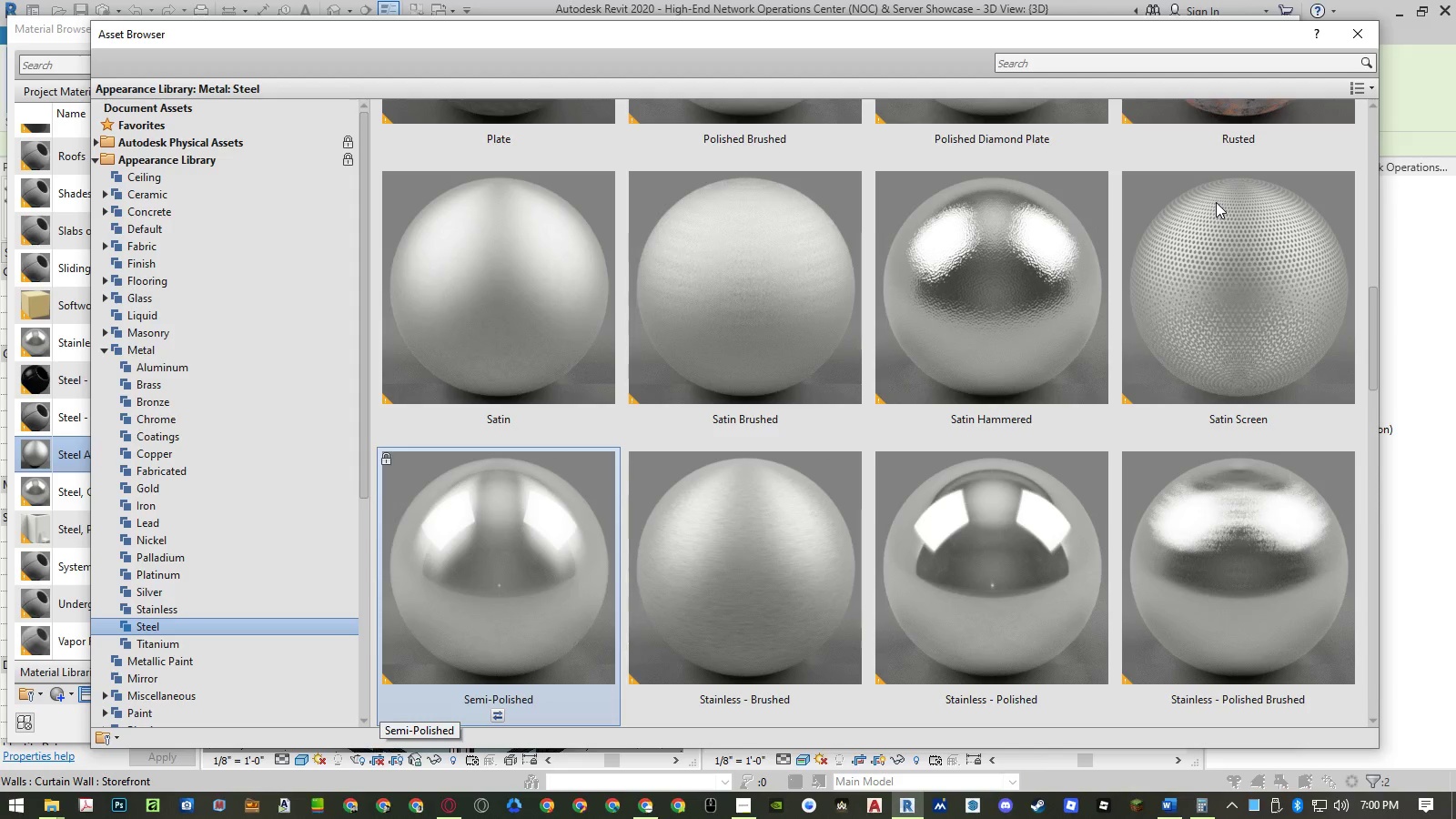 
key(ArrowDown)
 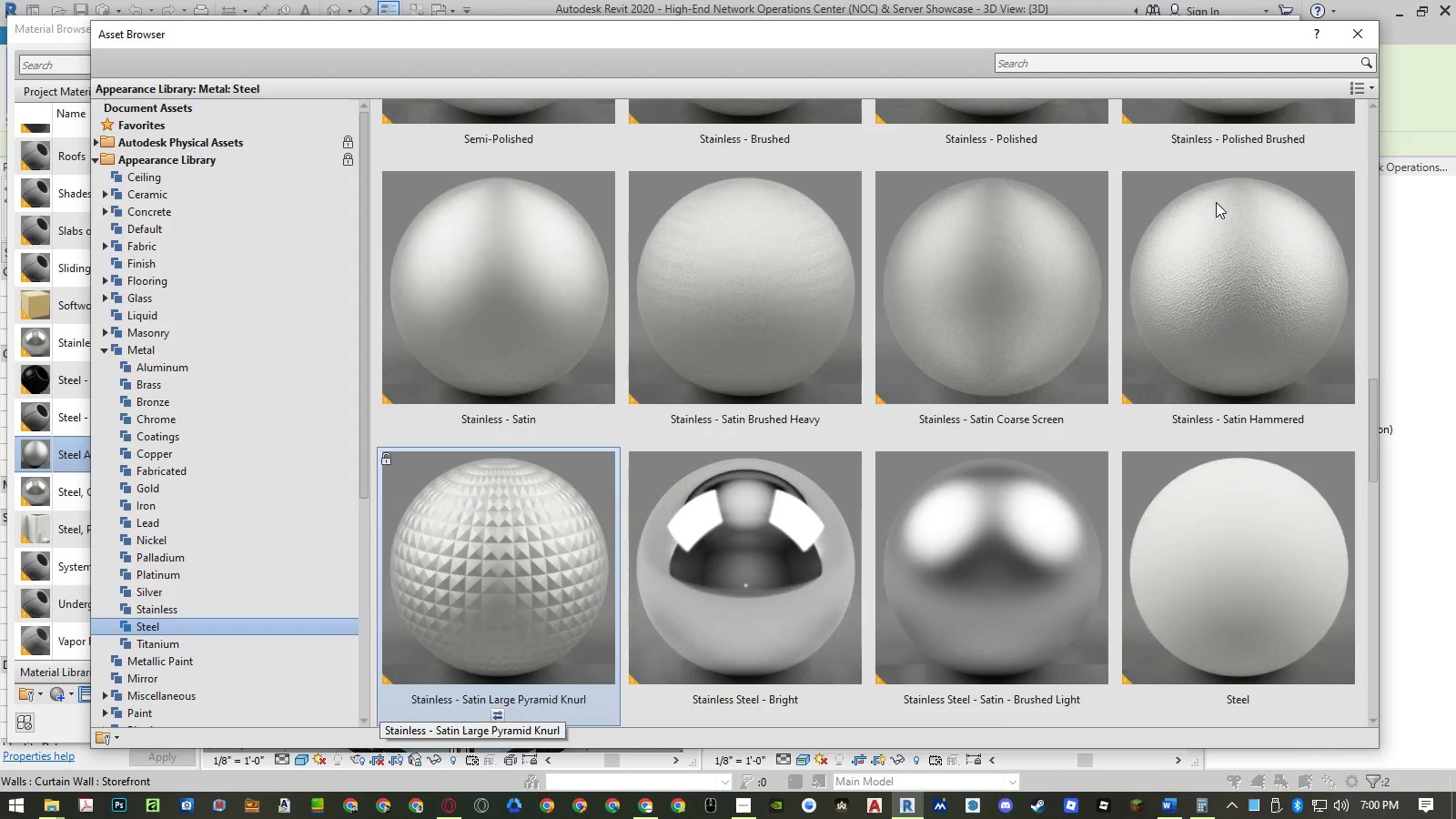 
key(ArrowDown)
 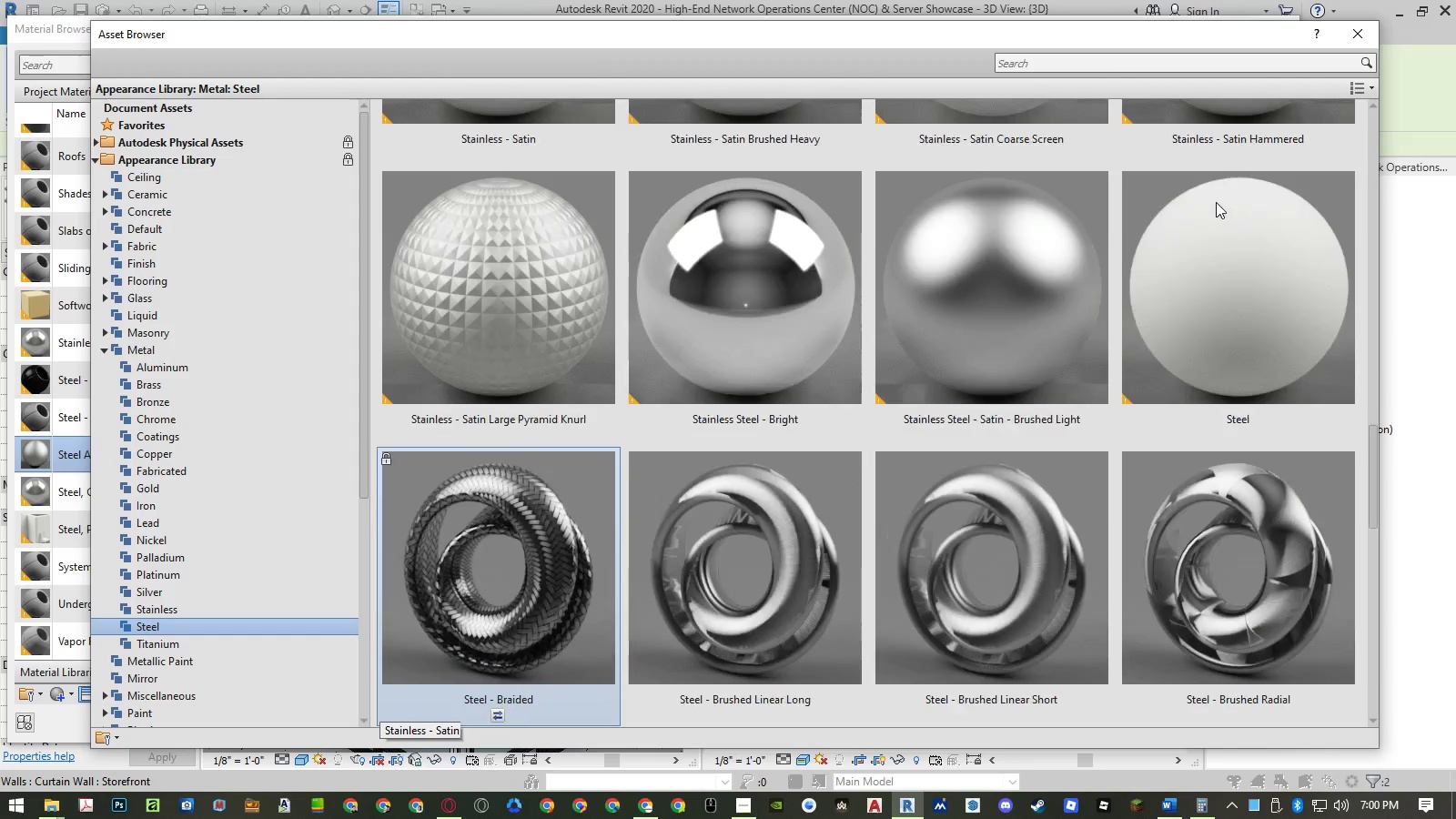 
key(ArrowDown)
 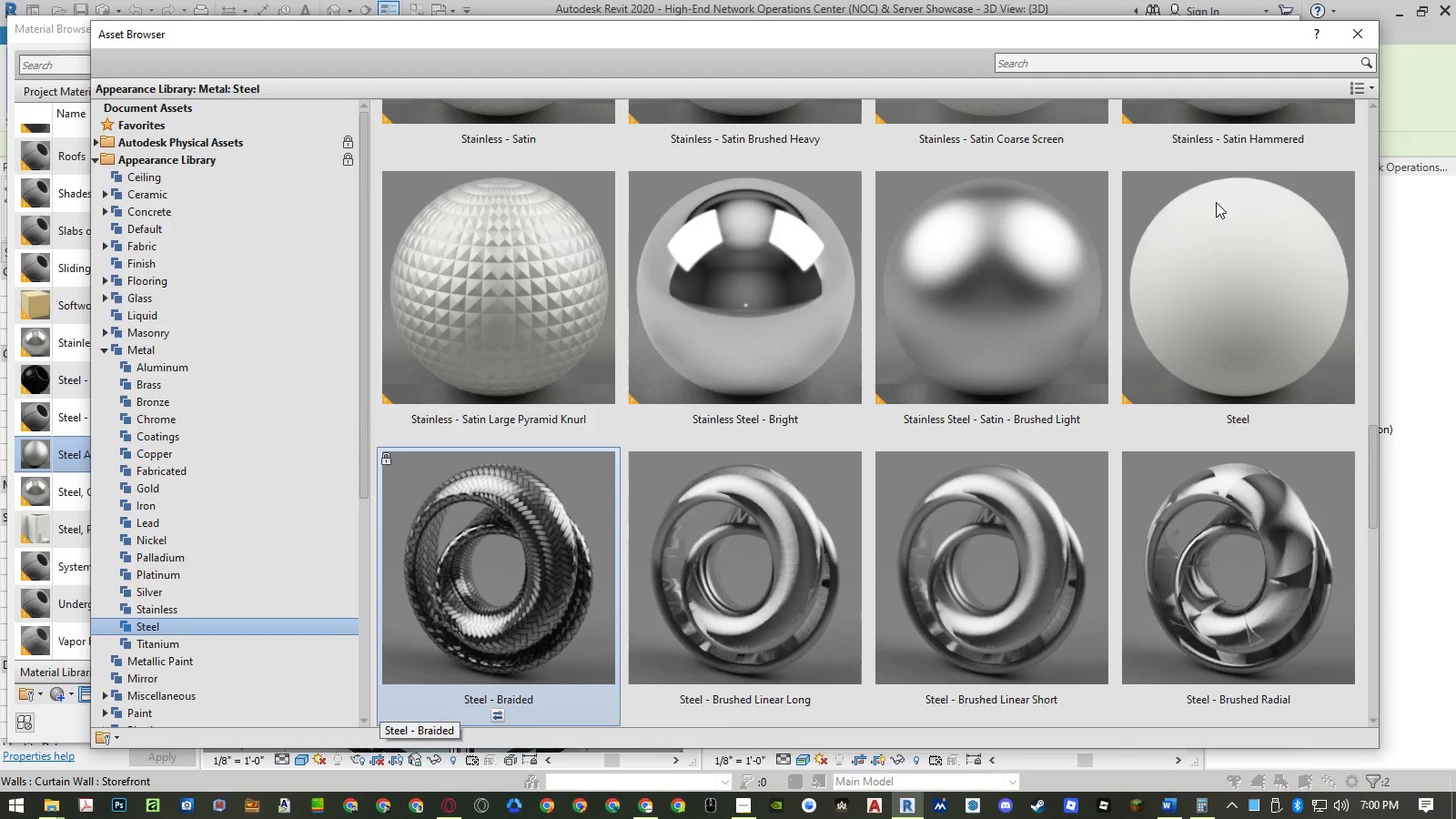 
key(ArrowDown)
 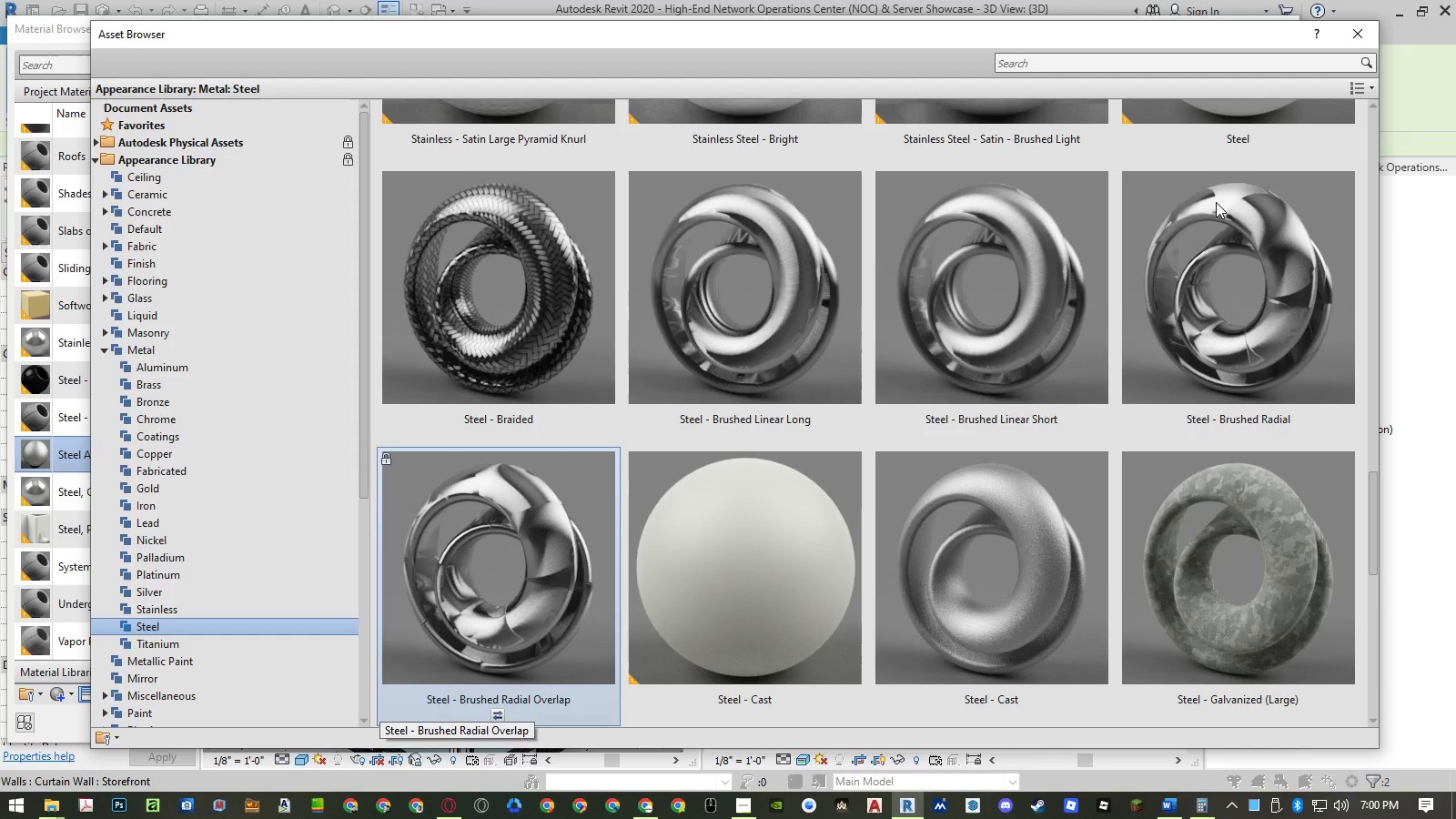 
key(ArrowDown)
 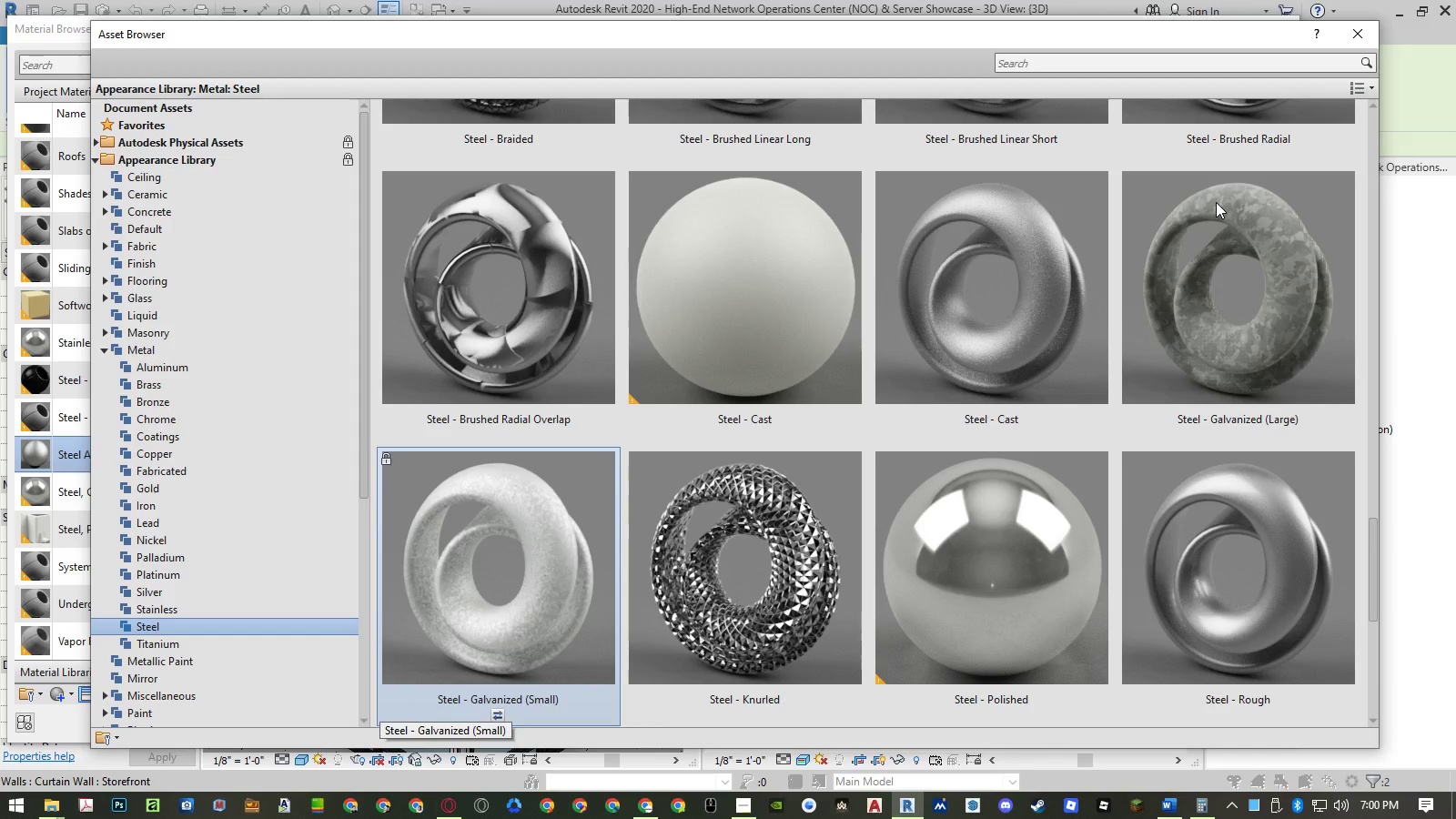 
key(ArrowDown)
 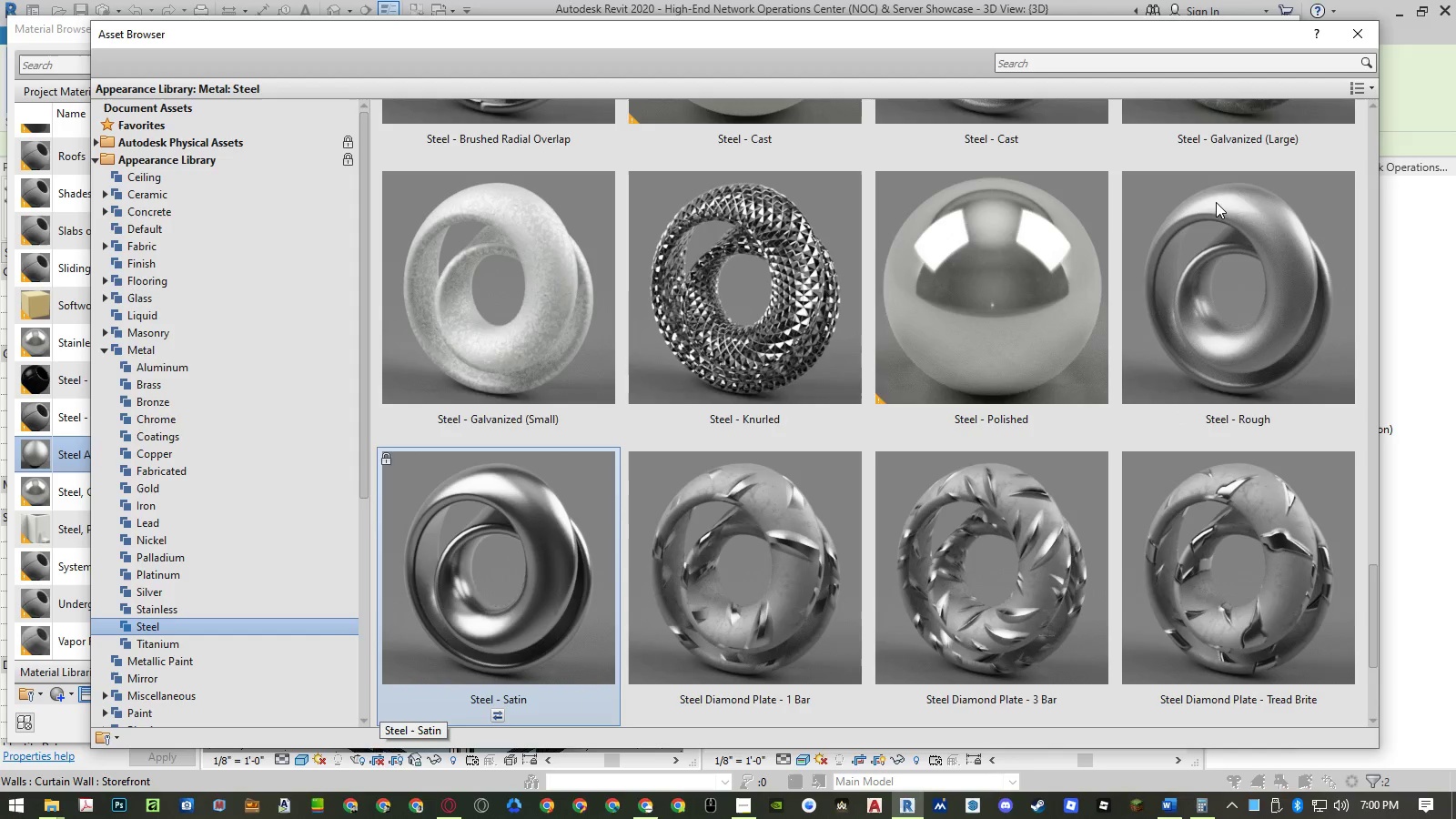 
key(ArrowDown)
 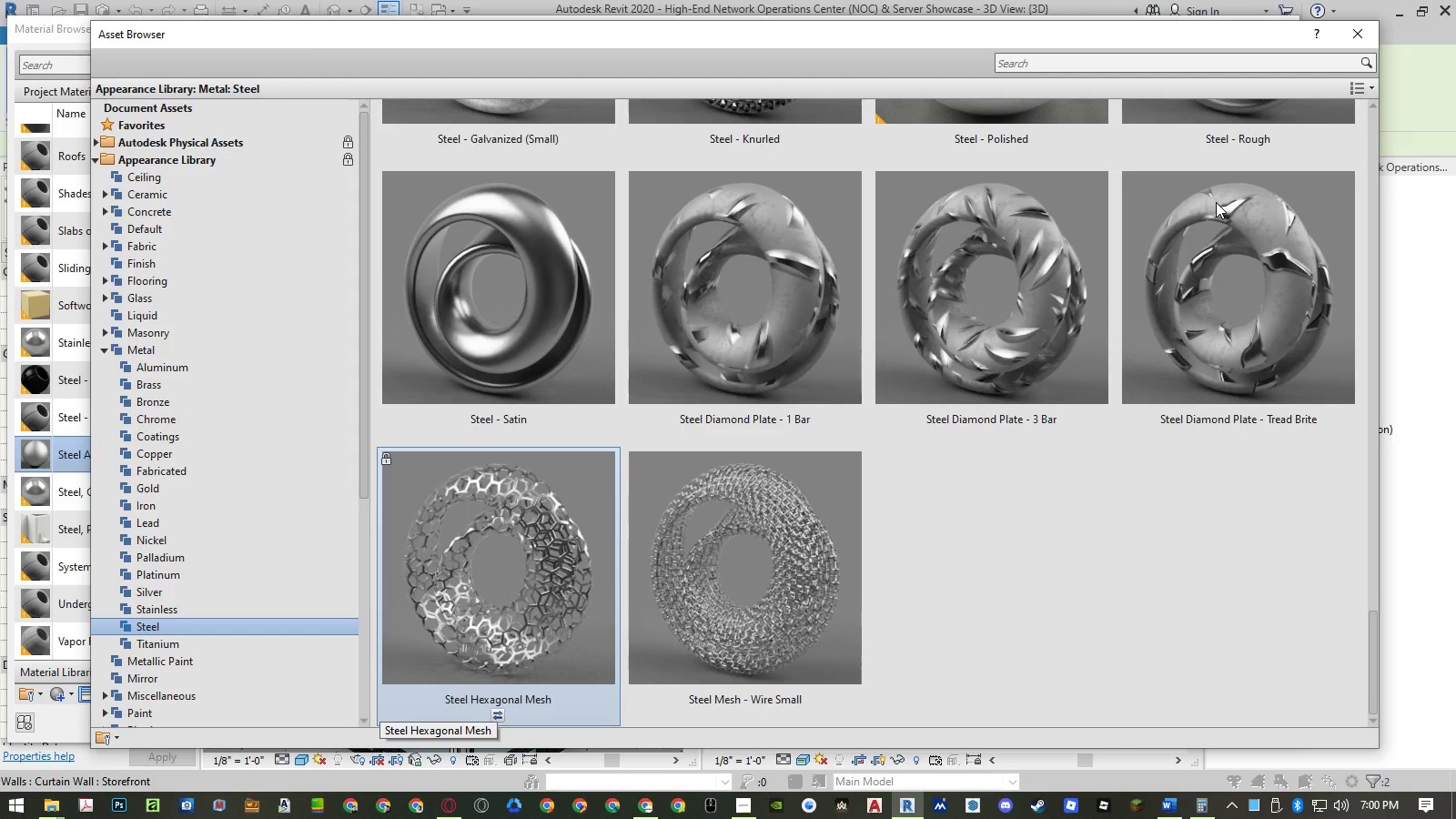 
key(ArrowUp)
 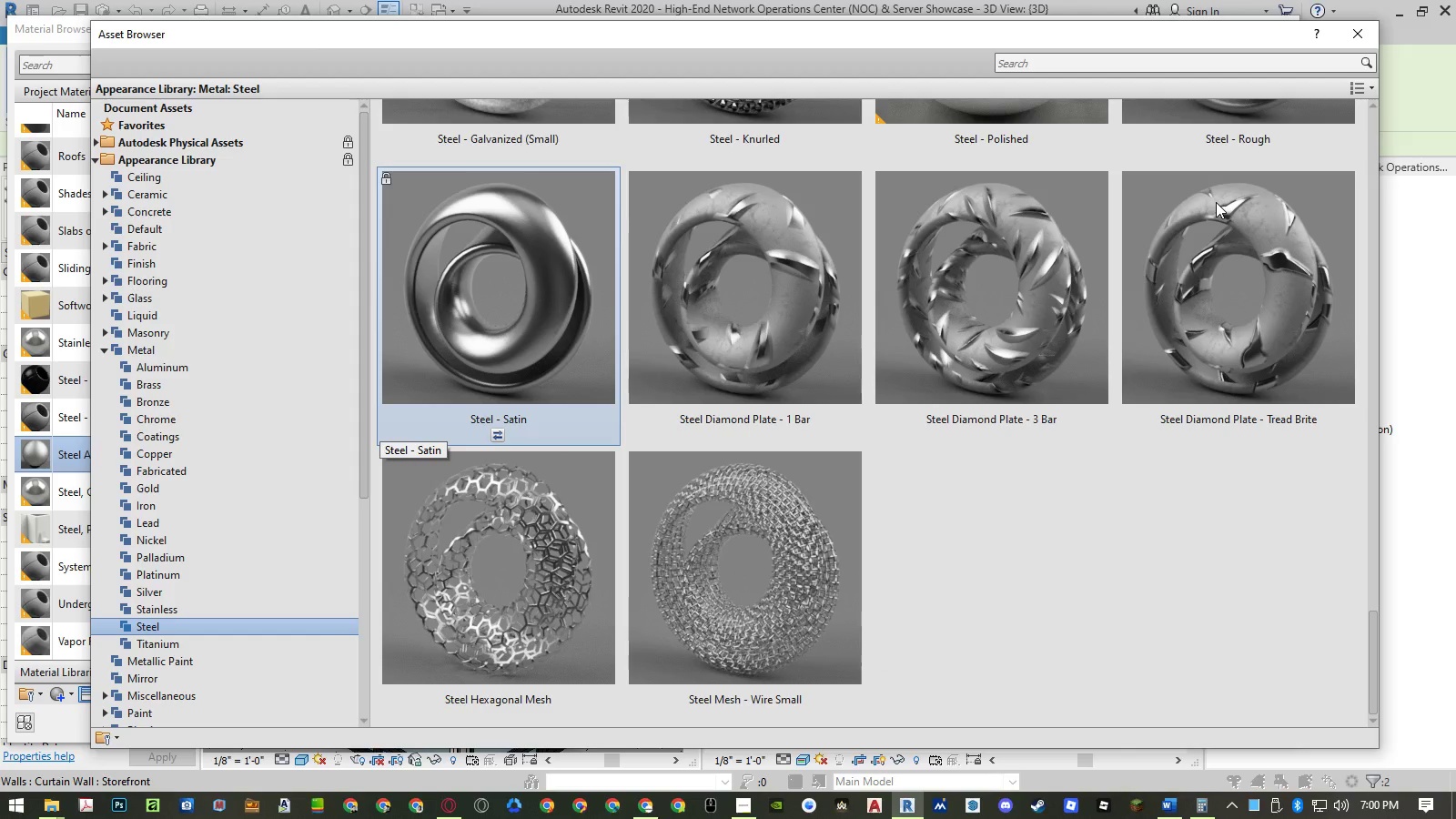 
key(ArrowLeft)
 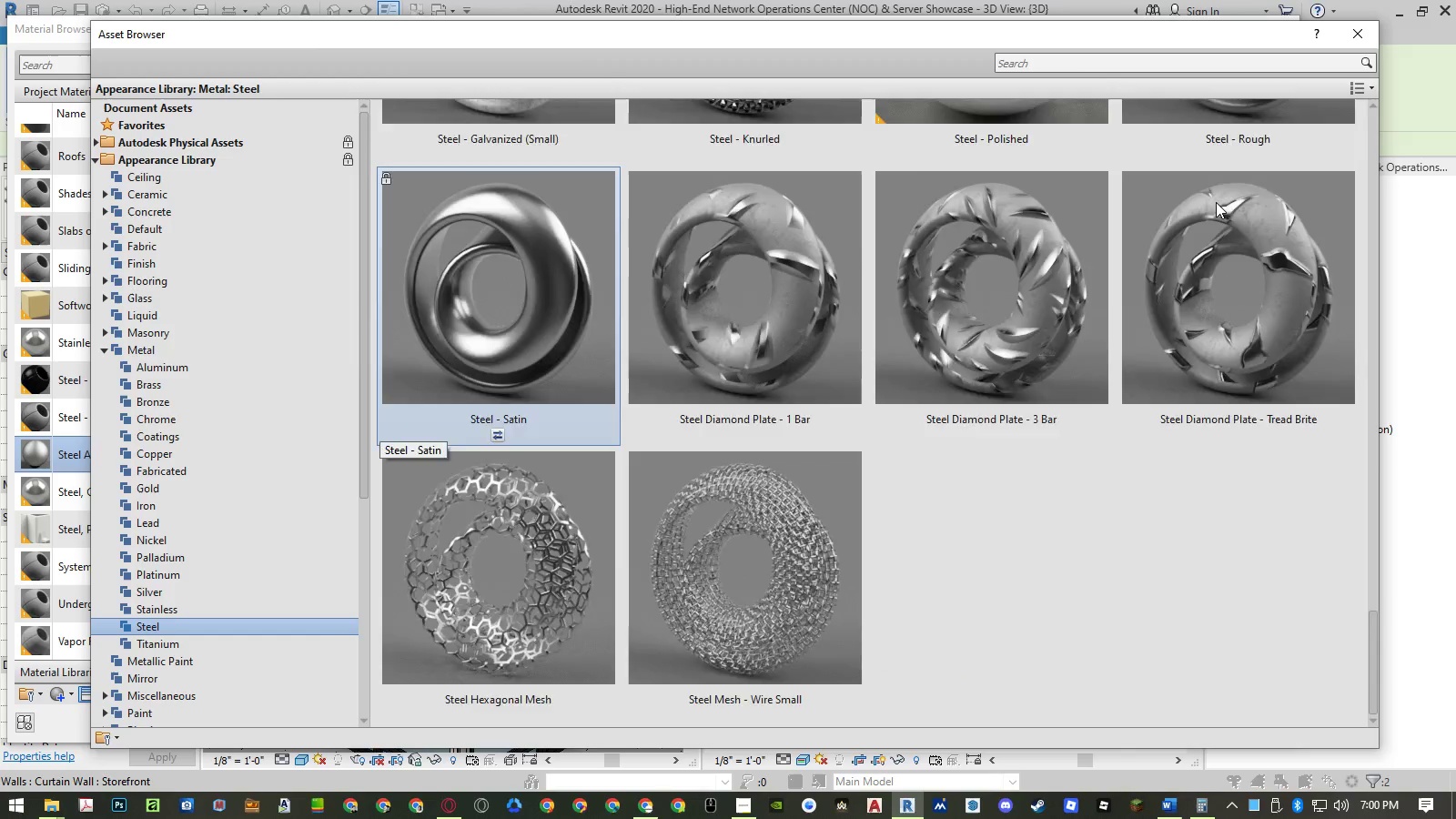 
key(ArrowUp)
 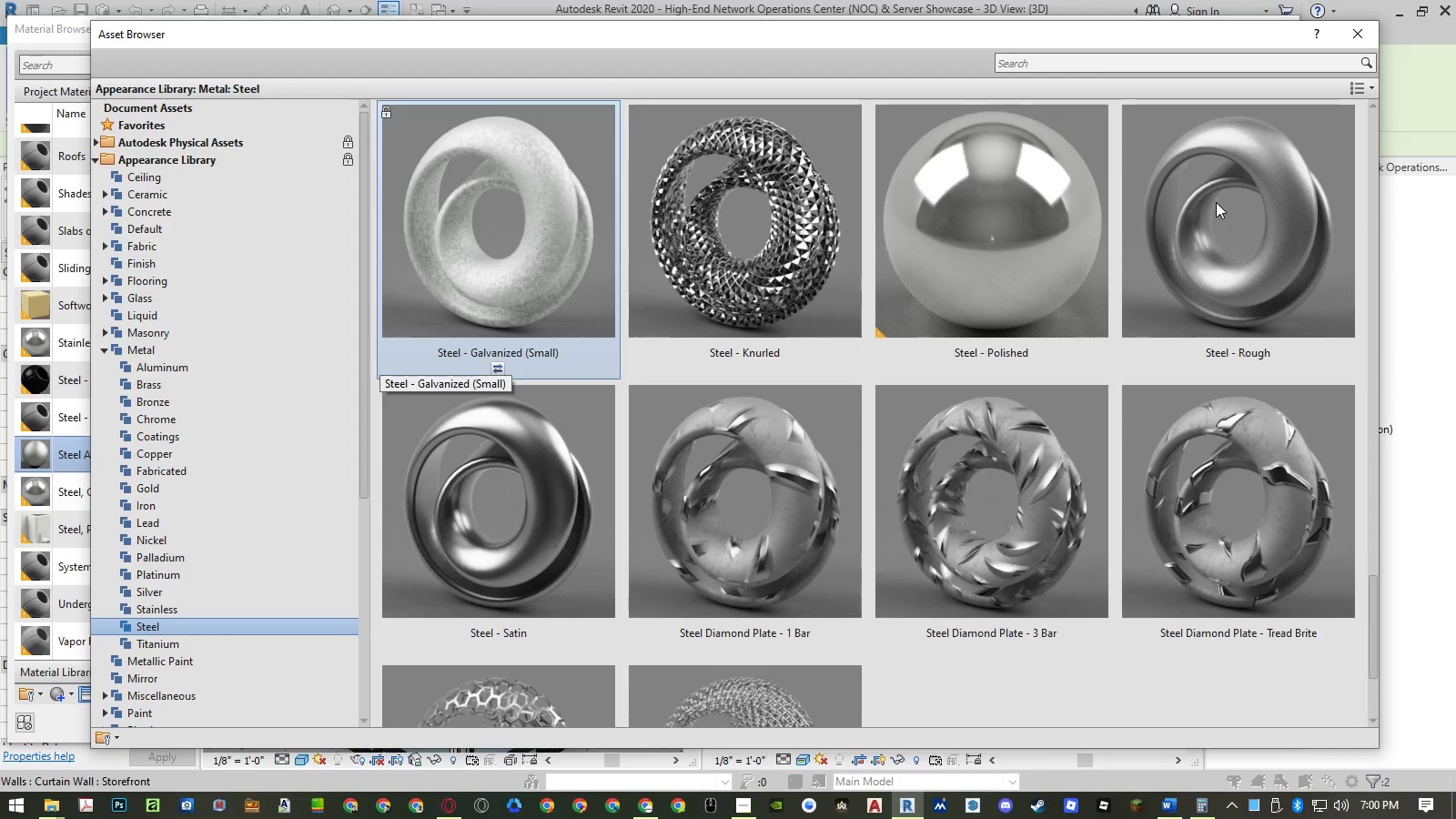 
key(ArrowRight)
 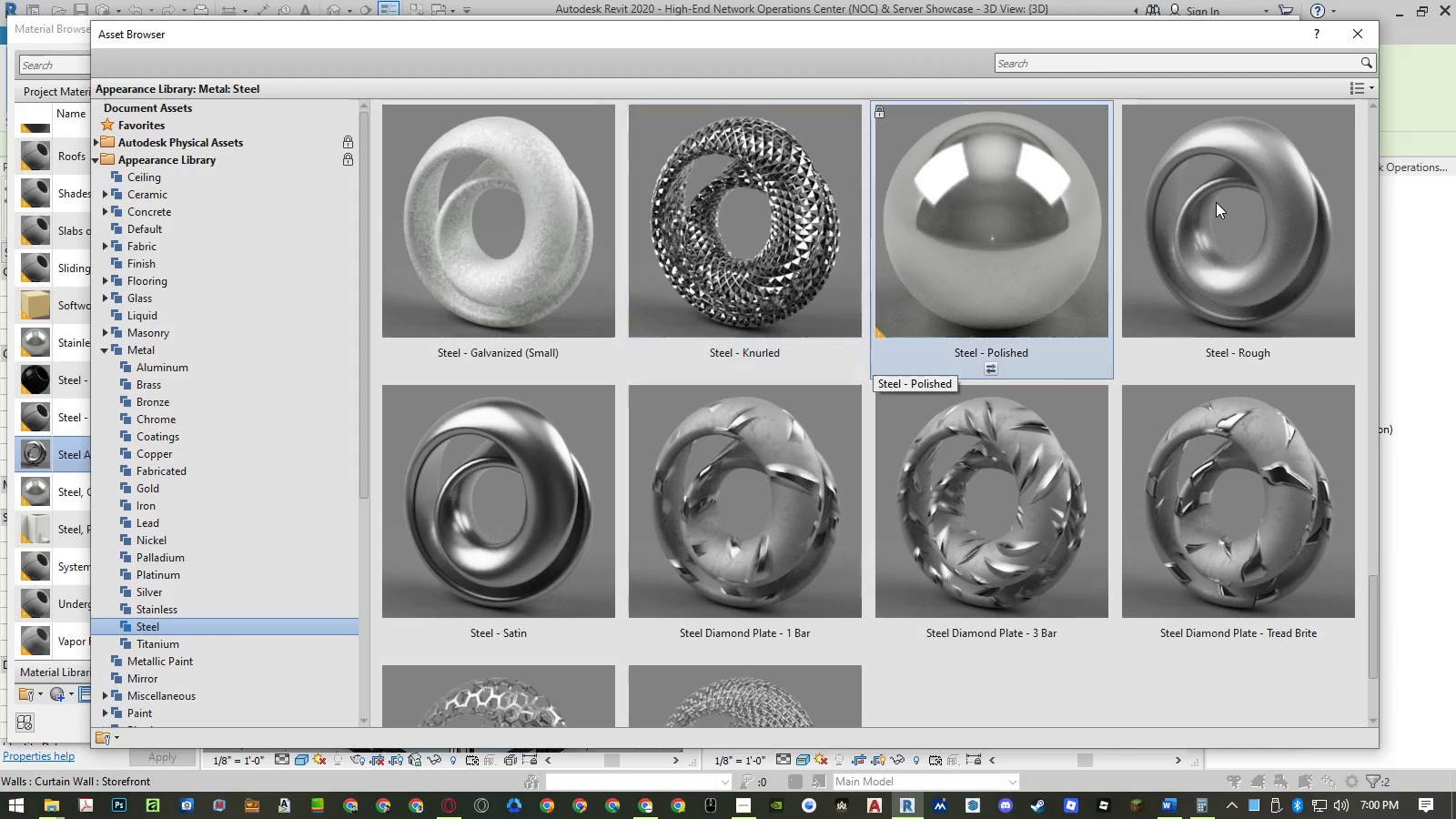 
key(ArrowRight)
 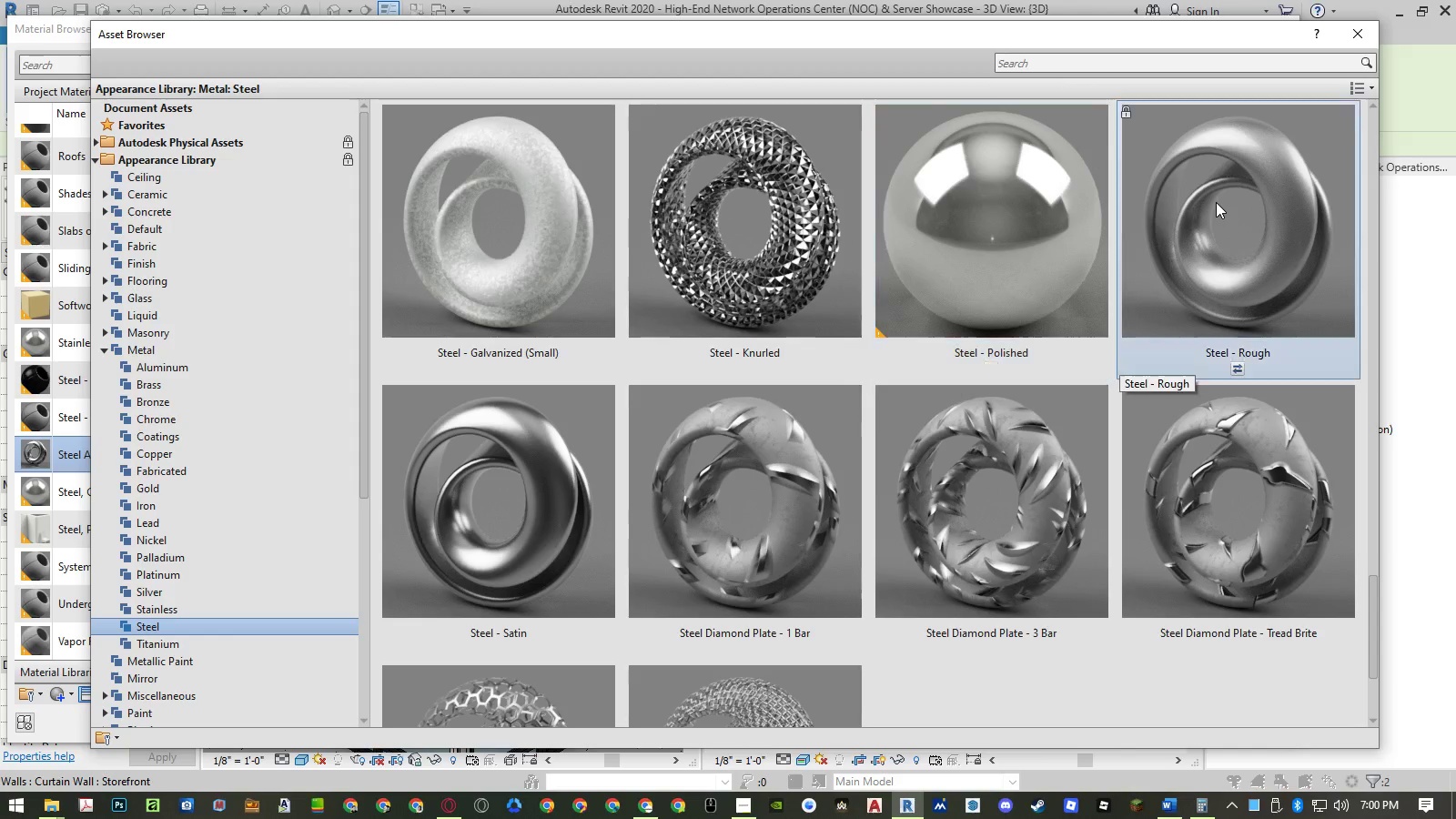 
key(ArrowRight)
 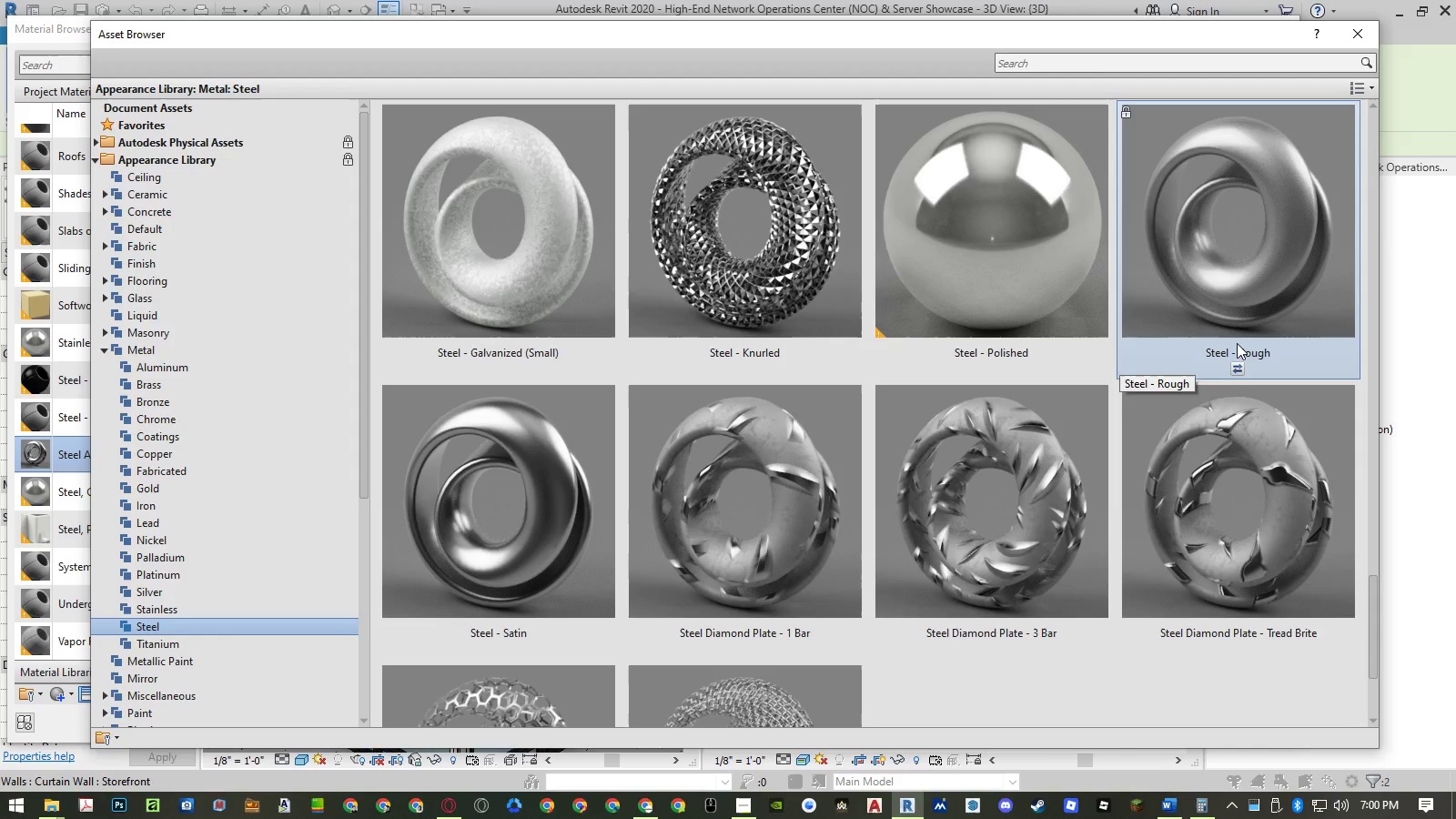 
left_click([1234, 368])
 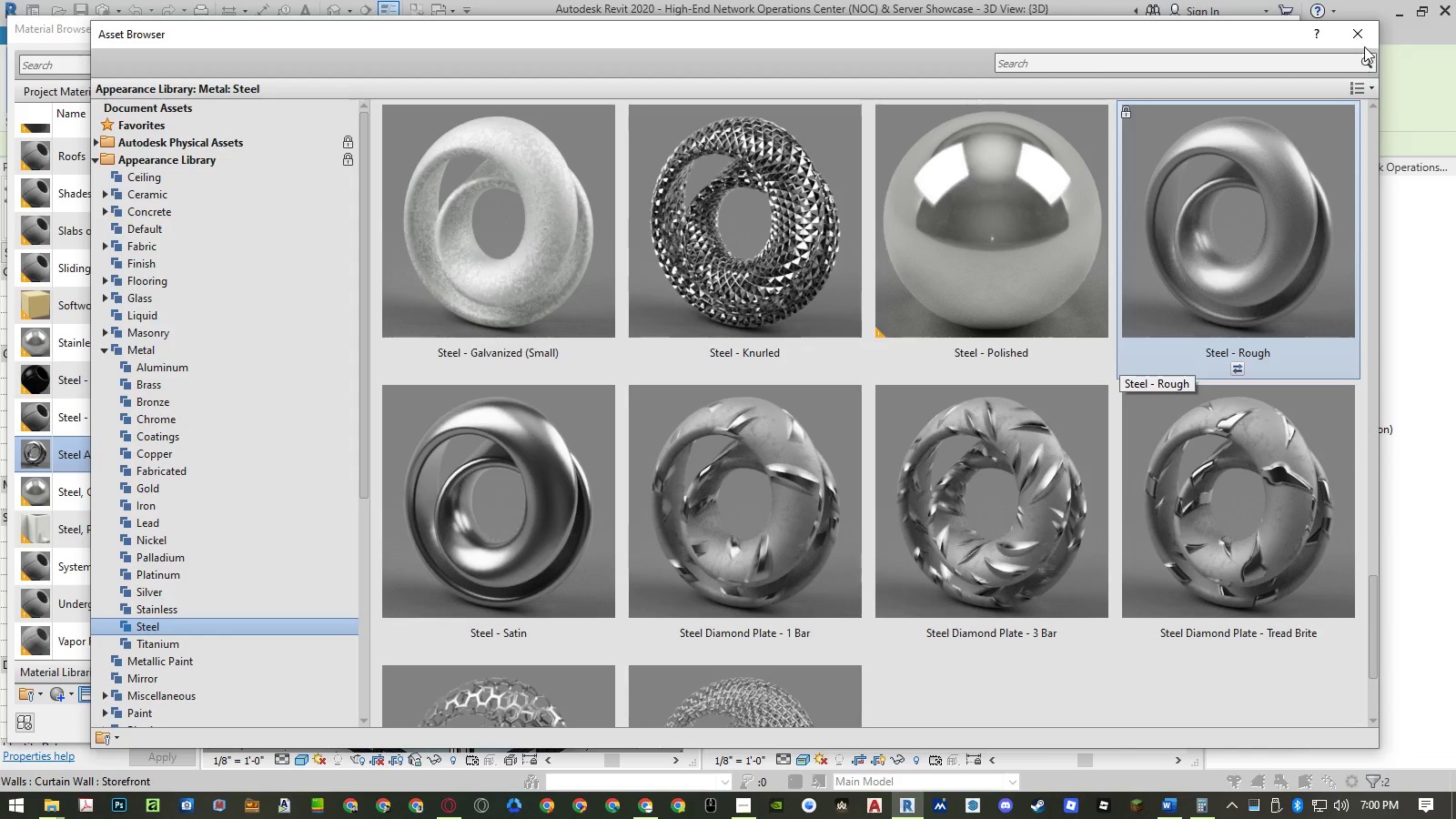 
left_click([1367, 29])
 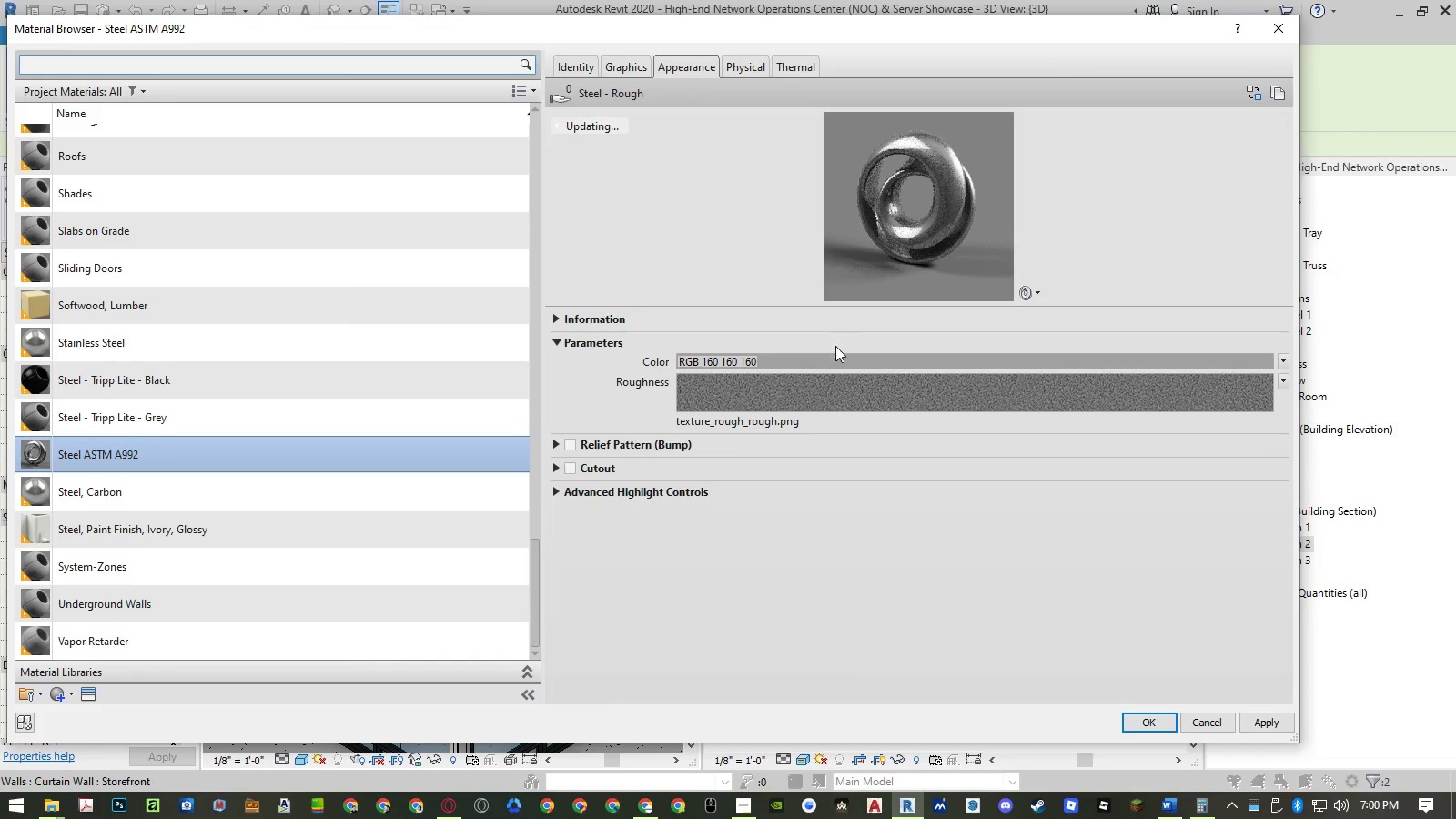 
left_click([830, 357])
 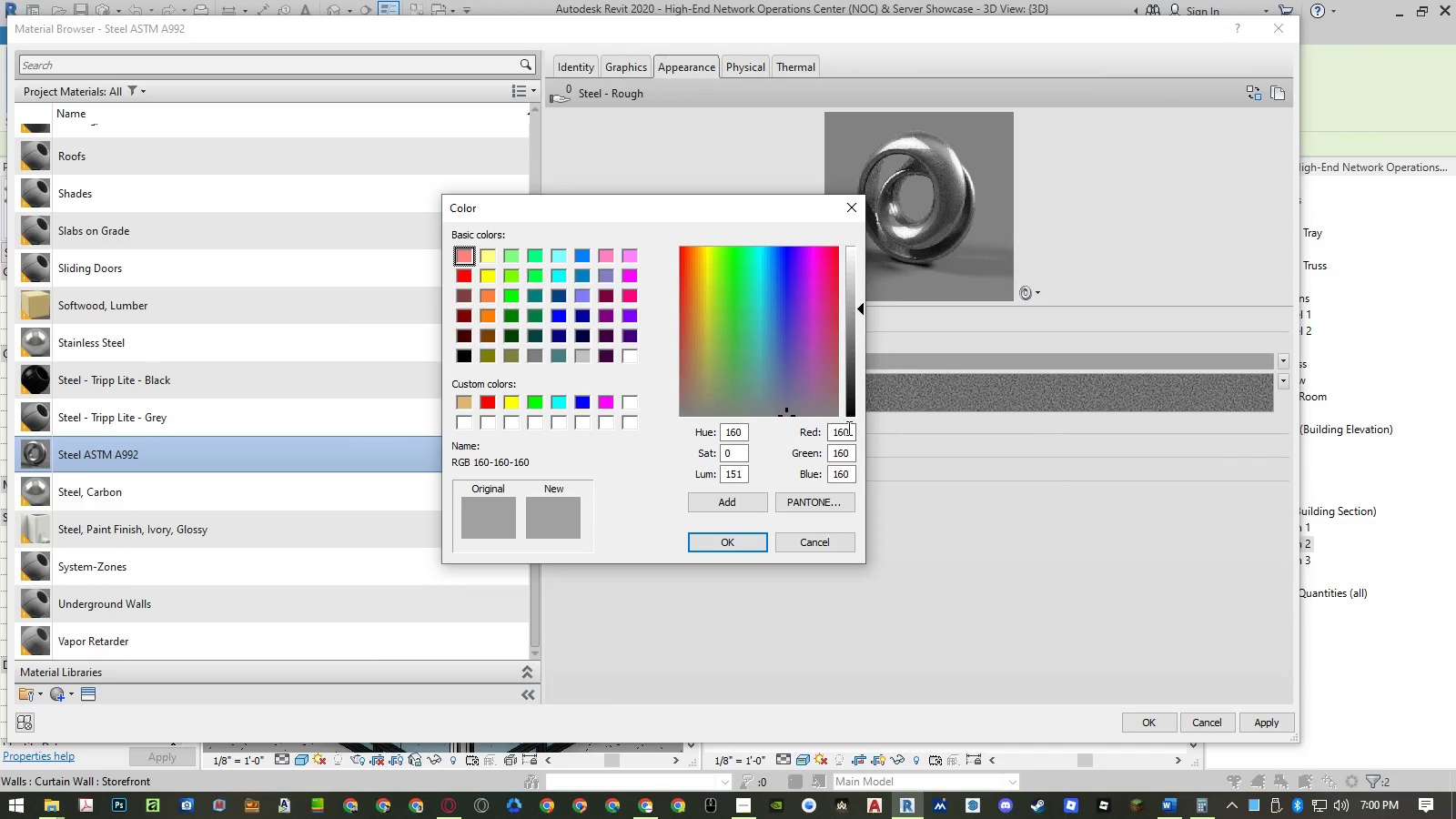 
double_click([847, 428])
 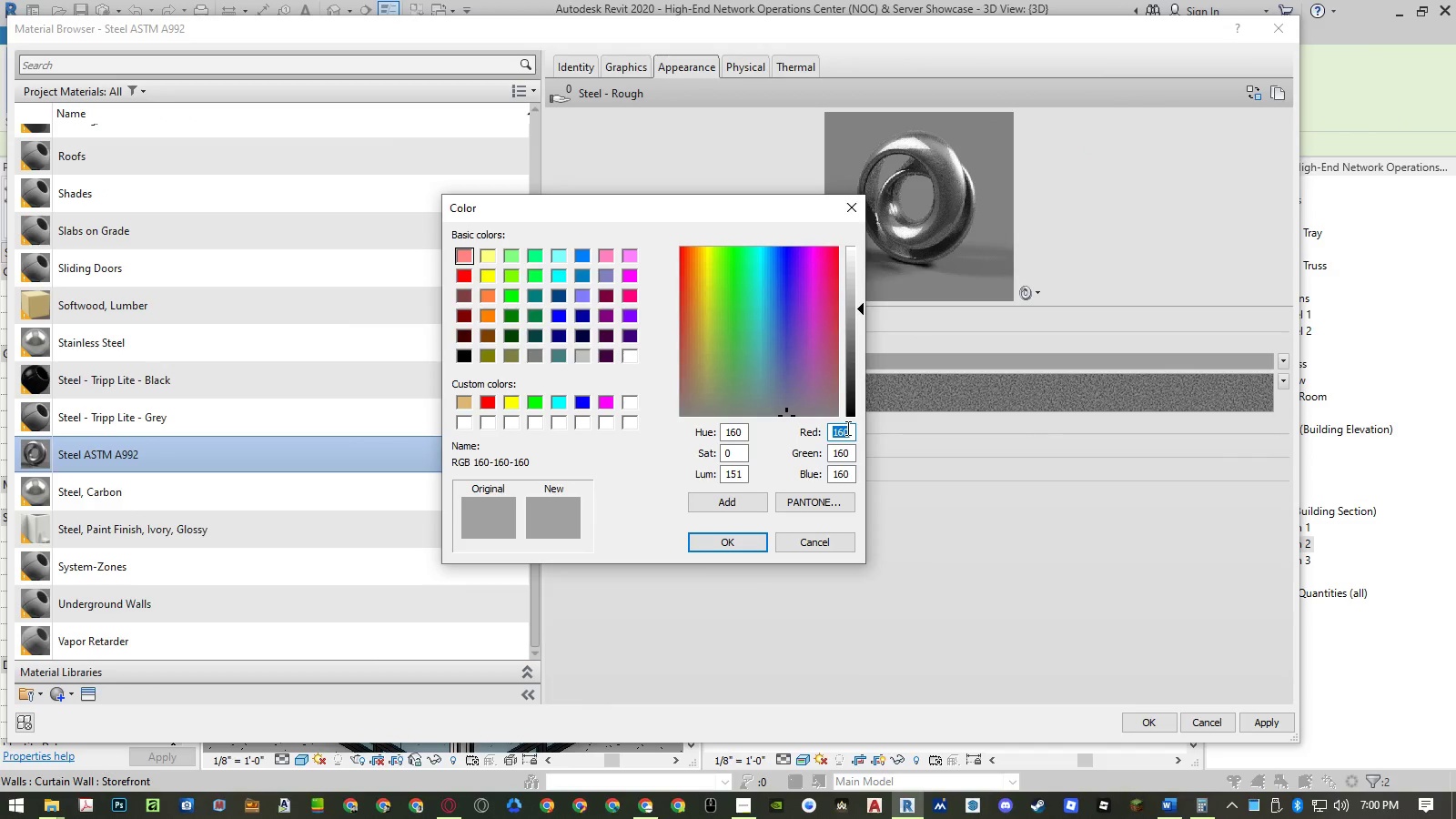 
key(Numpad4)
 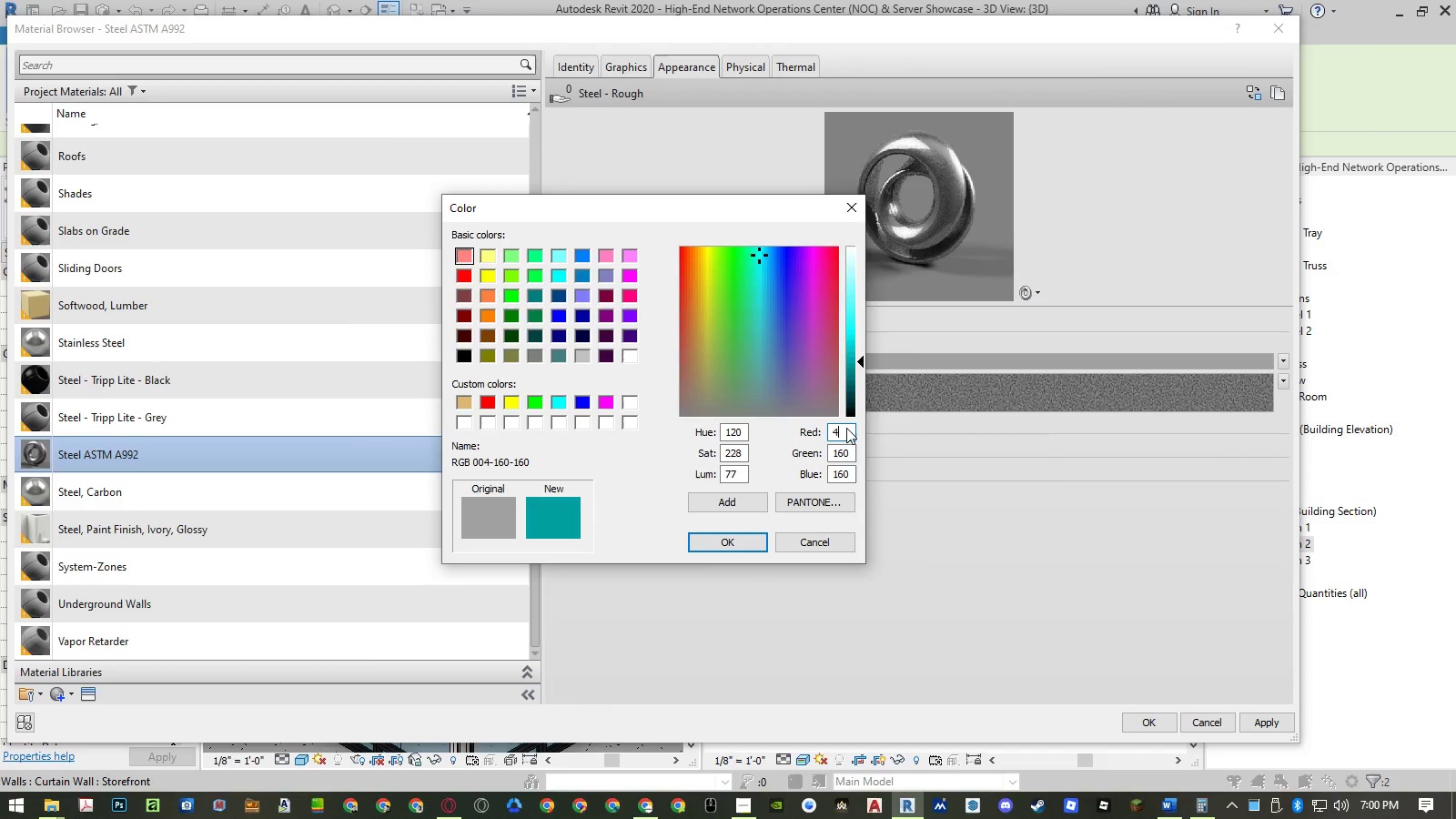 
key(Numpad0)
 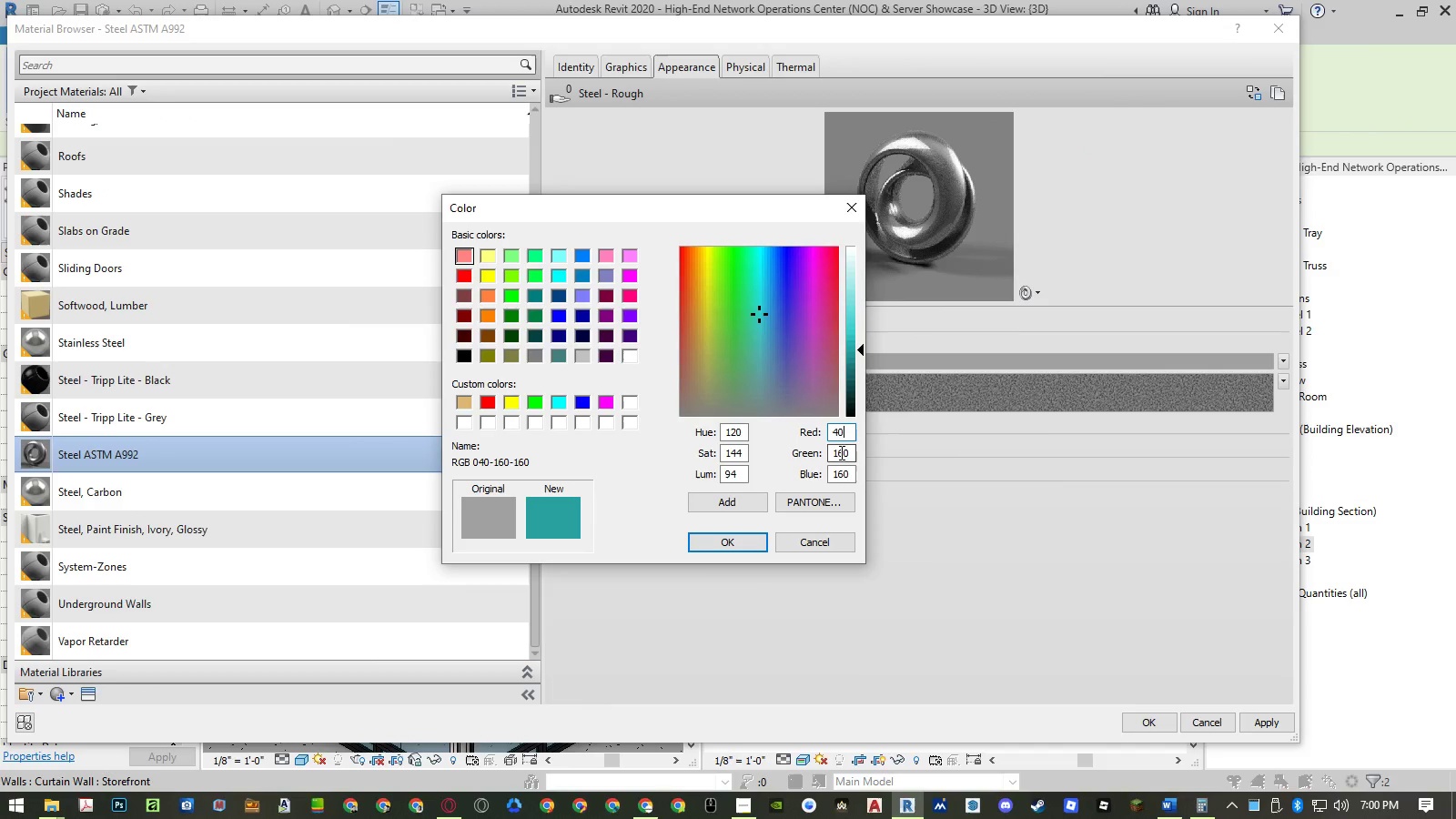 
double_click([840, 452])
 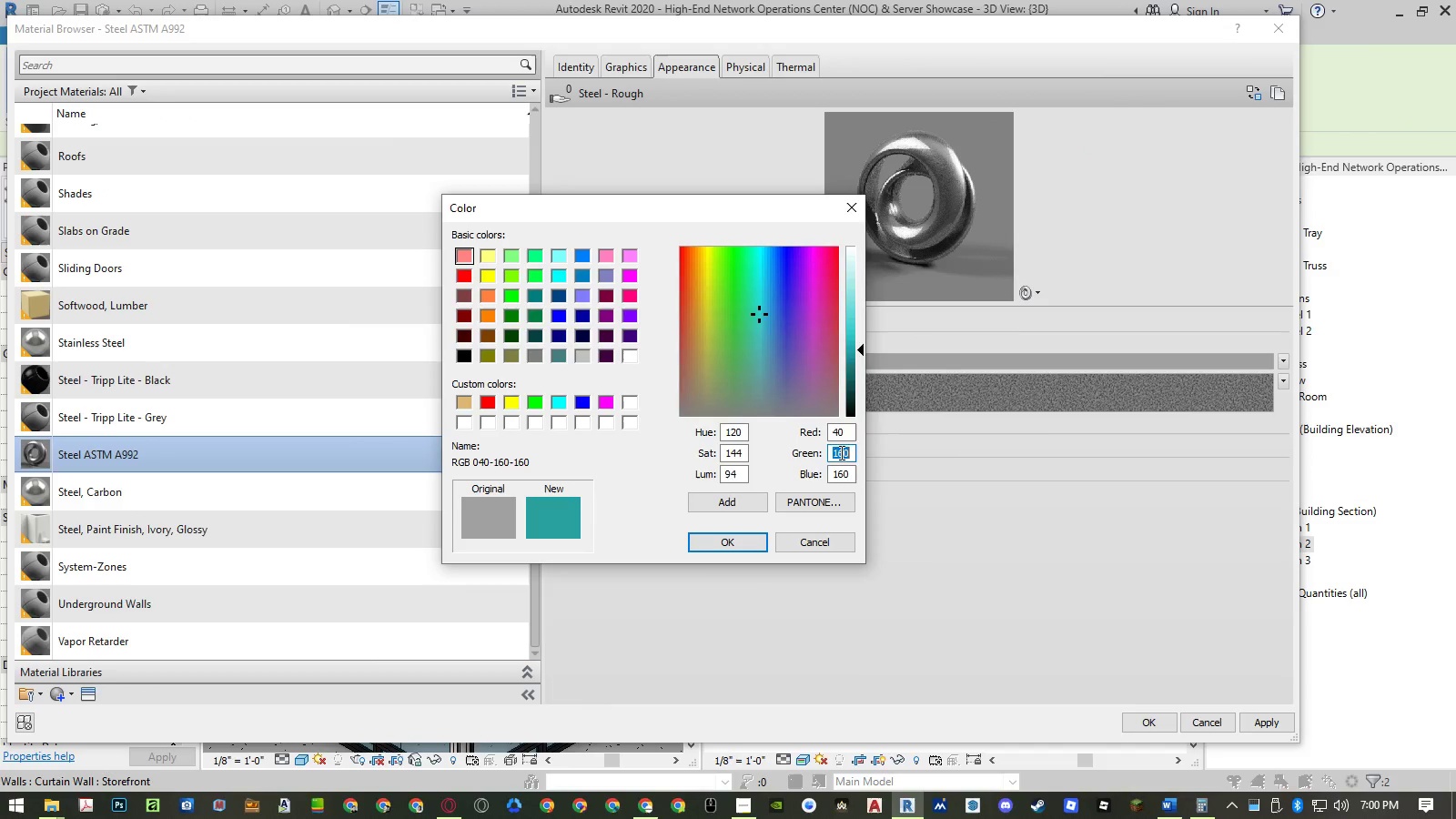 
key(Numpad4)
 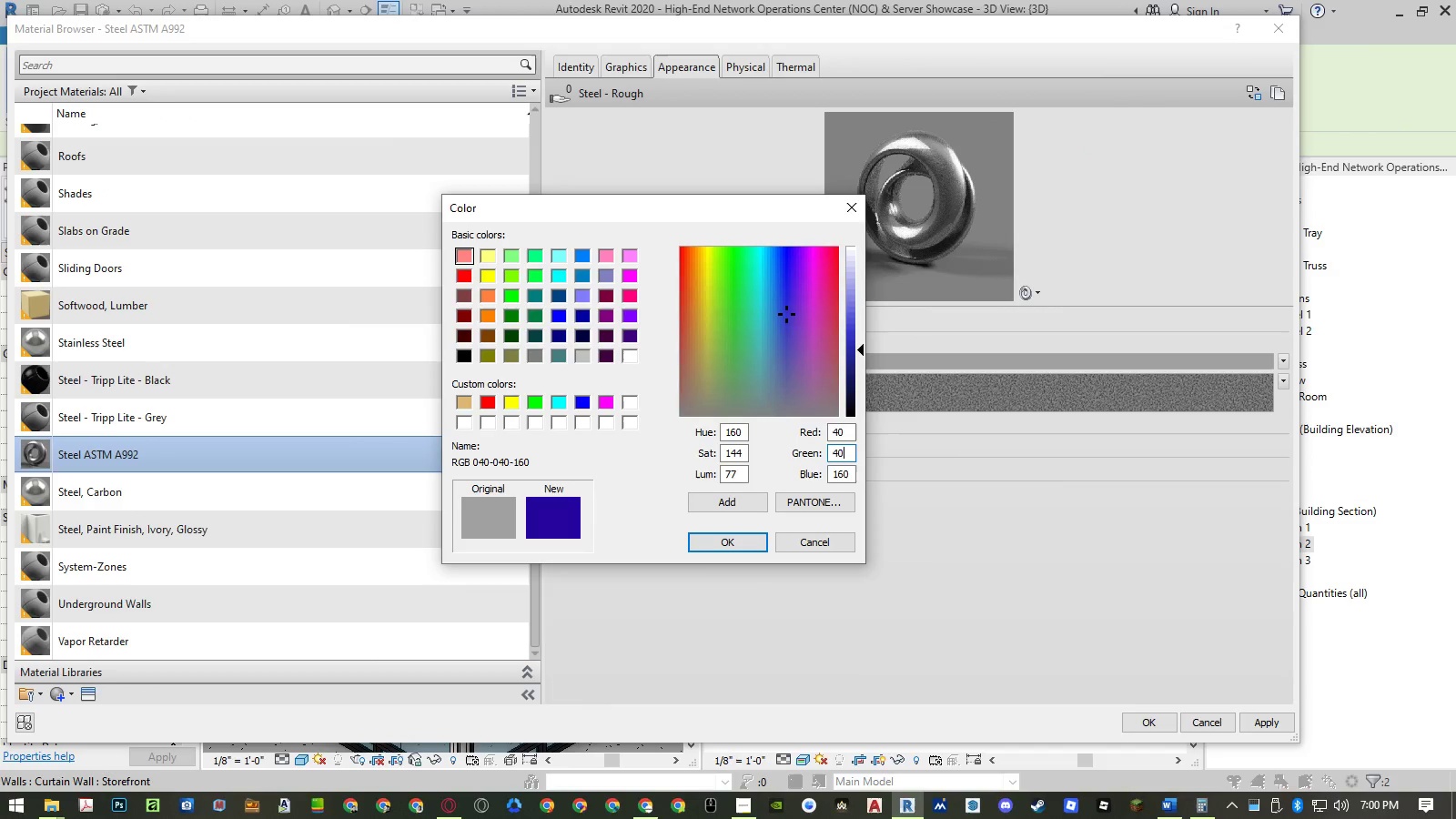 
key(Numpad0)
 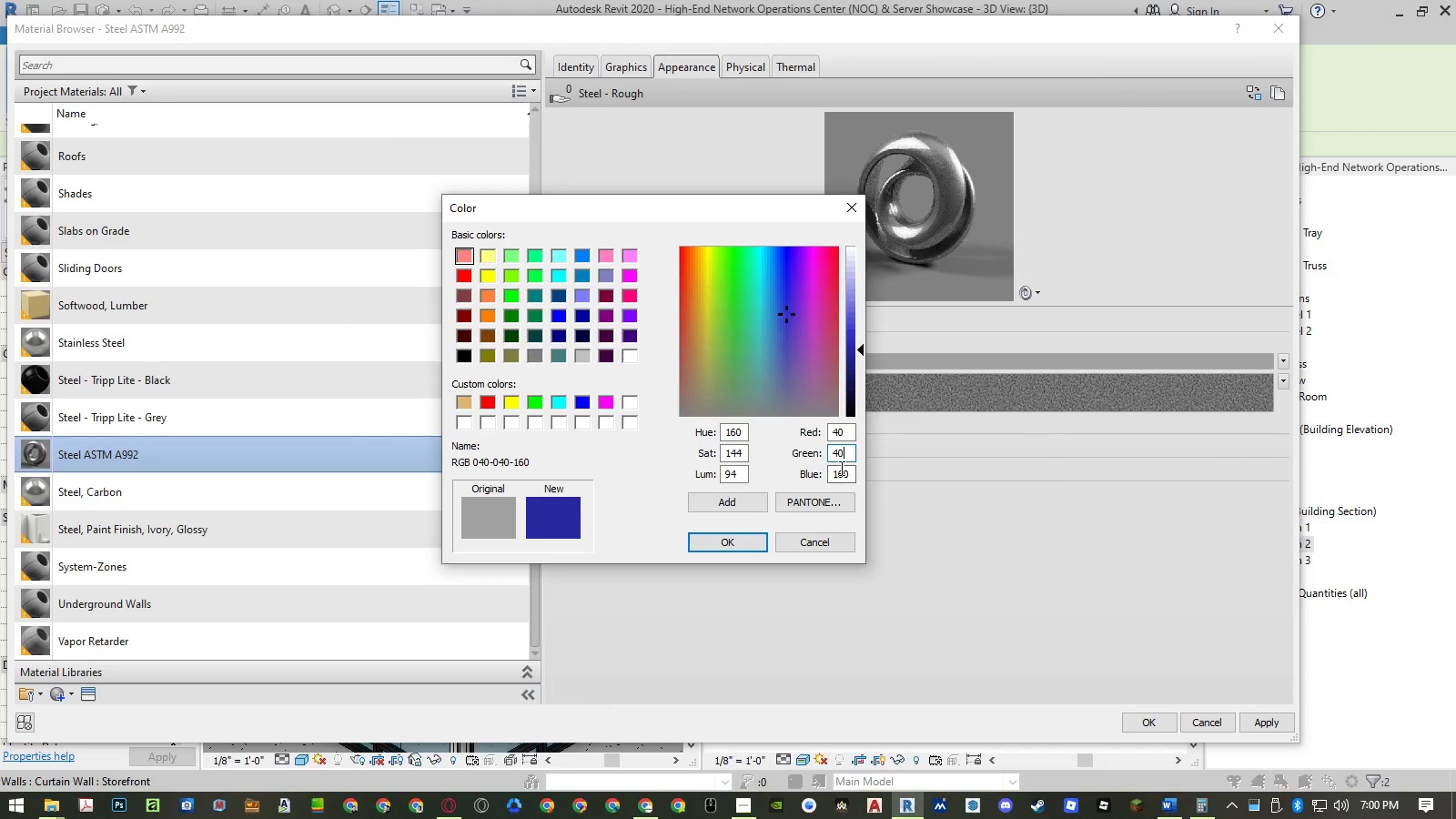 
double_click([840, 468])
 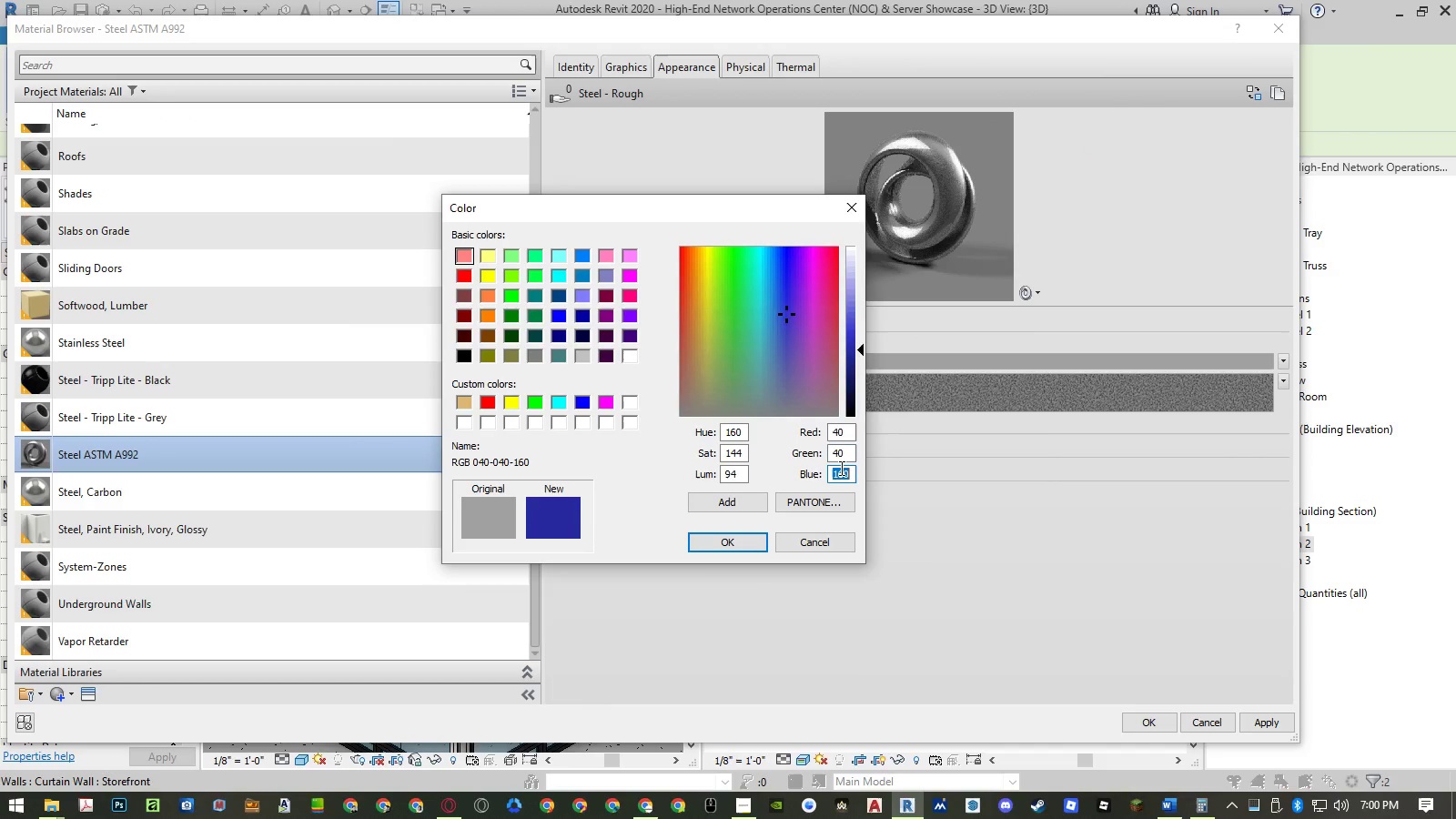 
key(Numpad4)
 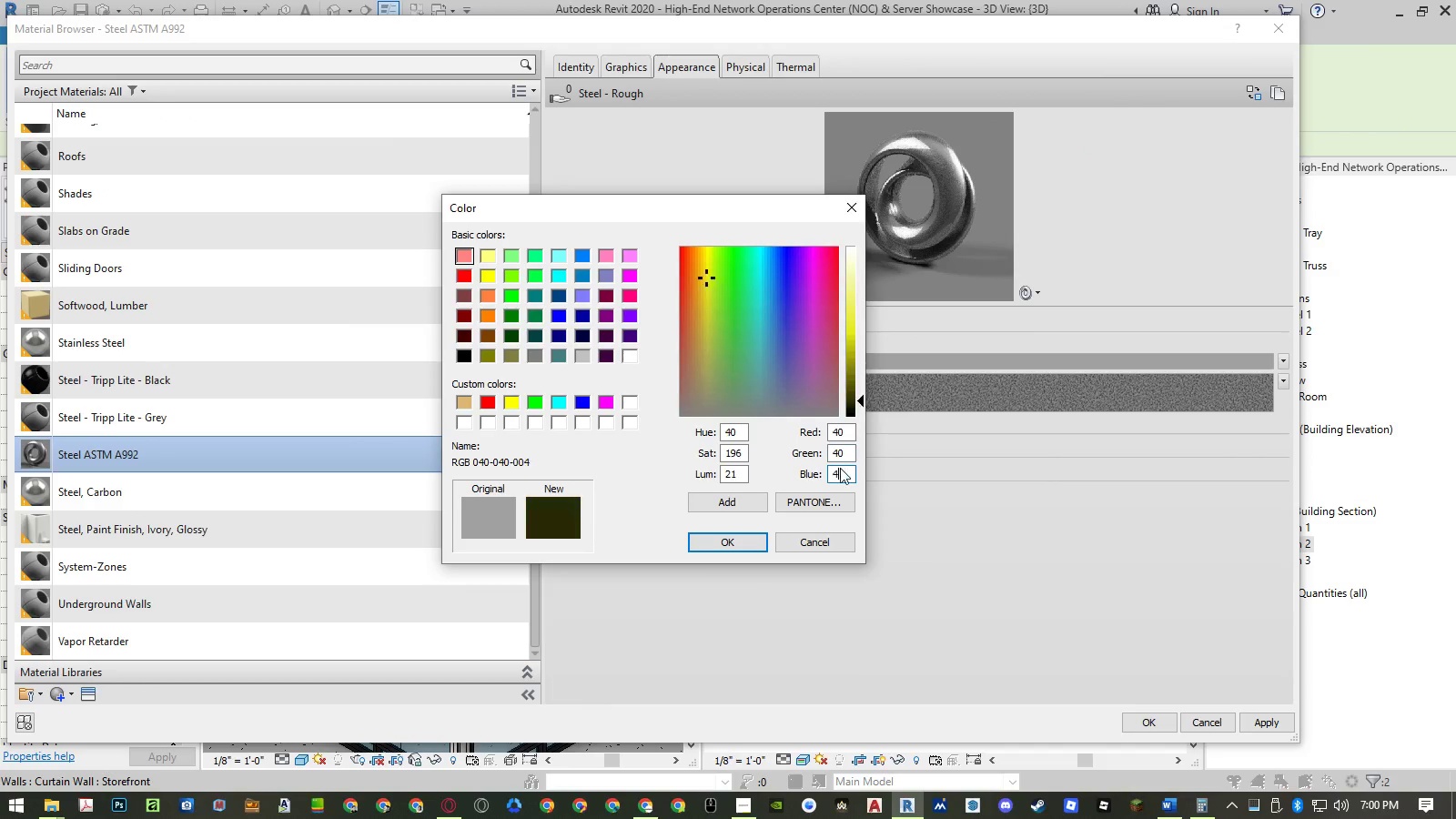 
key(Numpad0)
 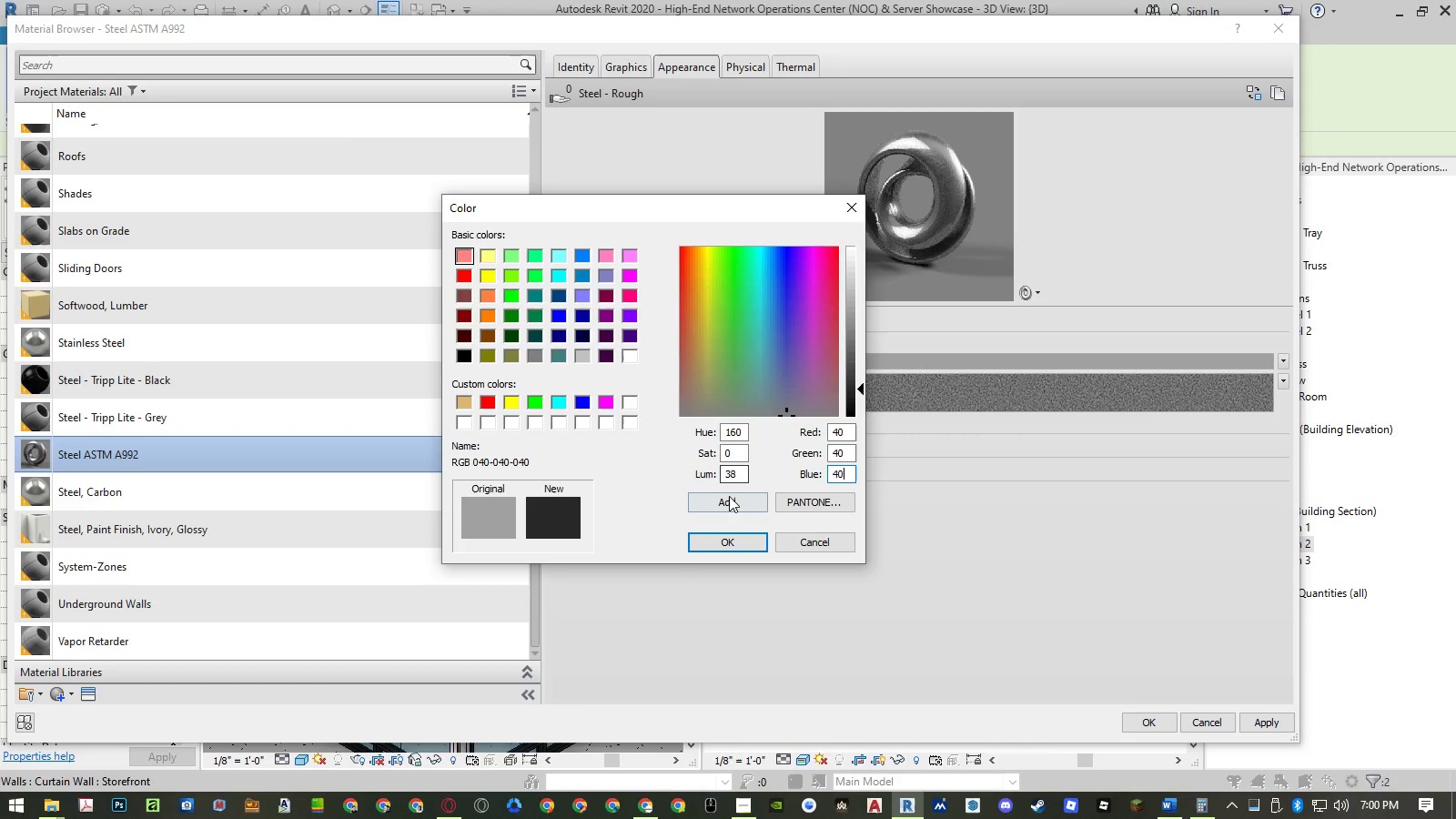 
left_click([729, 496])
 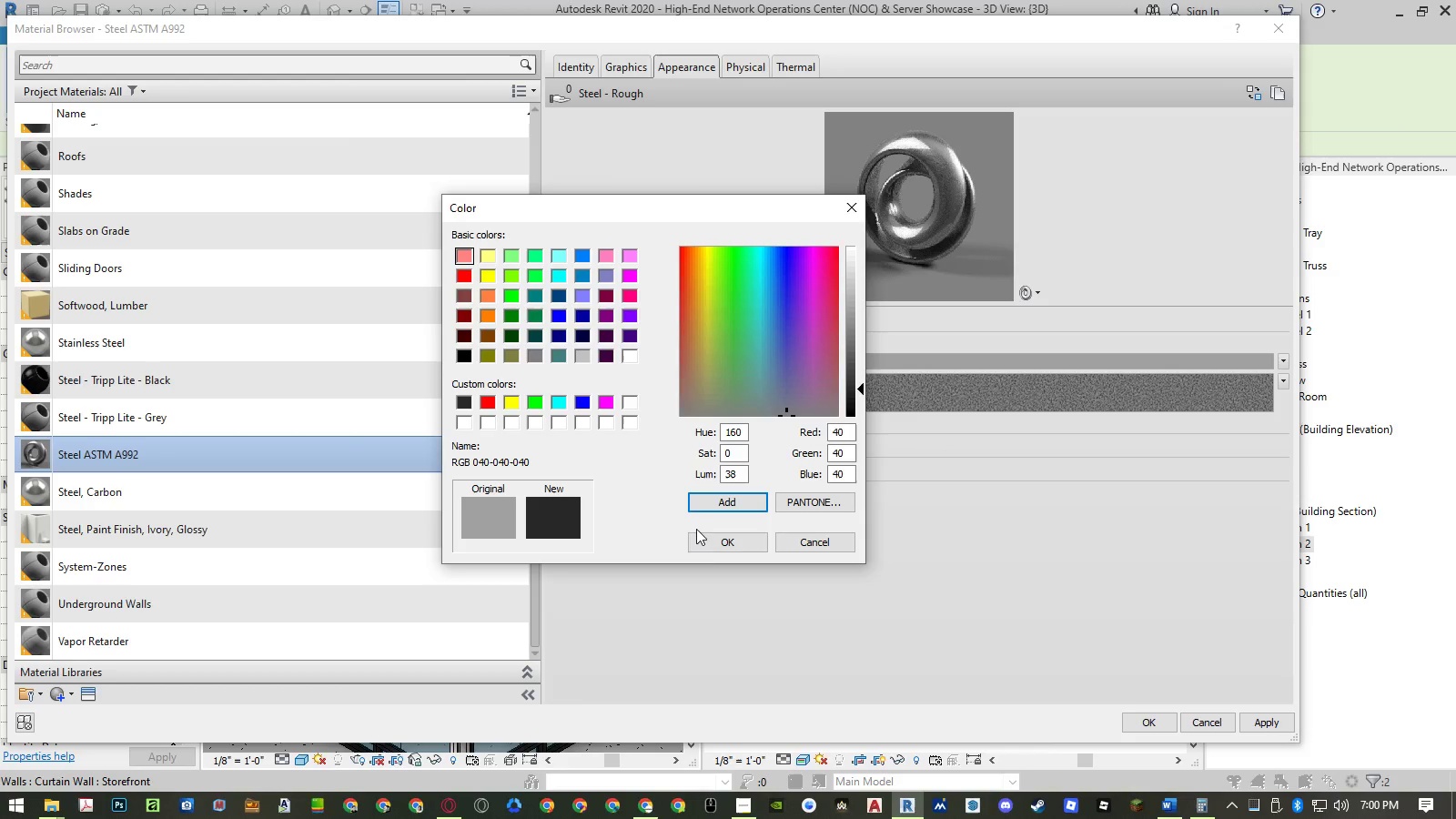 
left_click([707, 538])
 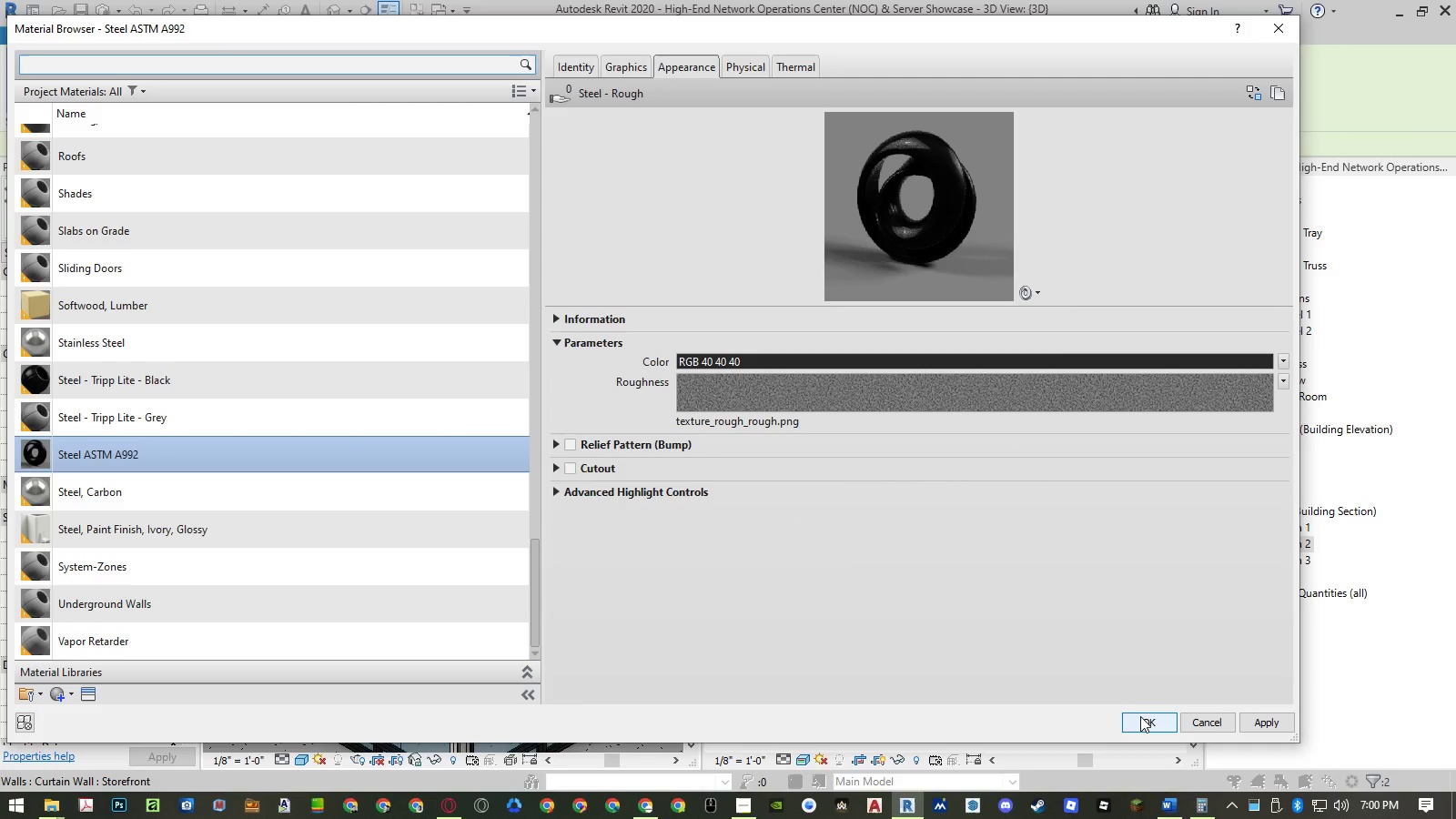 
left_click([1140, 716])
 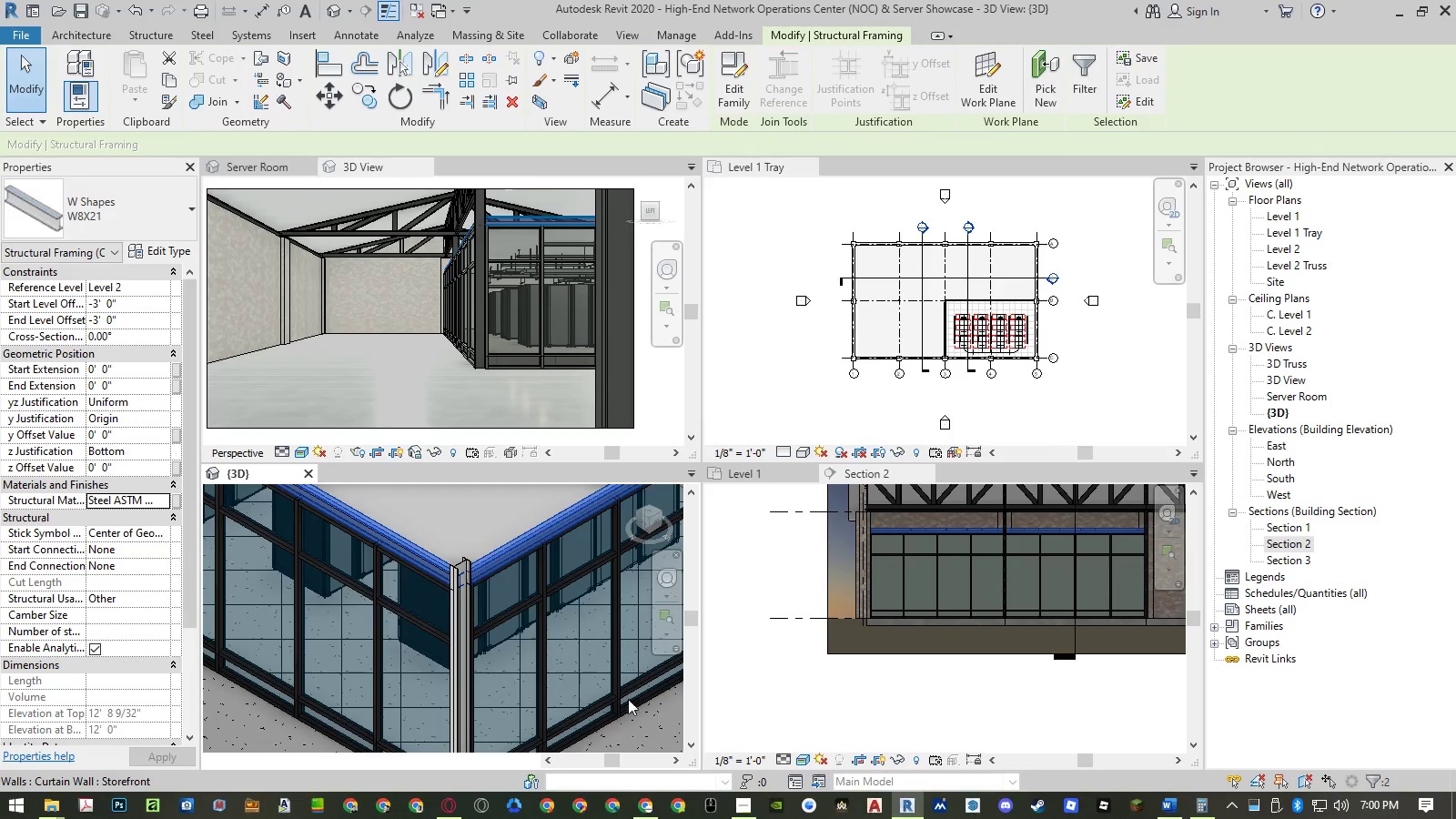 
left_click([628, 725])
 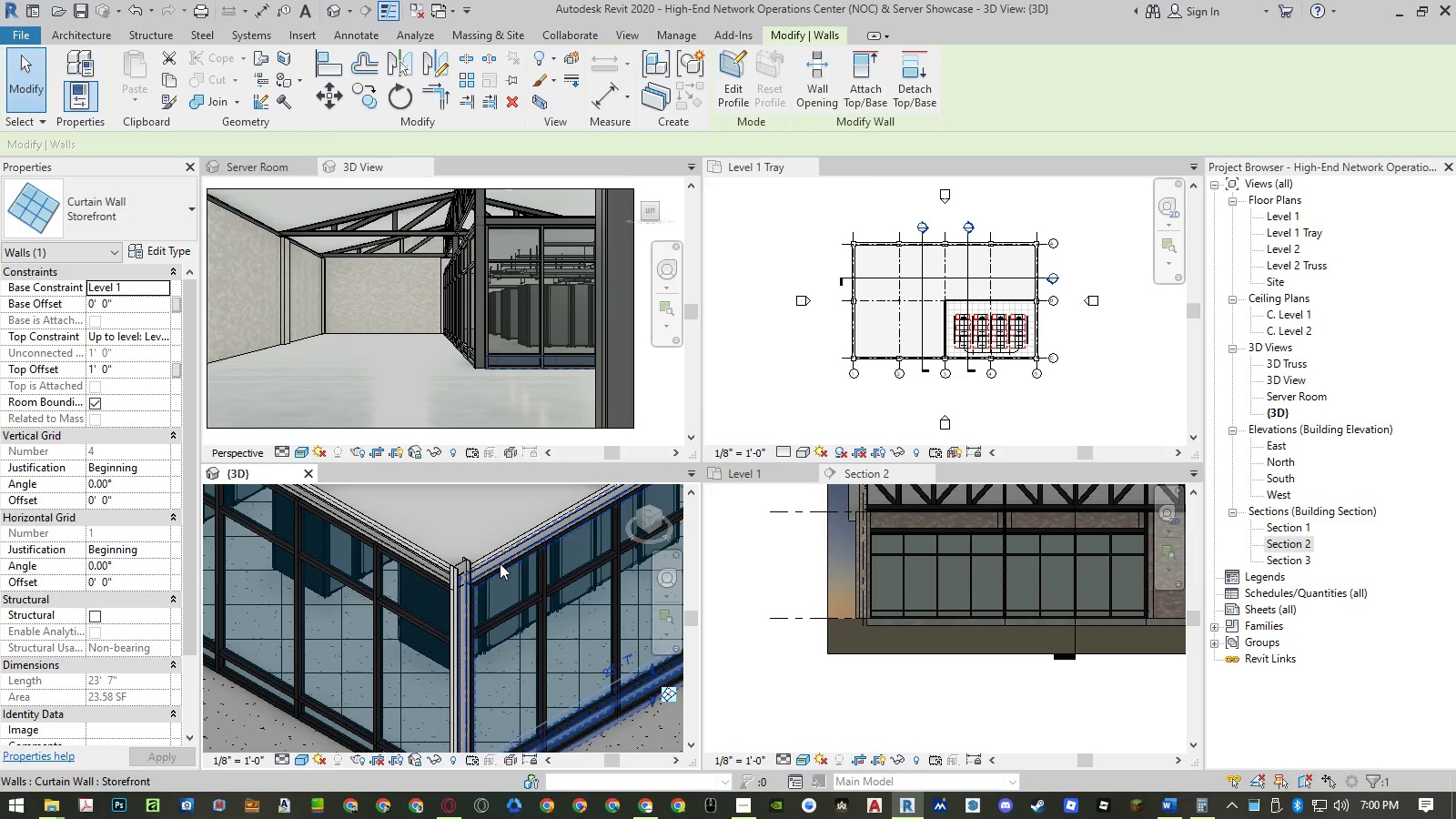 
left_click([503, 553])
 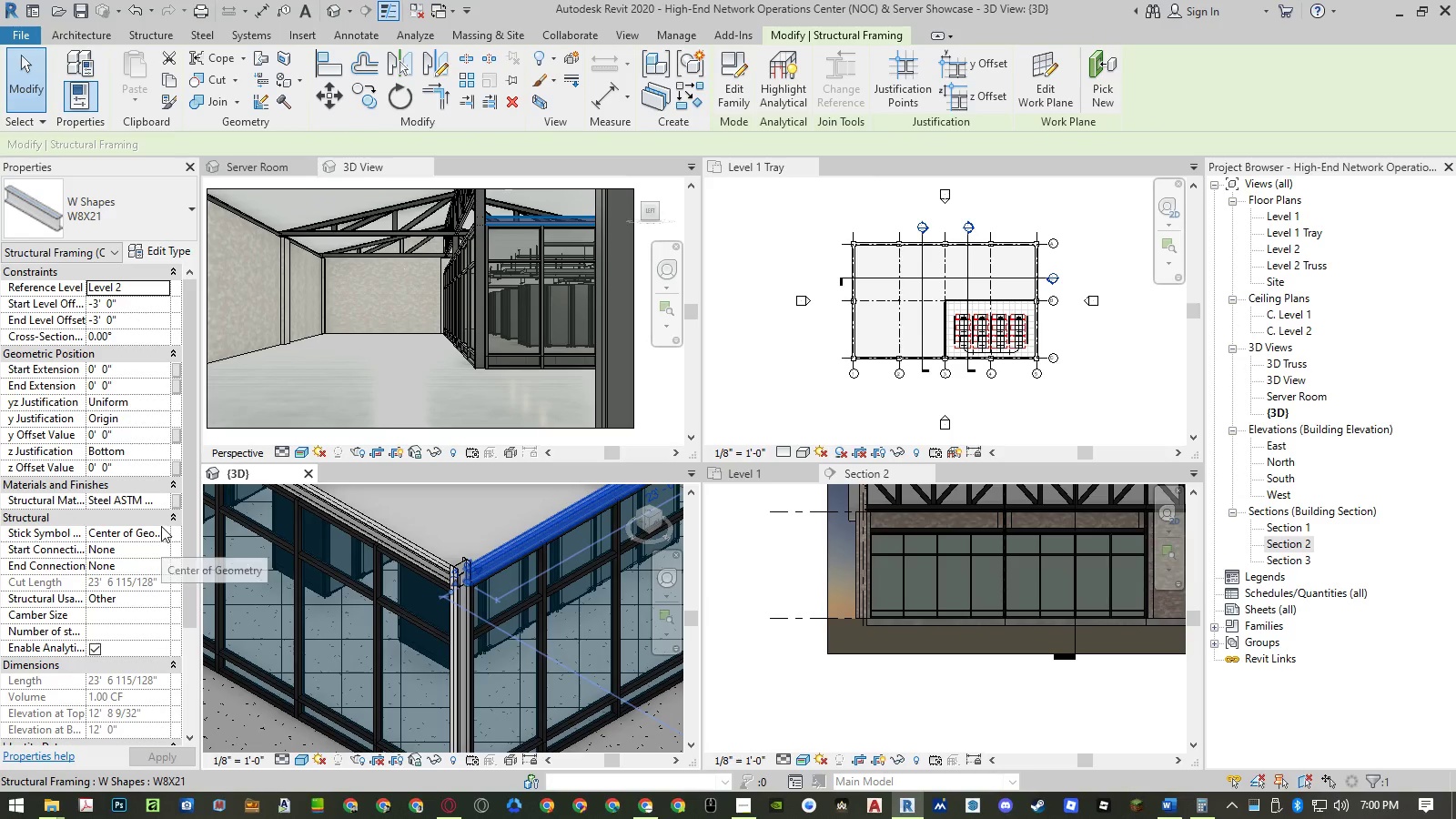 
left_click([163, 504])
 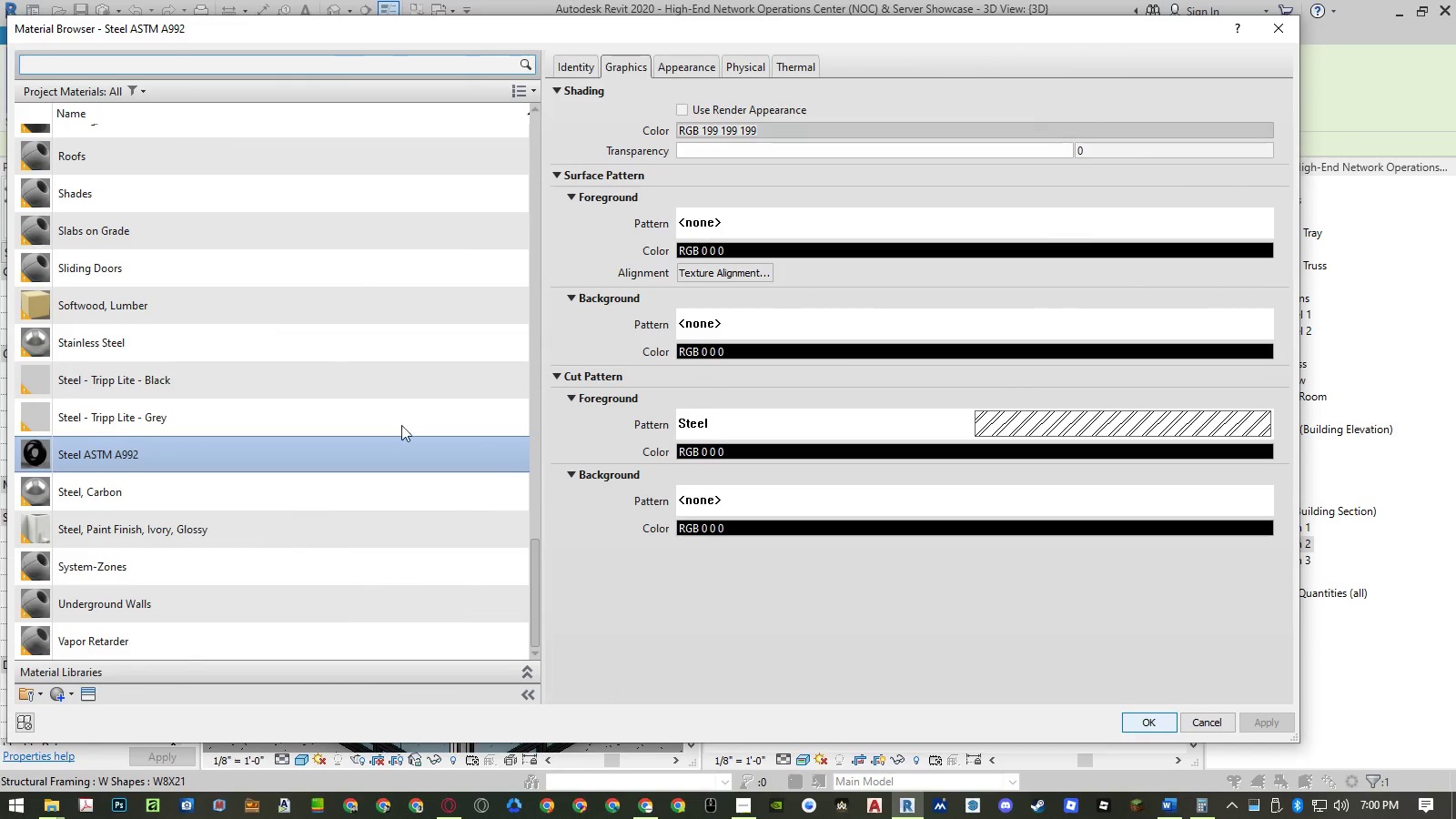 
right_click([234, 457])
 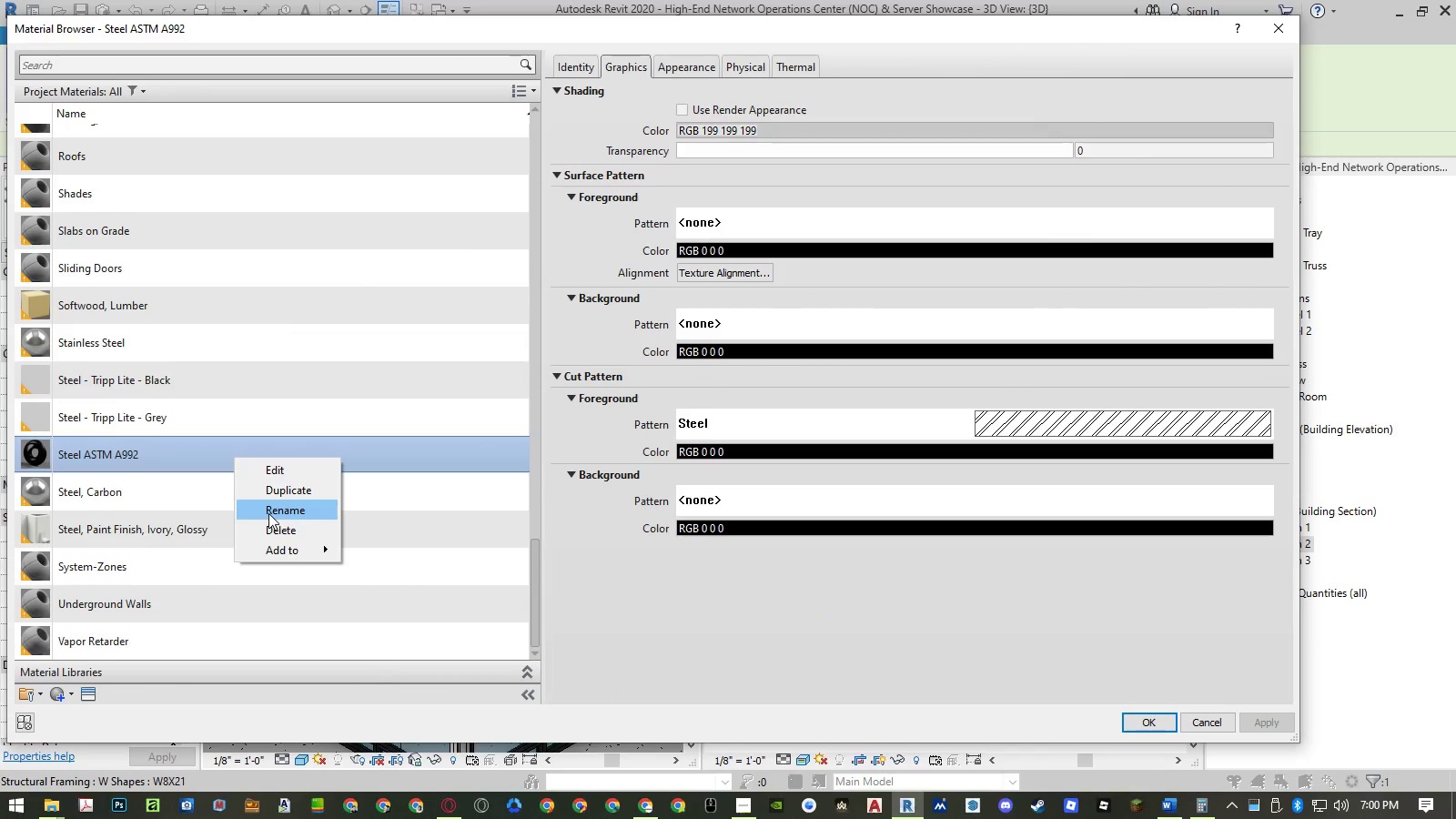 
left_click([269, 513])
 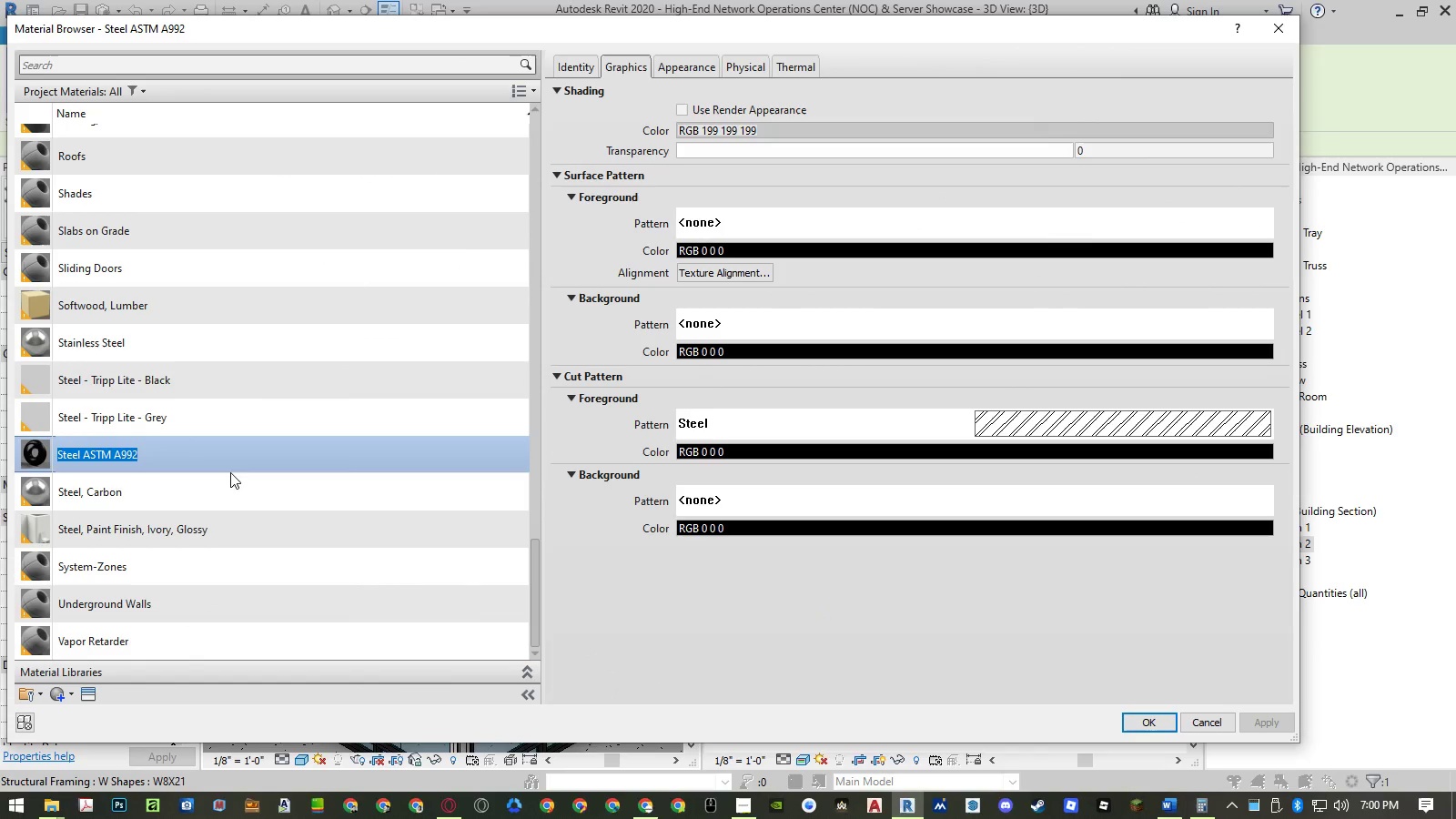 
left_click([218, 460])
 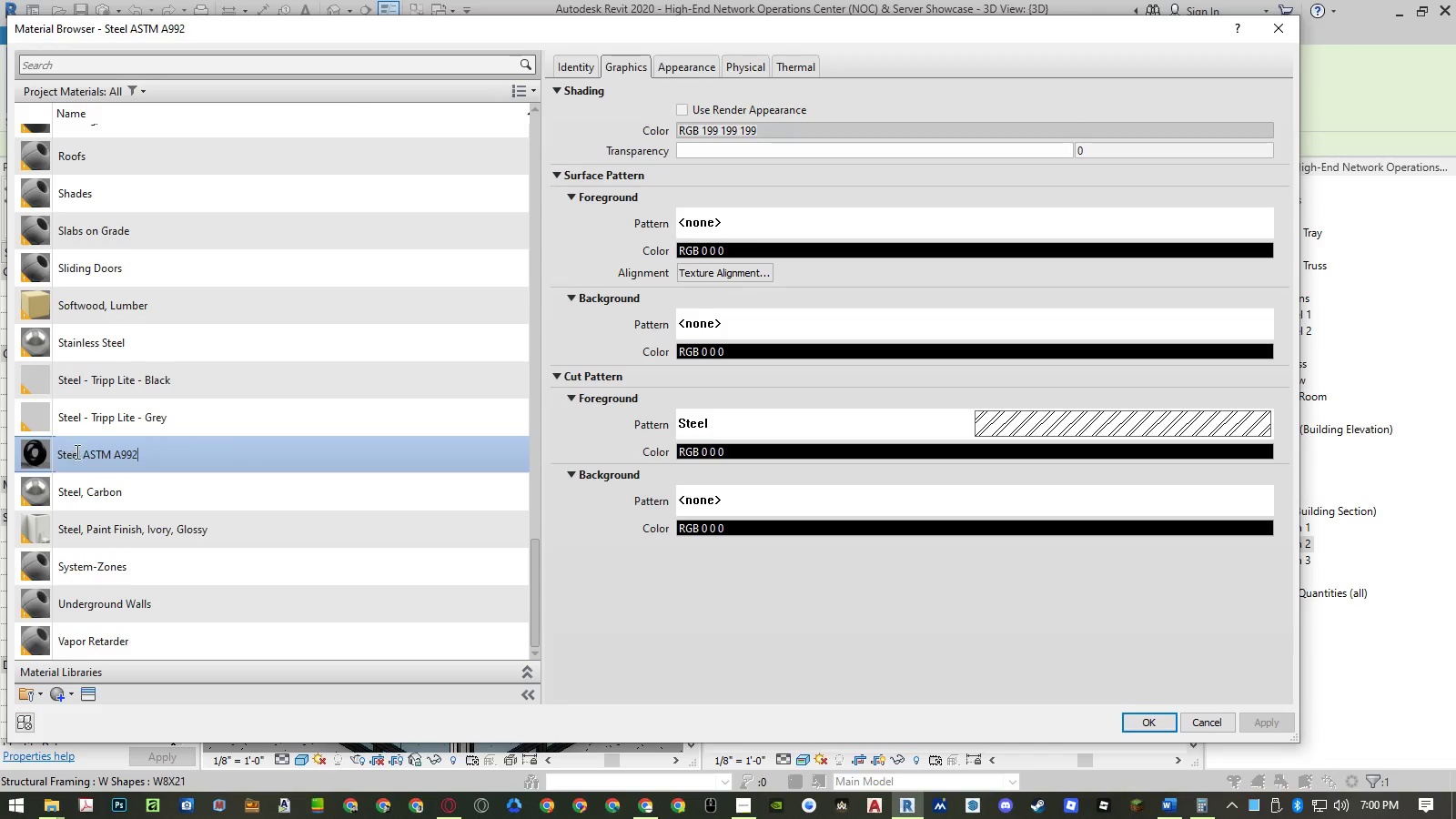 
left_click([82, 452])
 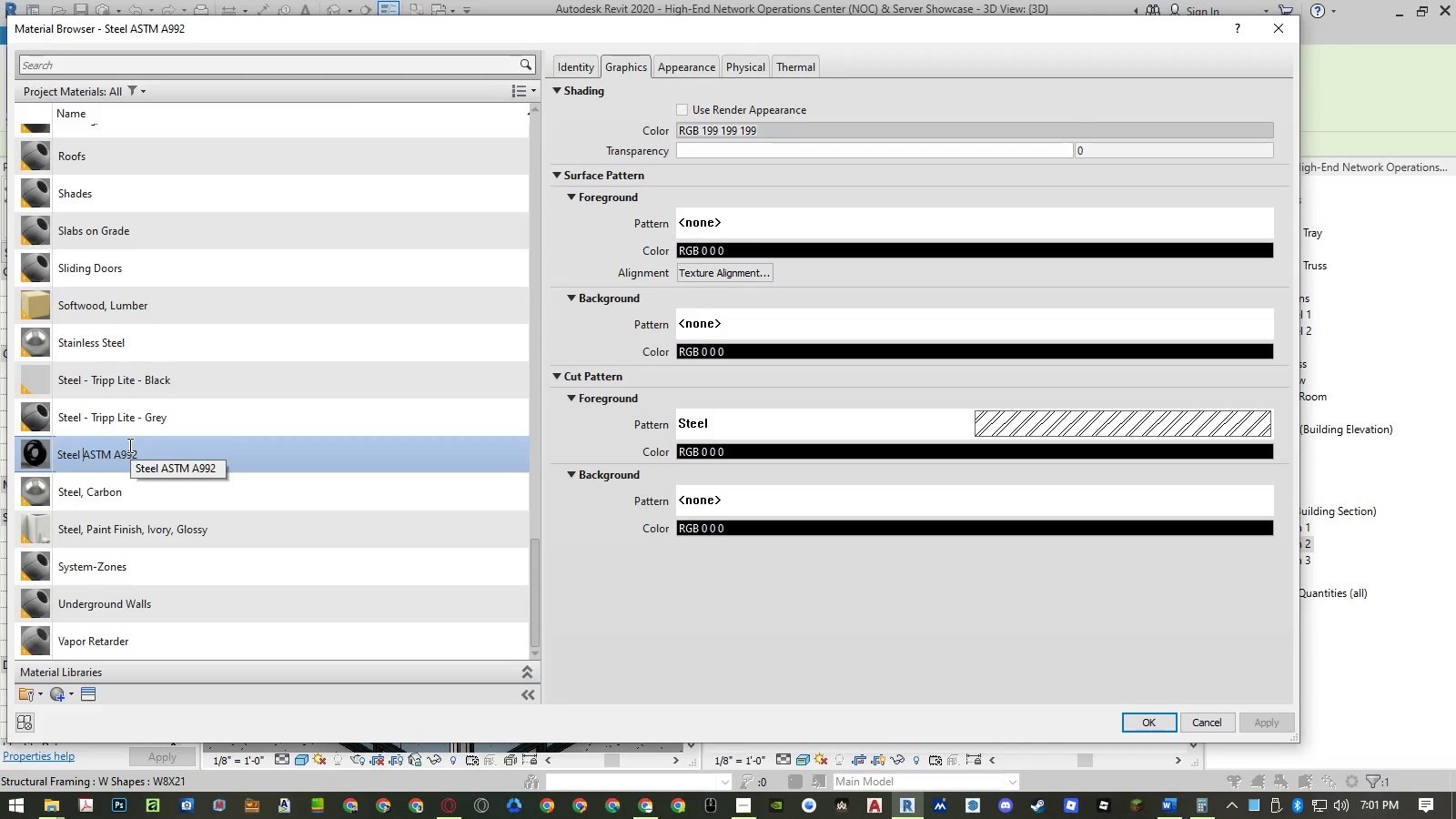 
wait(7.05)
 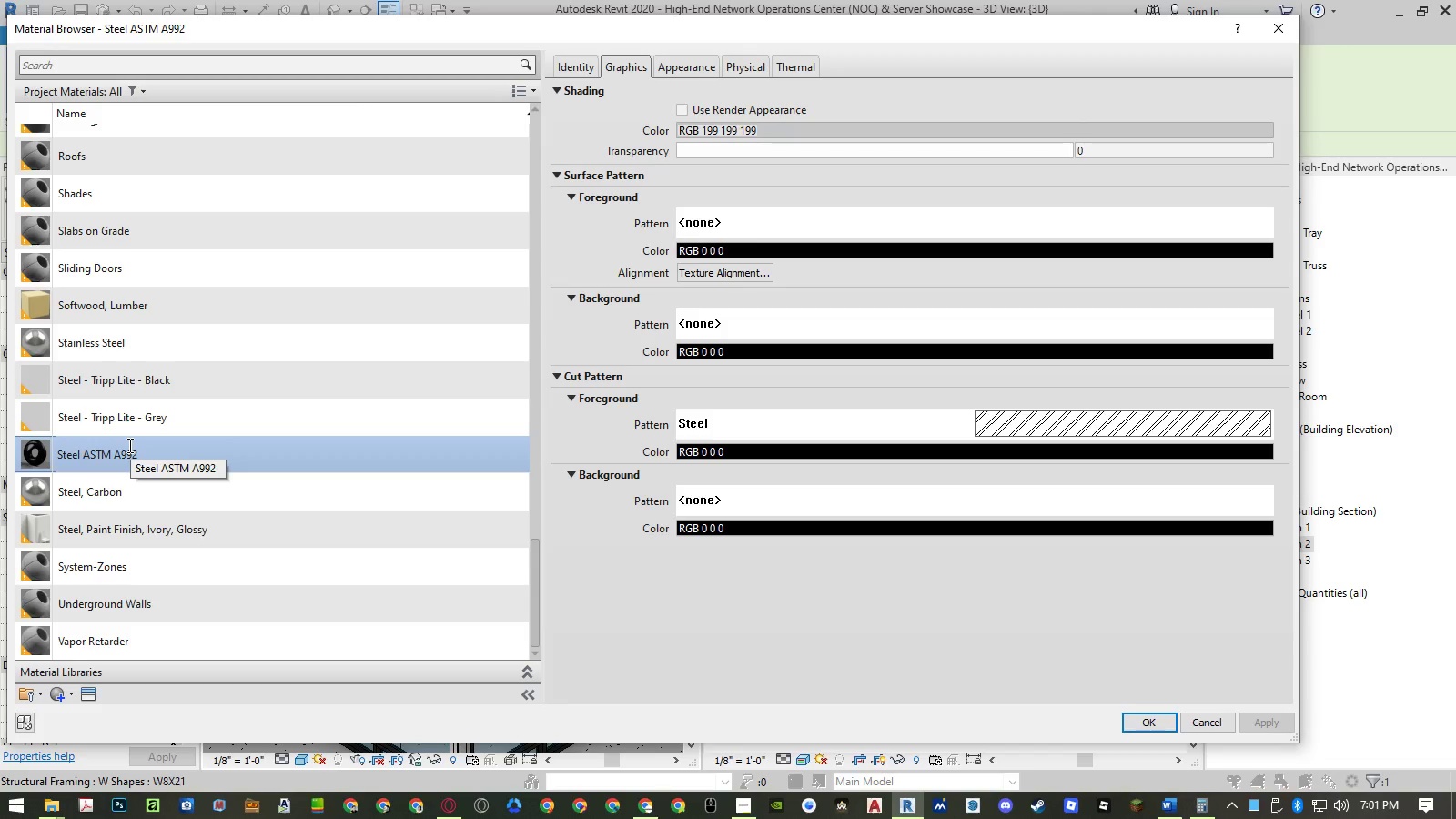 
type(- BLACk ([End]))
 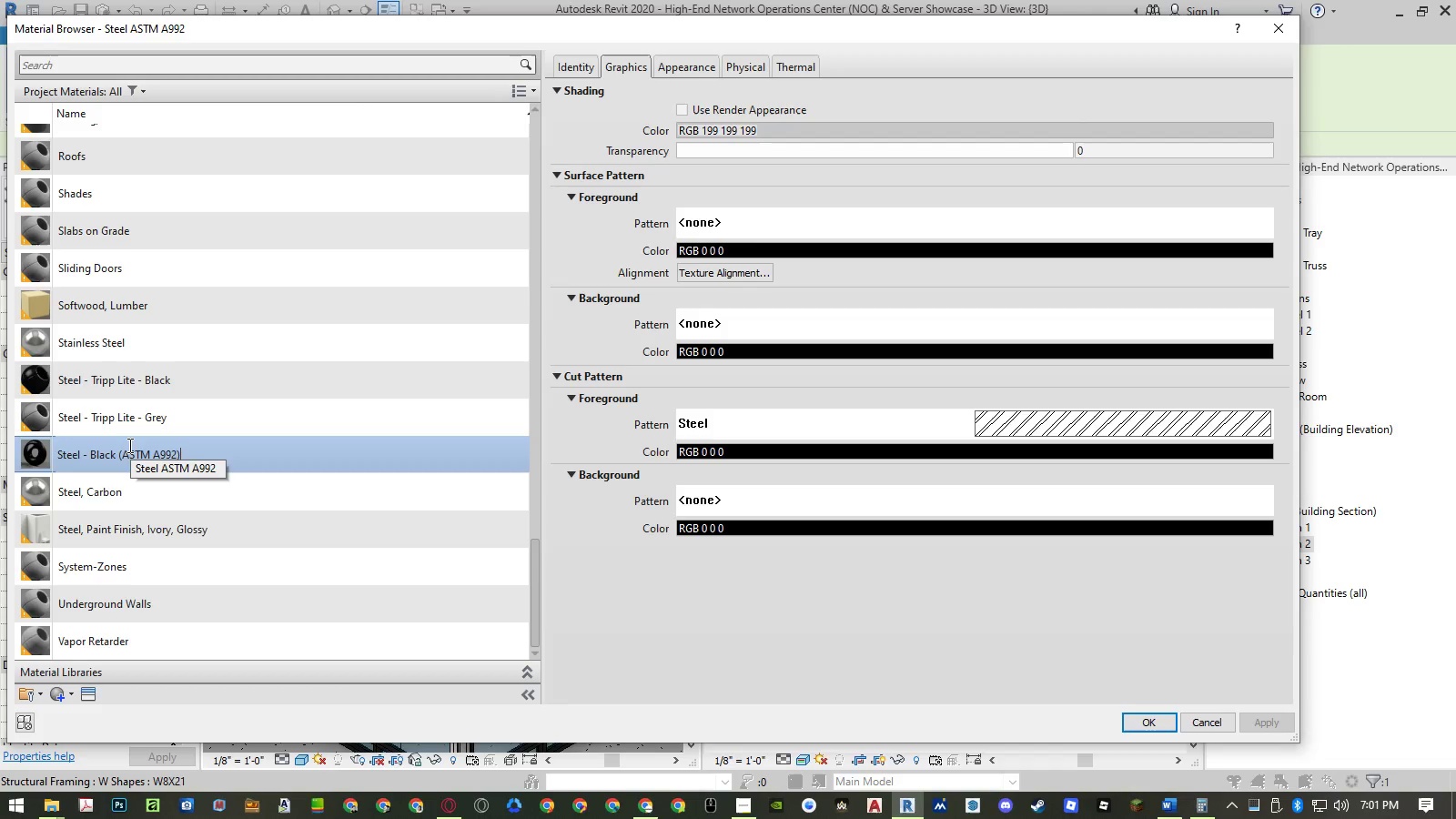 
key(Enter)
 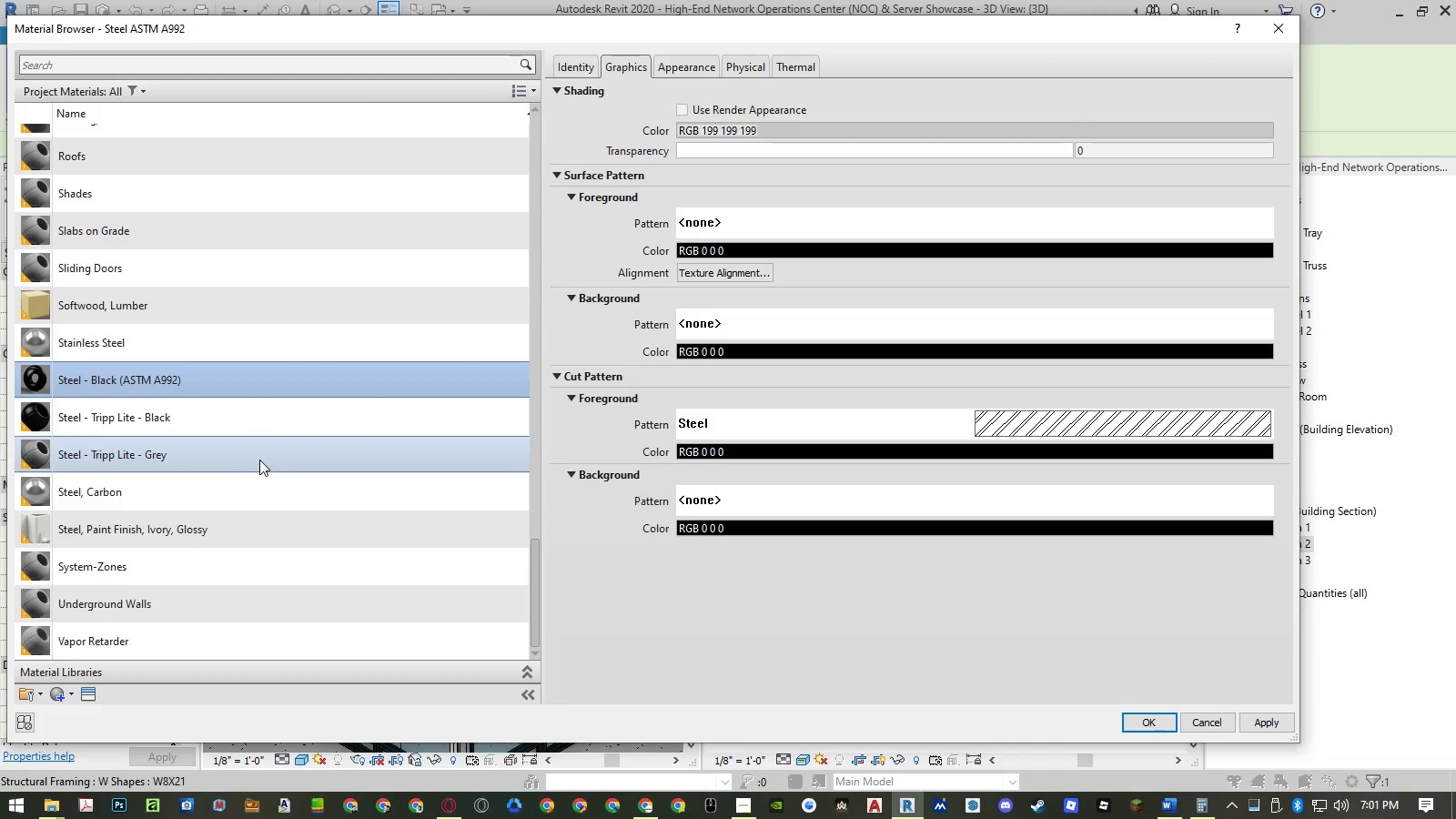 
mouse_move([228, 431])
 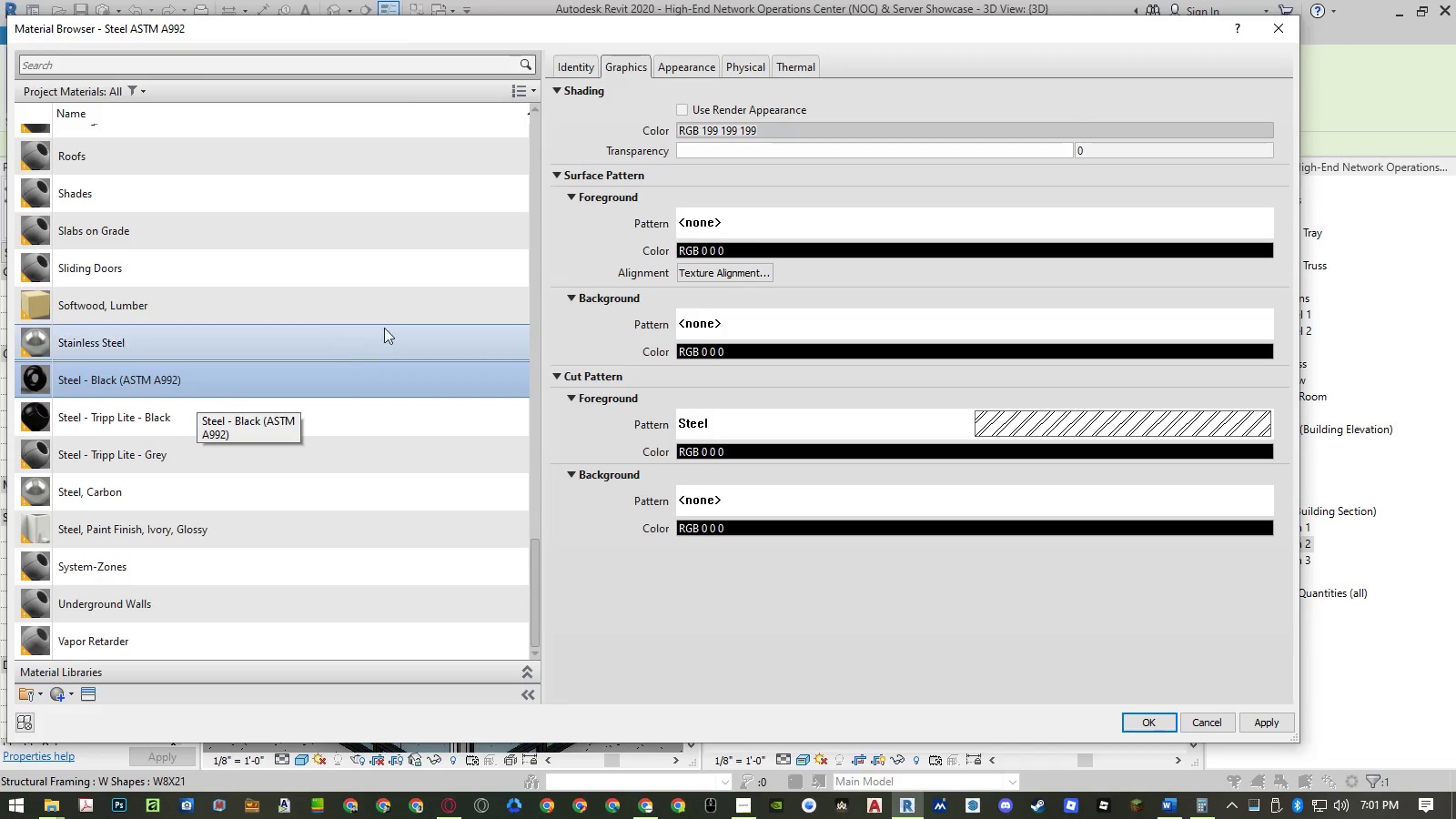 
left_click([698, 65])
 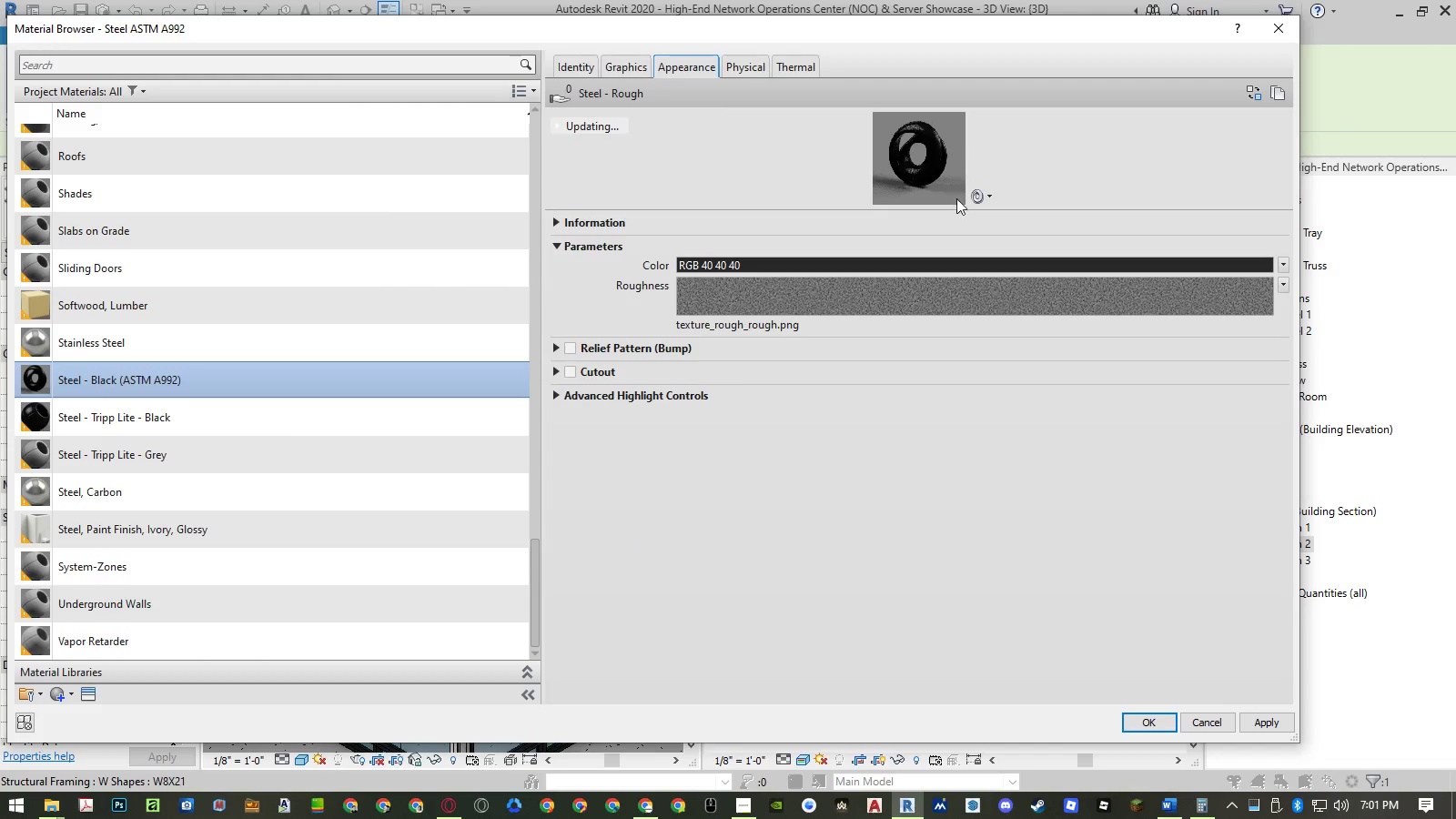 
left_click([972, 199])
 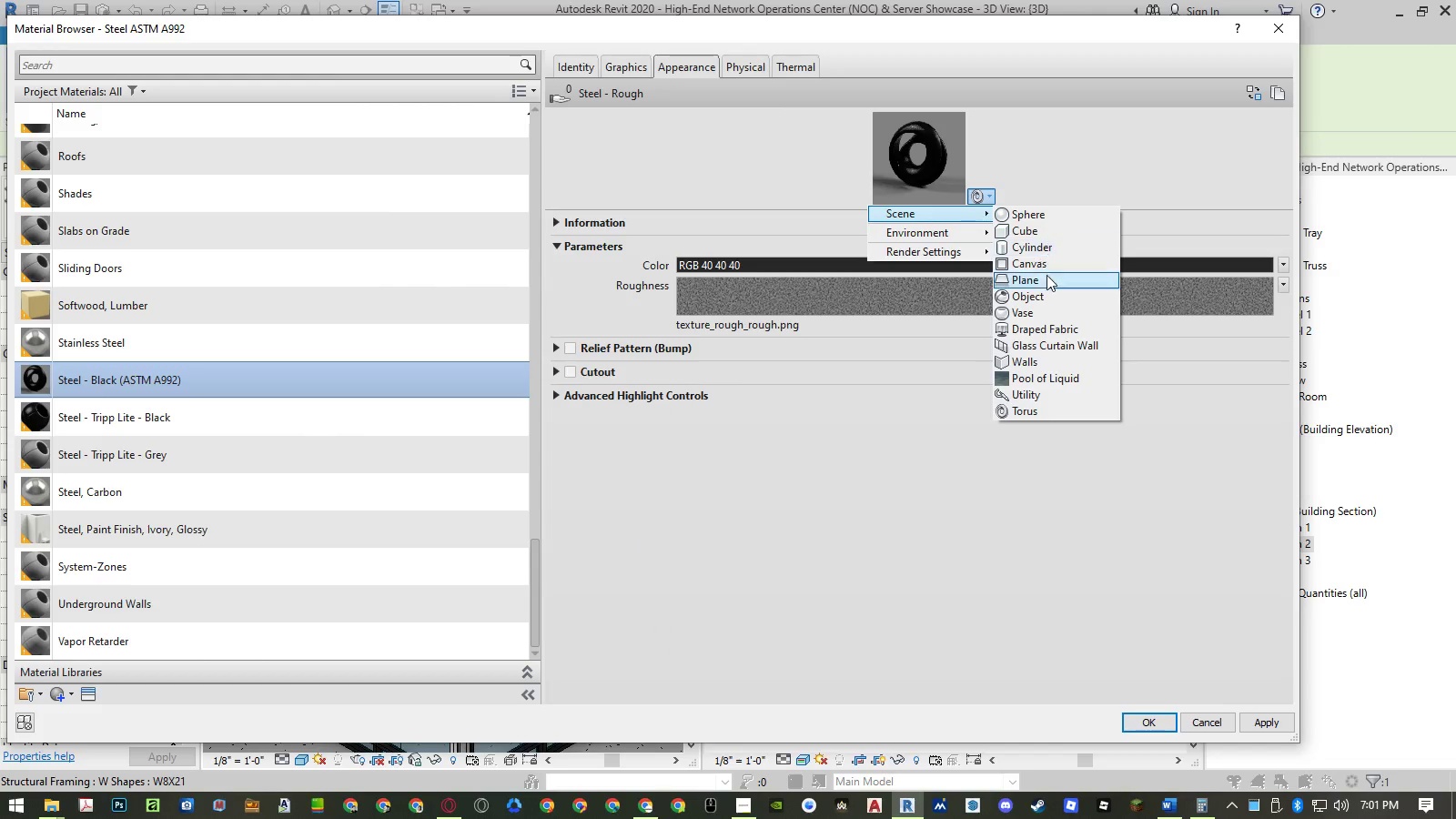 
left_click([1043, 288])
 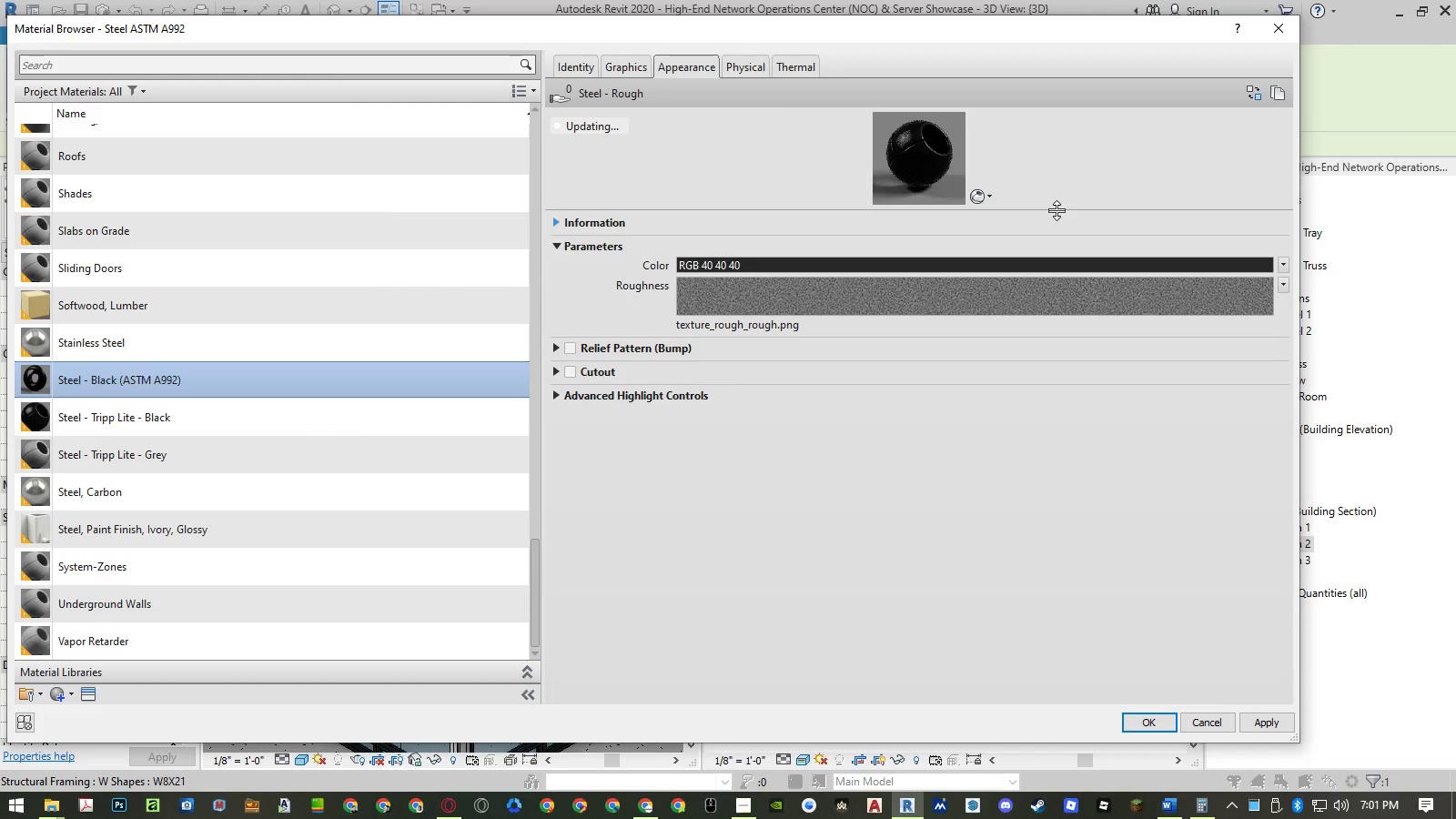 
left_click_drag(start_coordinate=[1057, 210], to_coordinate=[1037, 365])
 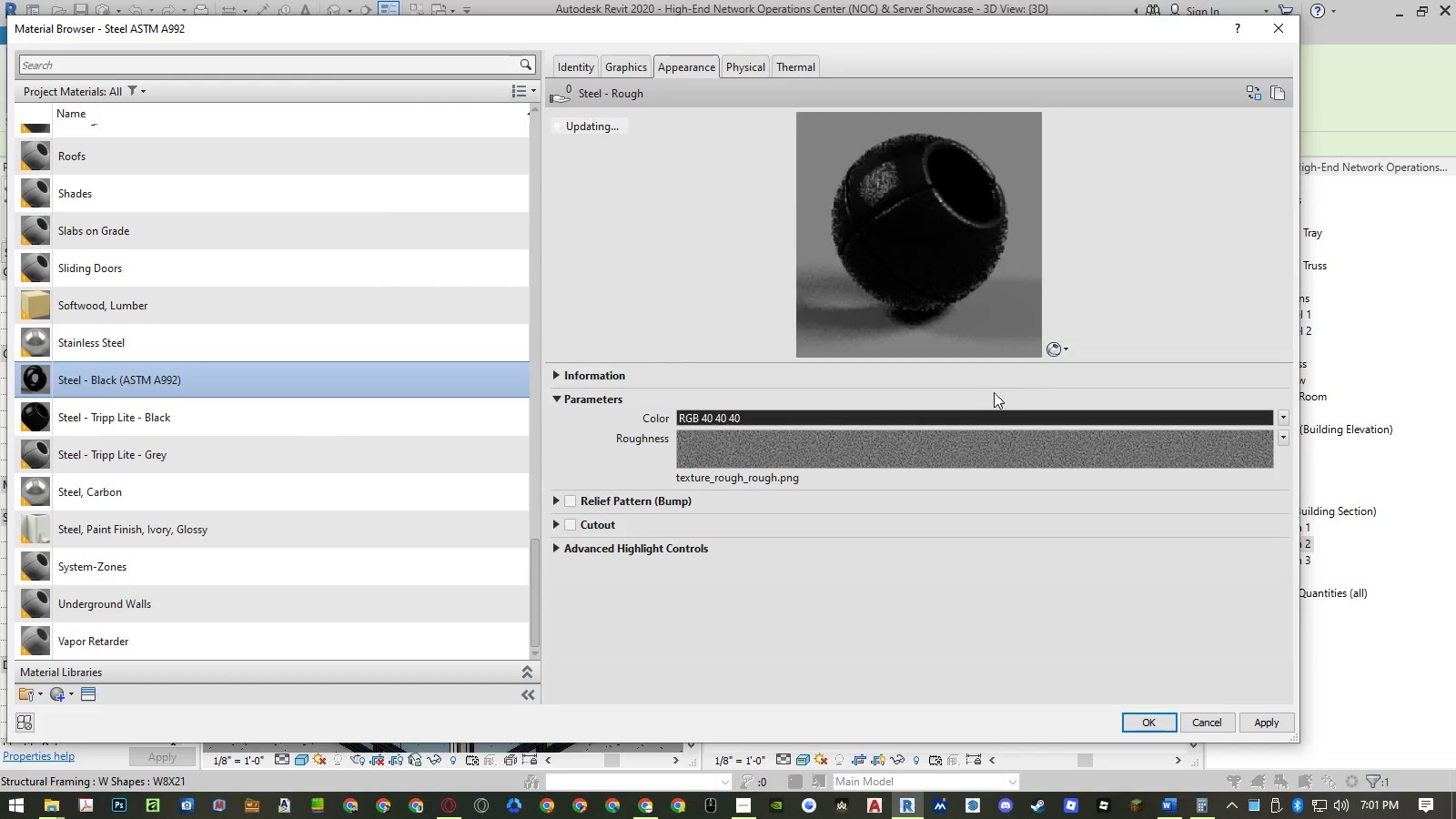 
mouse_move([1038, 352])
 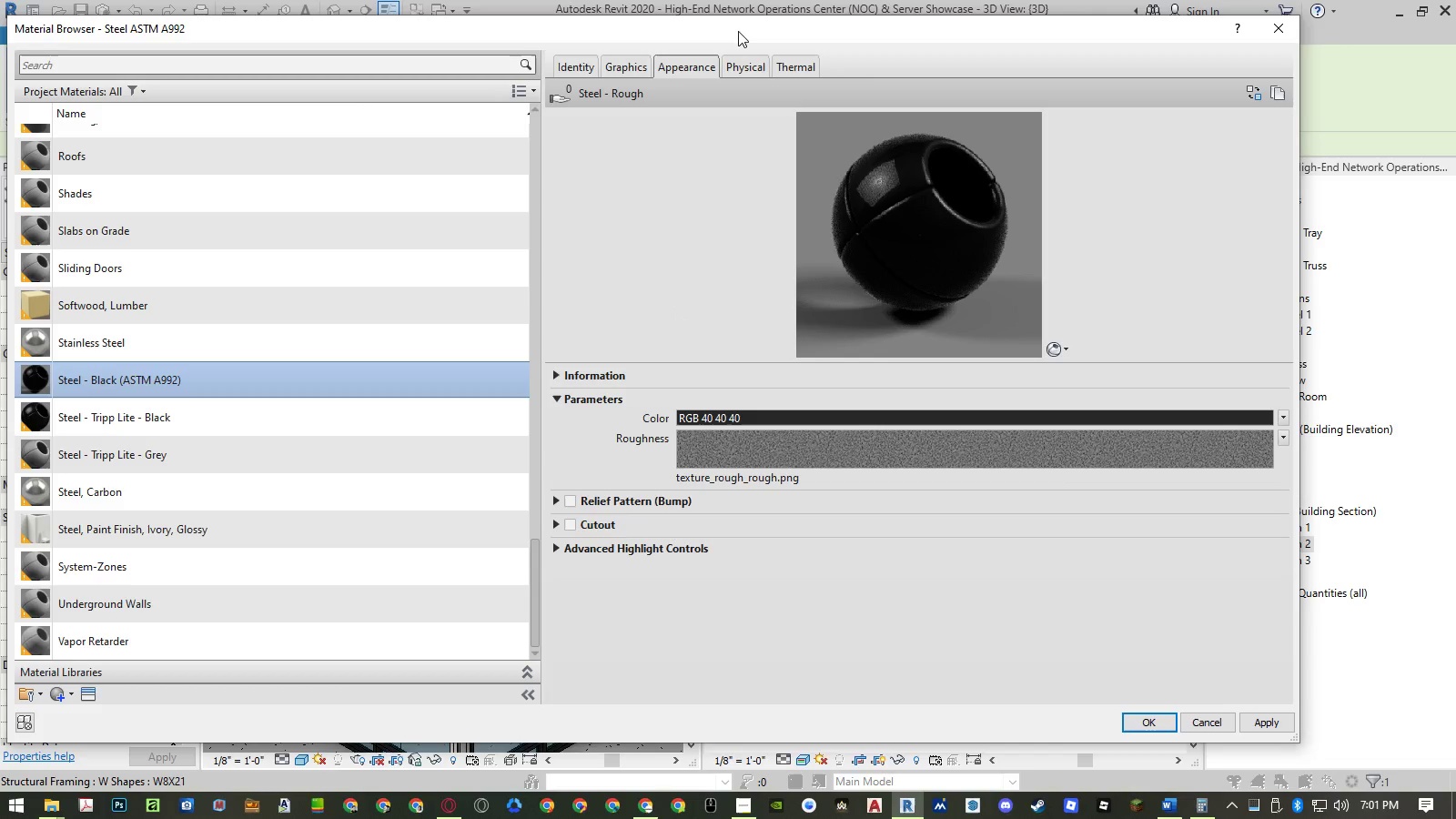 
wait(6.24)
 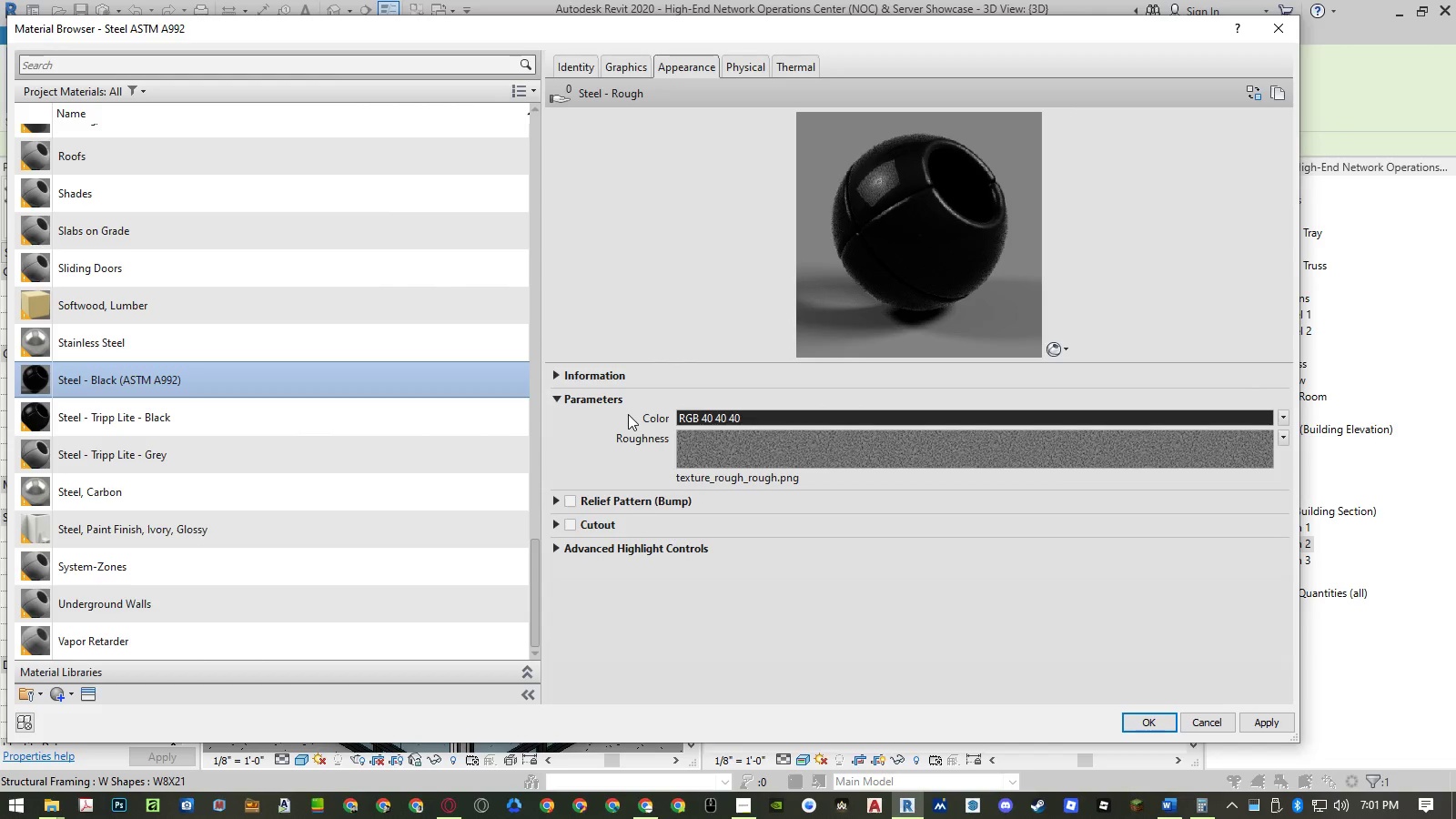 
left_click([1143, 723])
 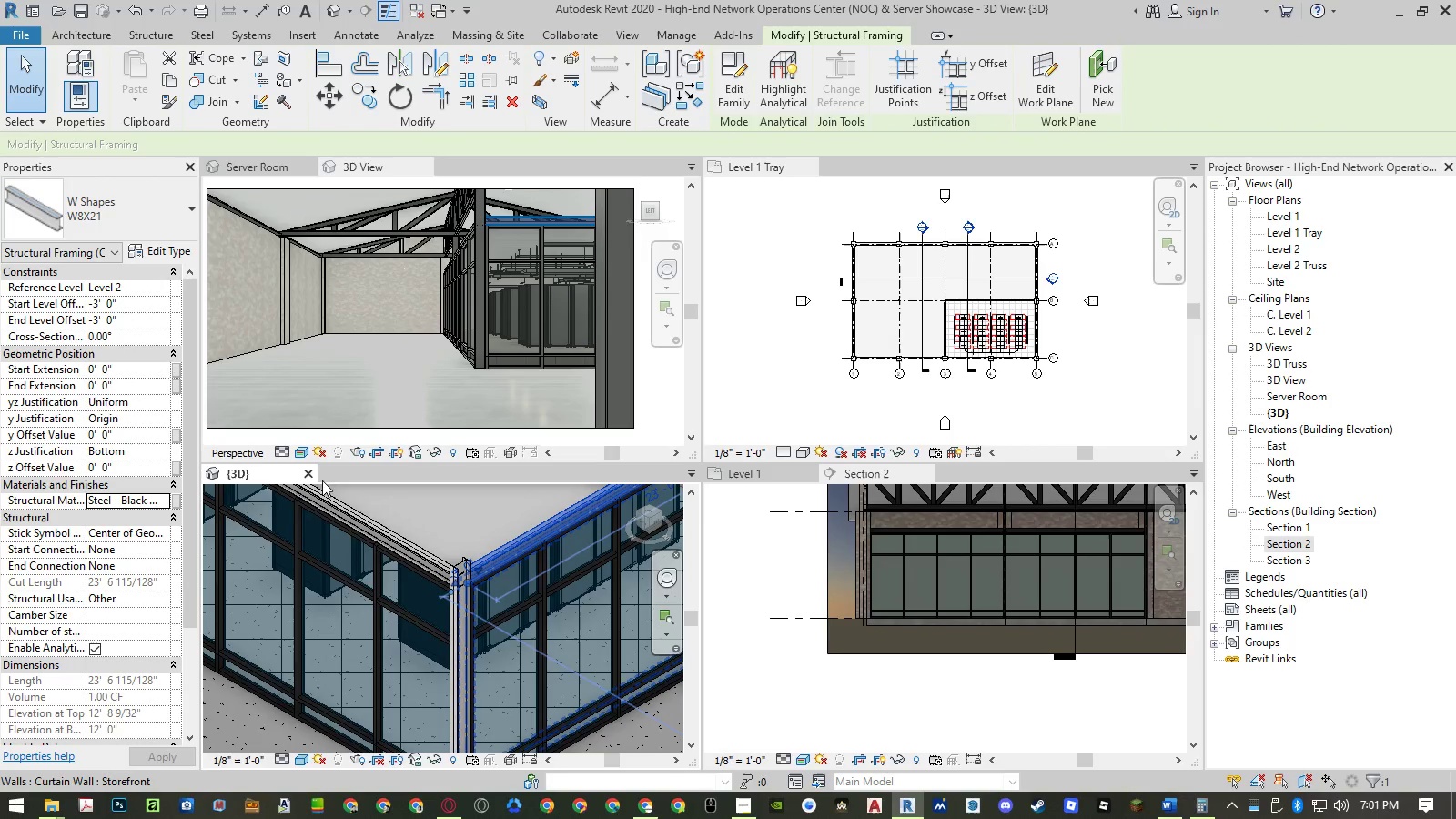 
left_click([161, 500])
 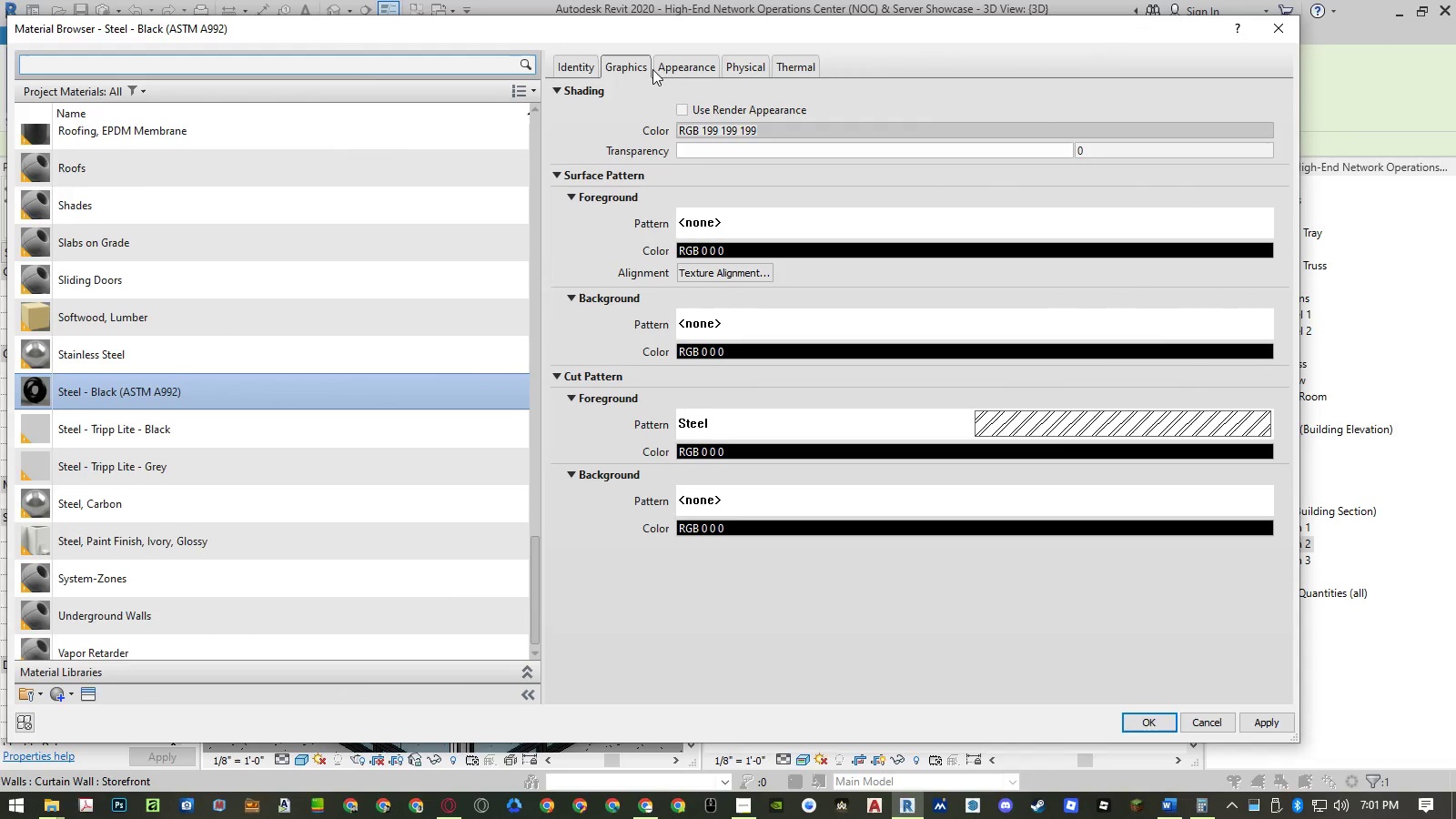 
left_click([735, 133])
 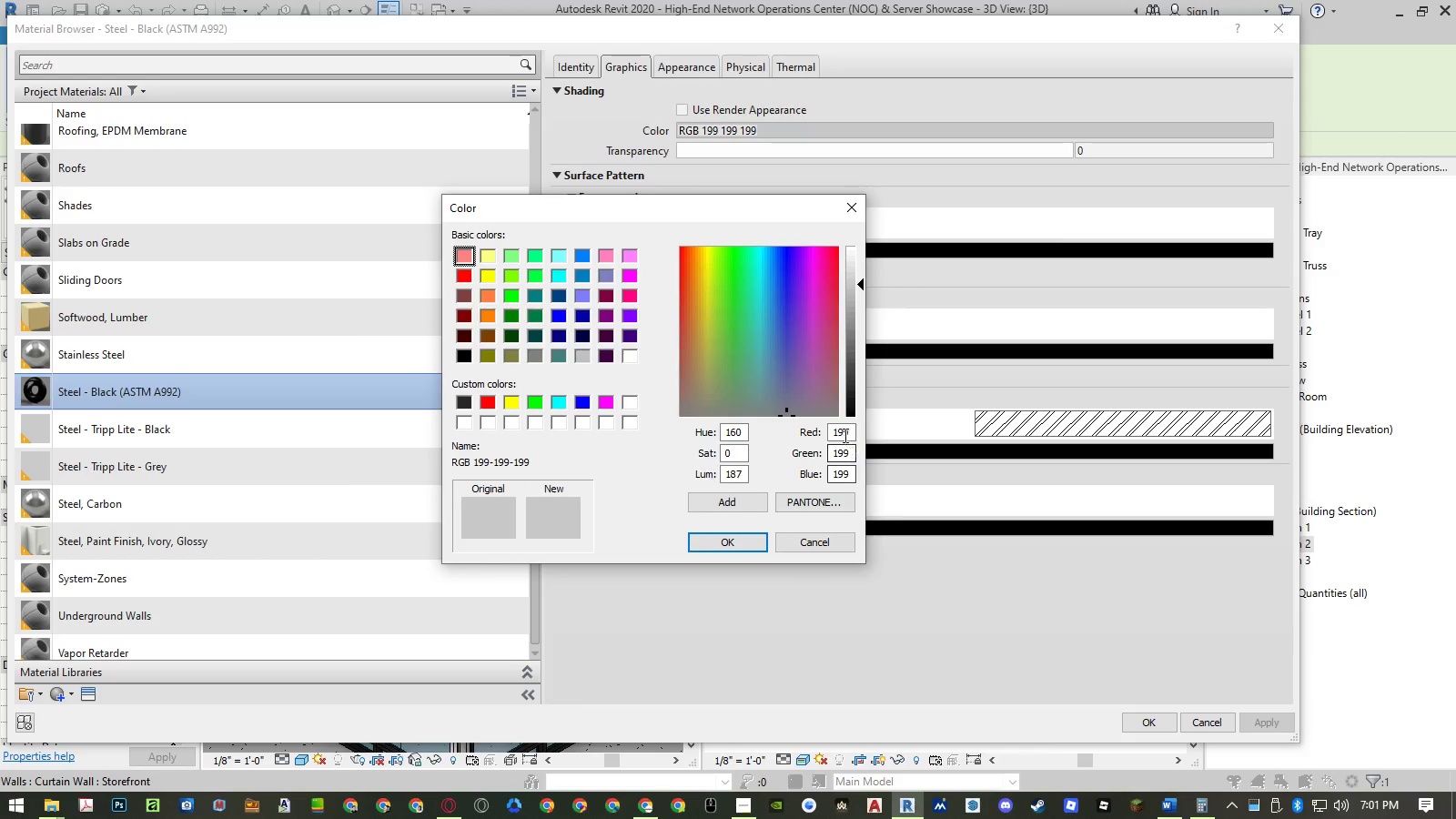 
double_click([844, 435])
 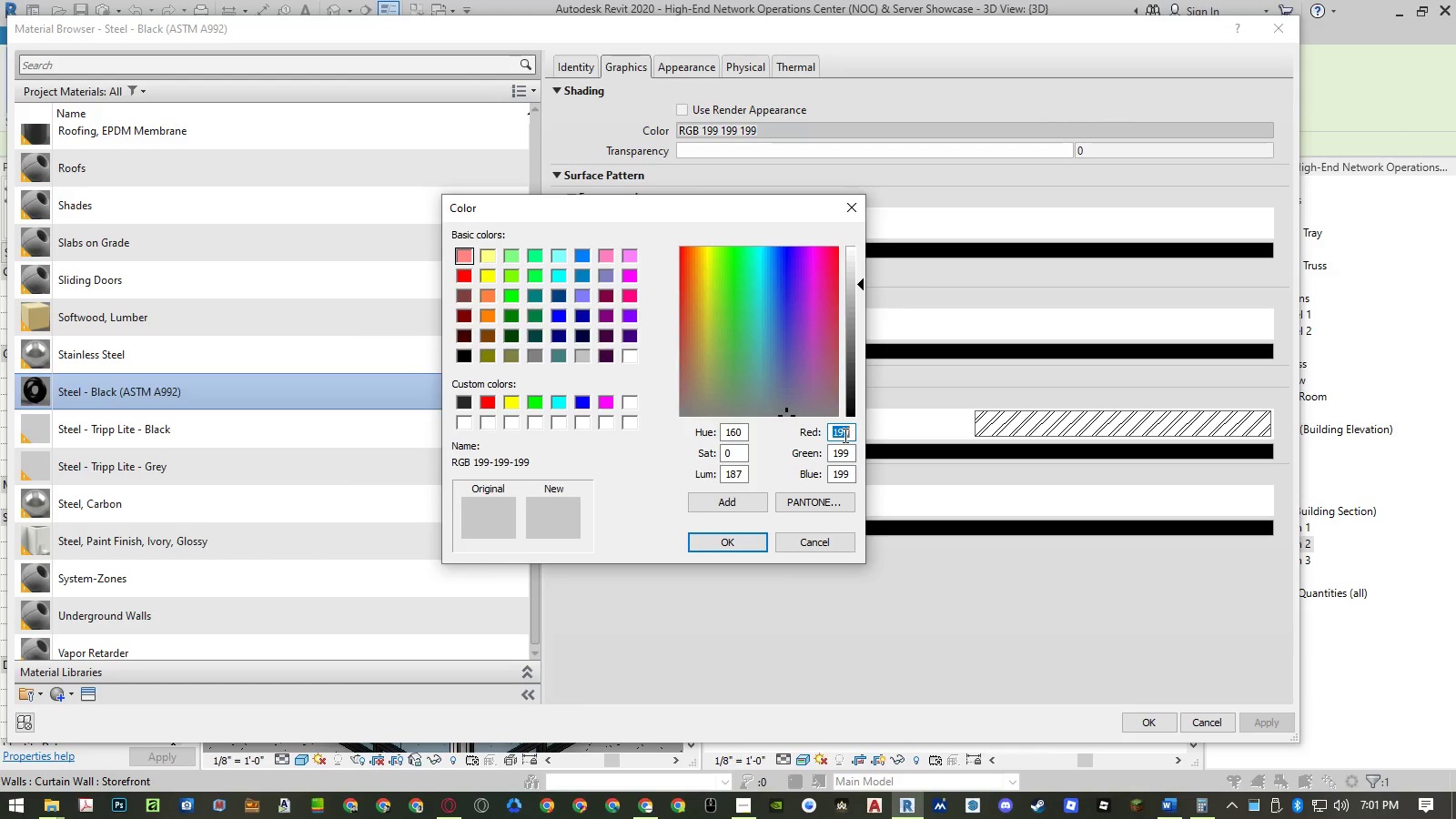 
key(Numpad4)
 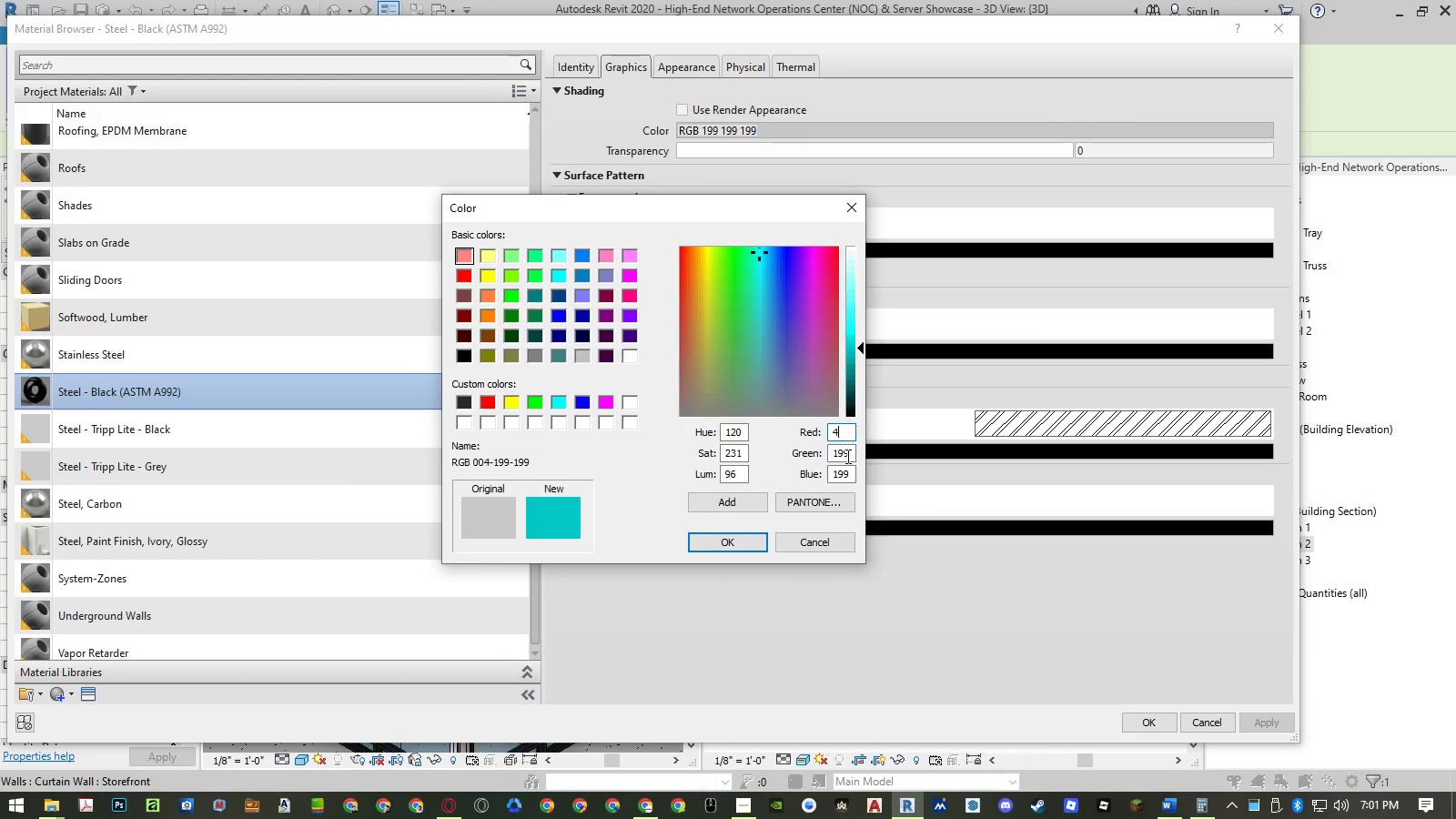 
key(Numpad0)
 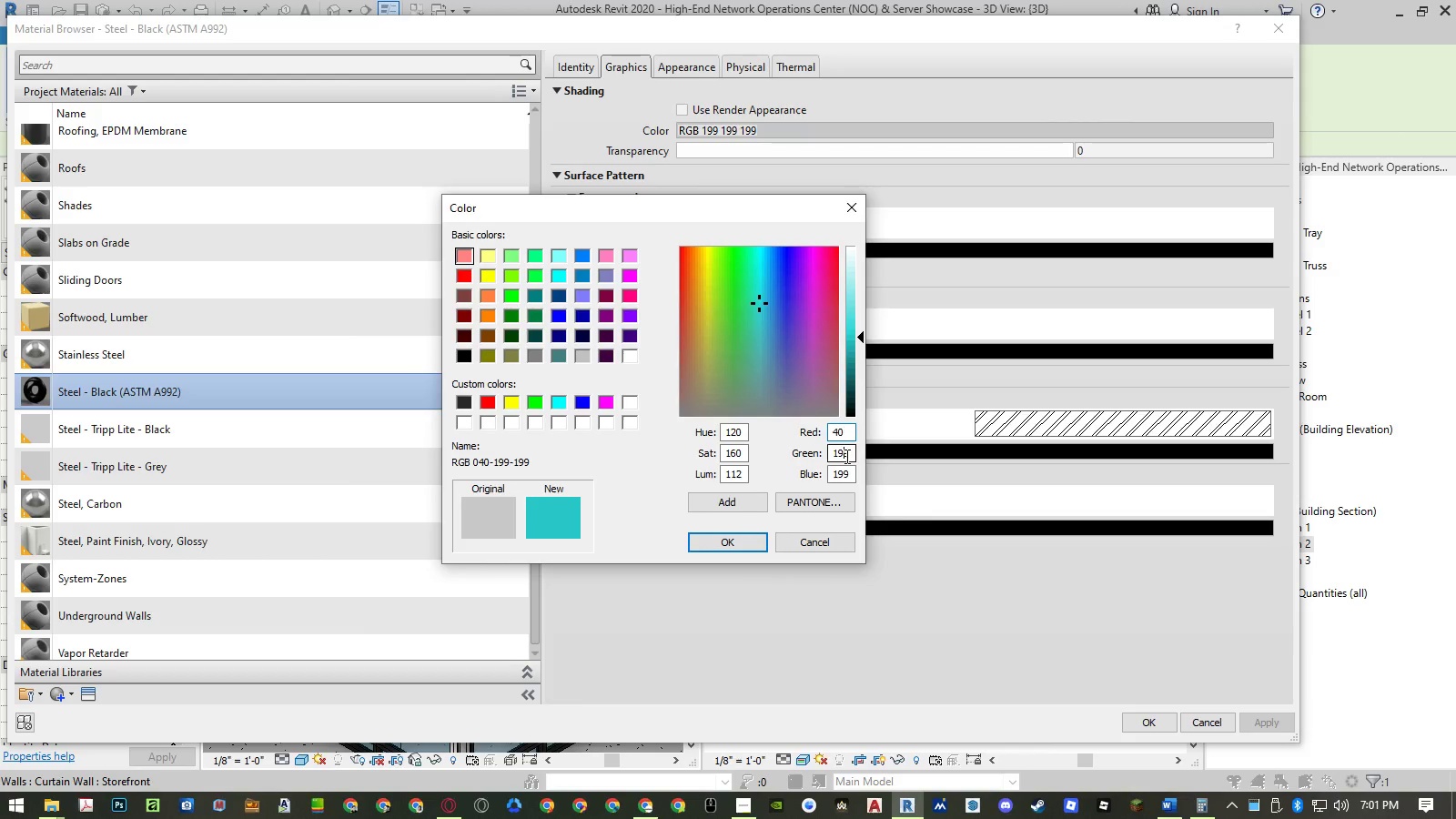 
double_click([845, 456])
 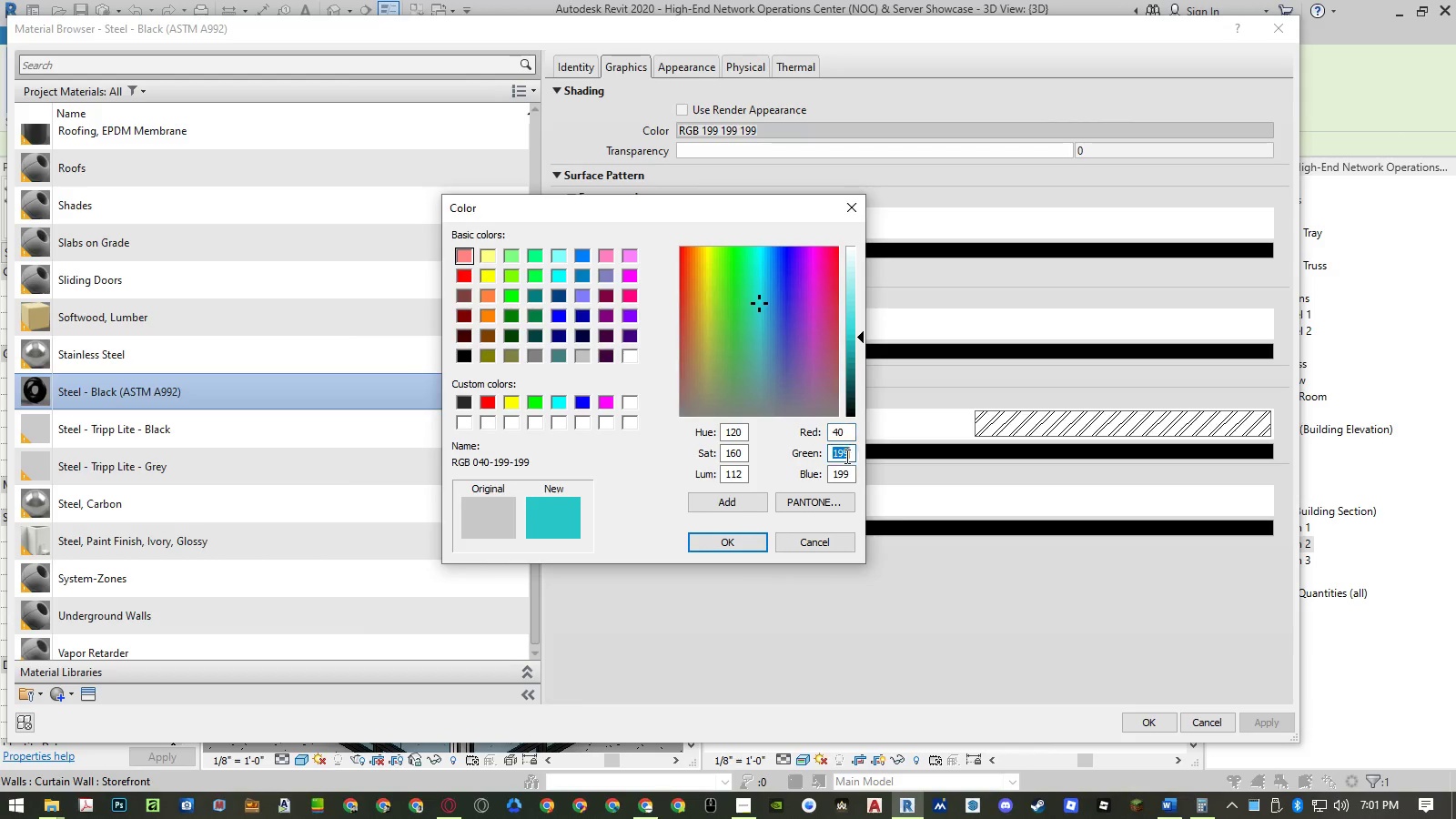 
key(Numpad4)
 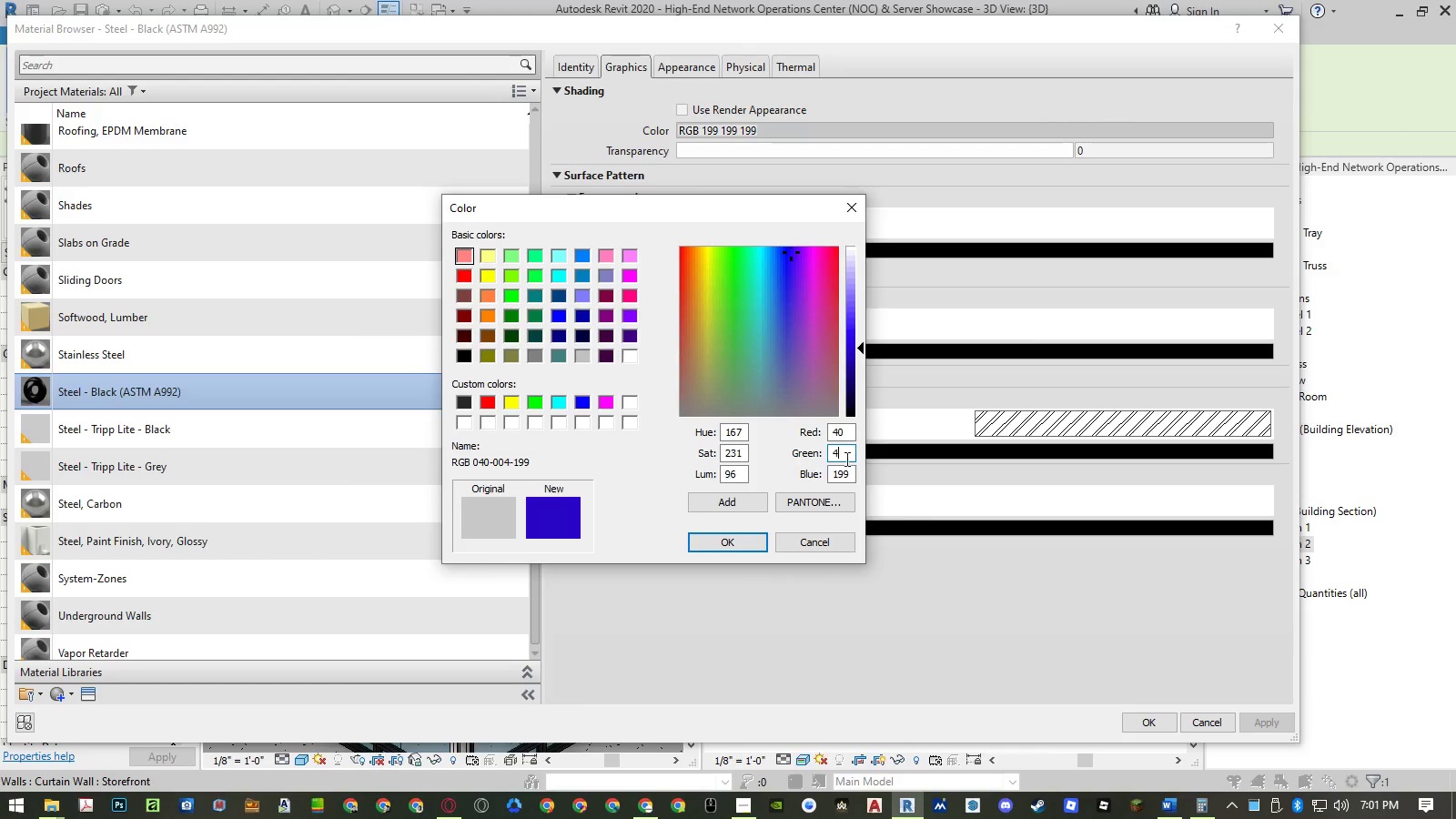 
key(Numpad0)
 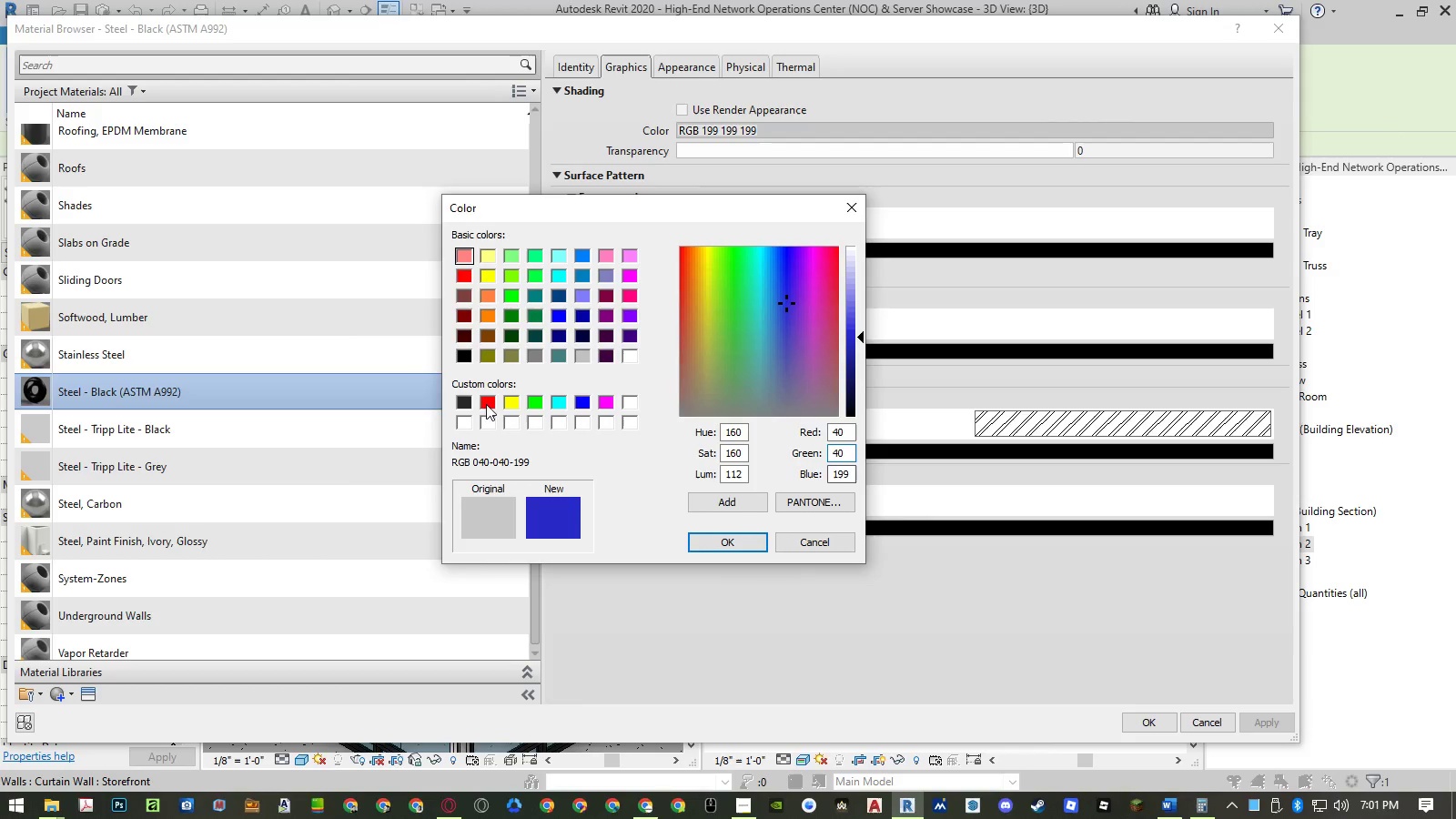 
left_click([468, 400])
 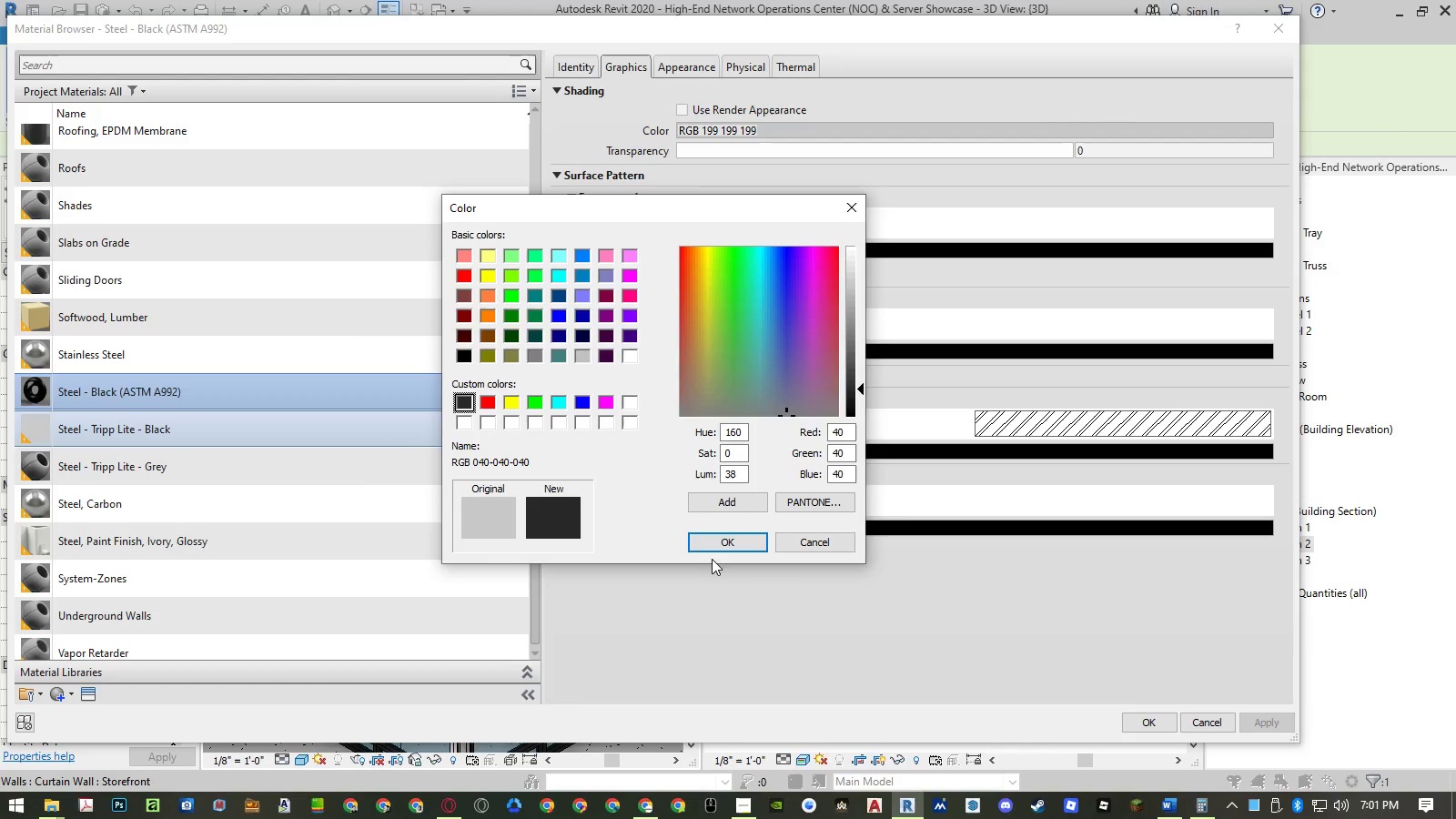 
left_click([725, 540])
 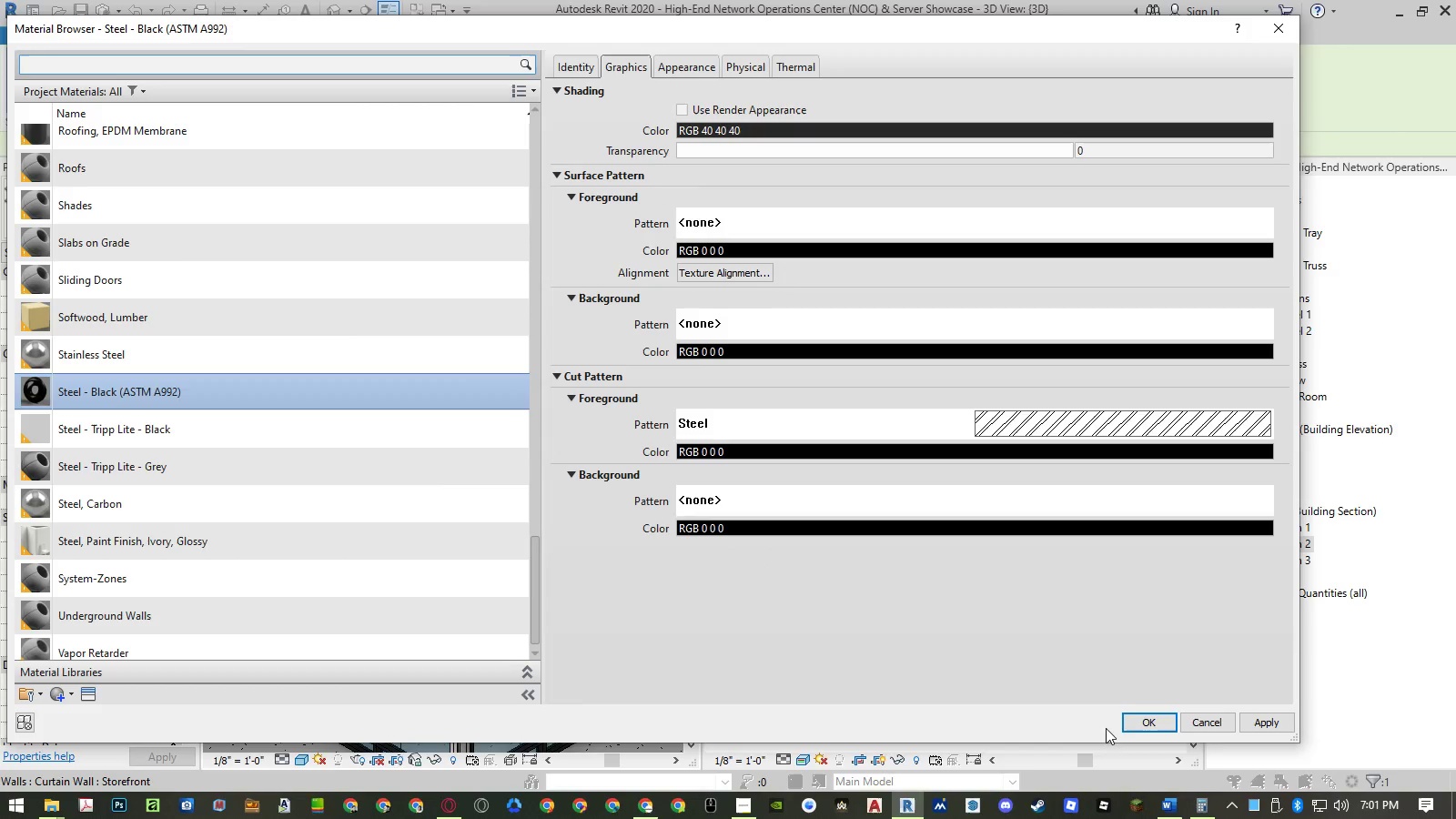 
left_click([1137, 729])
 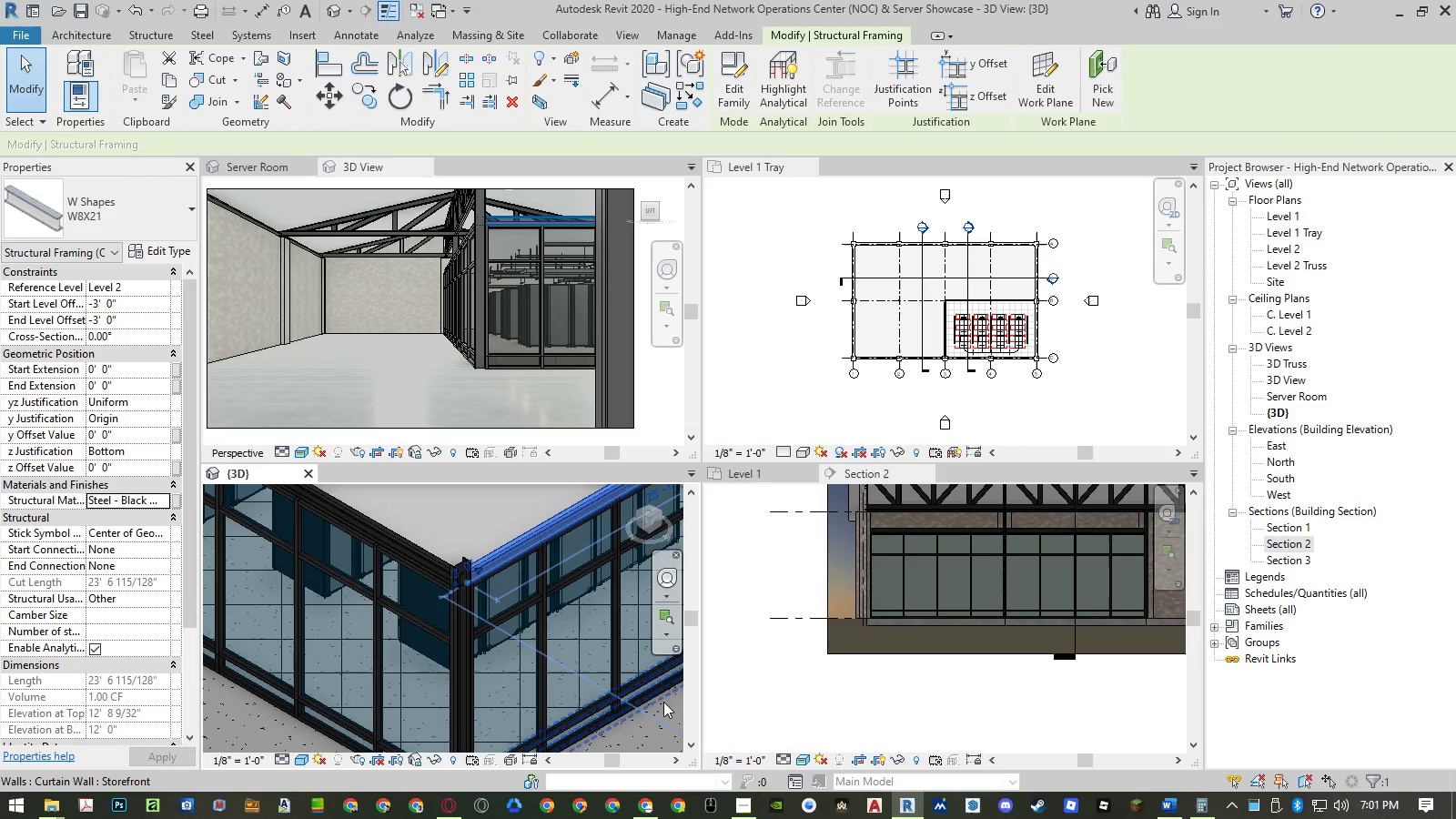 
scroll: coordinate [573, 603], scroll_direction: down, amount: 3.0
 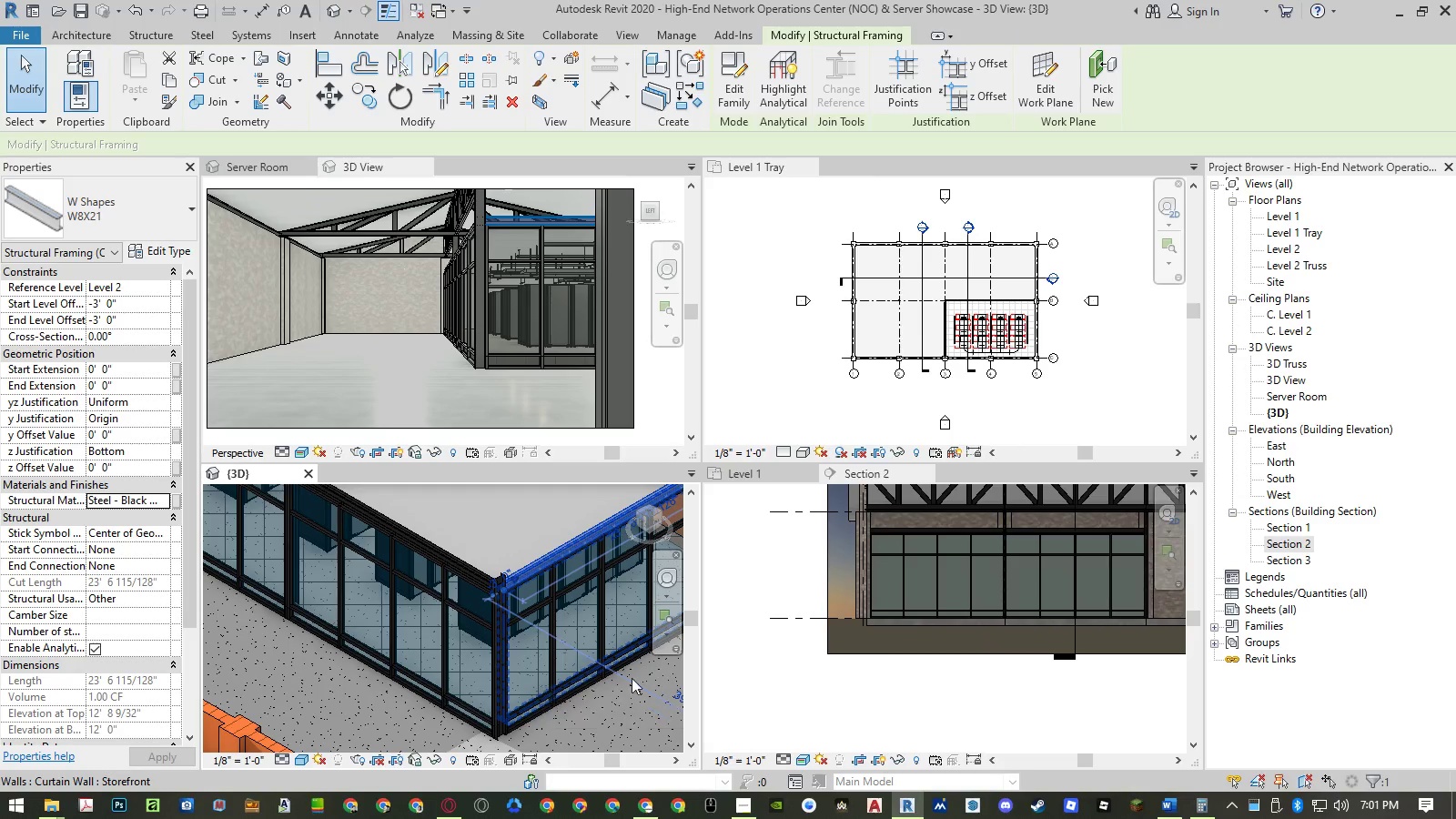 
left_click([1209, 630])
 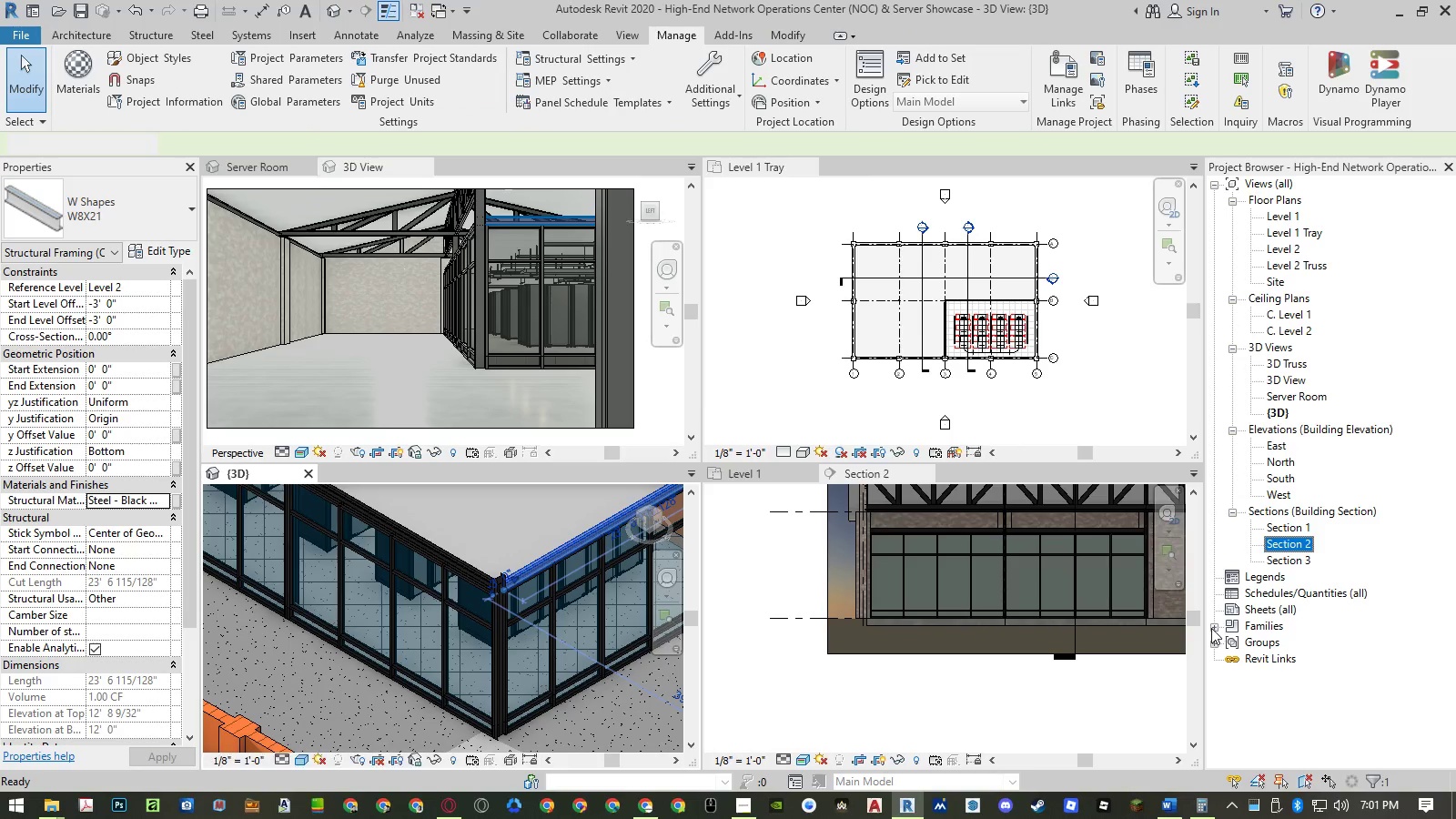 
left_click([1212, 628])
 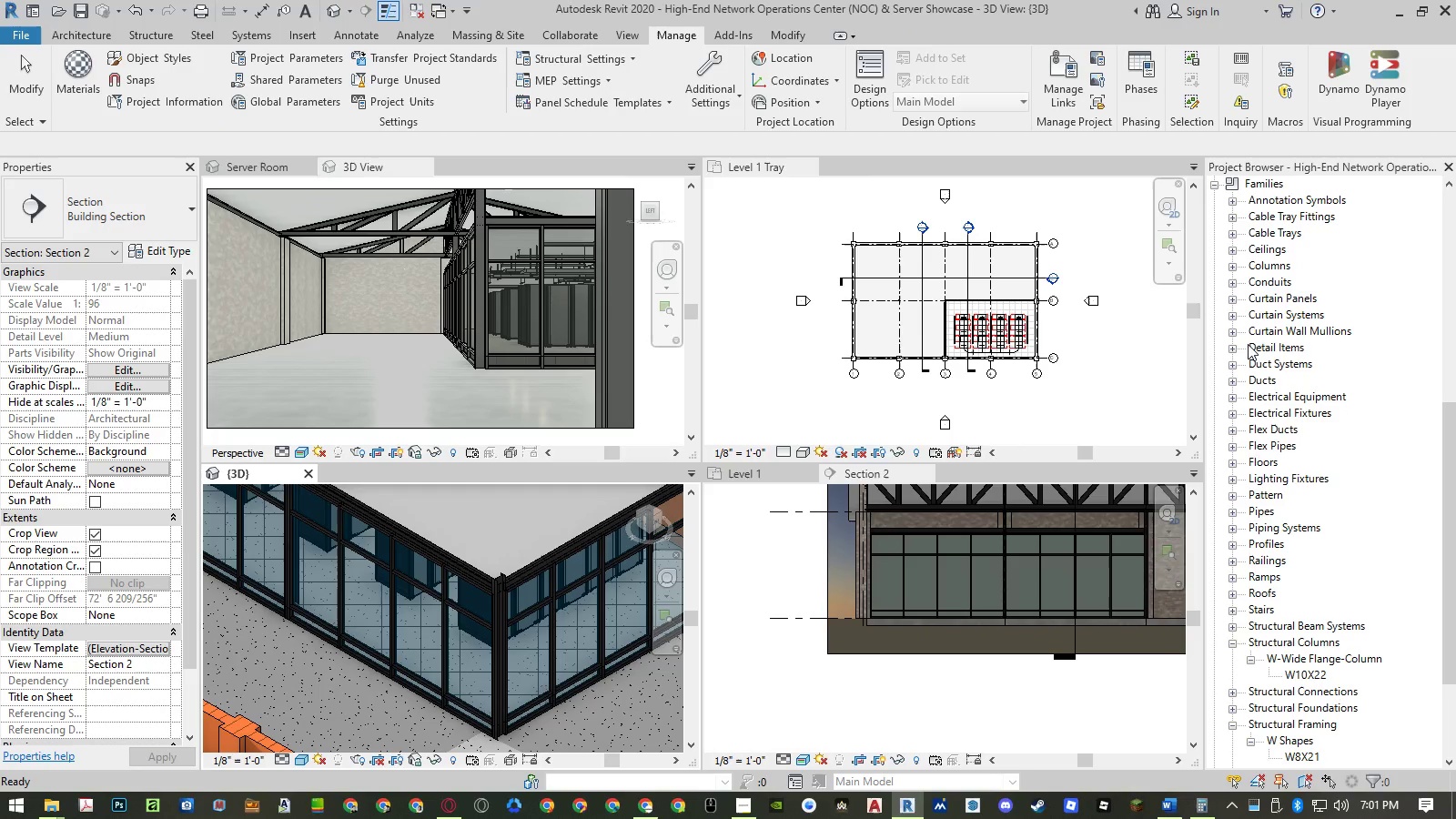 
left_click([1236, 333])
 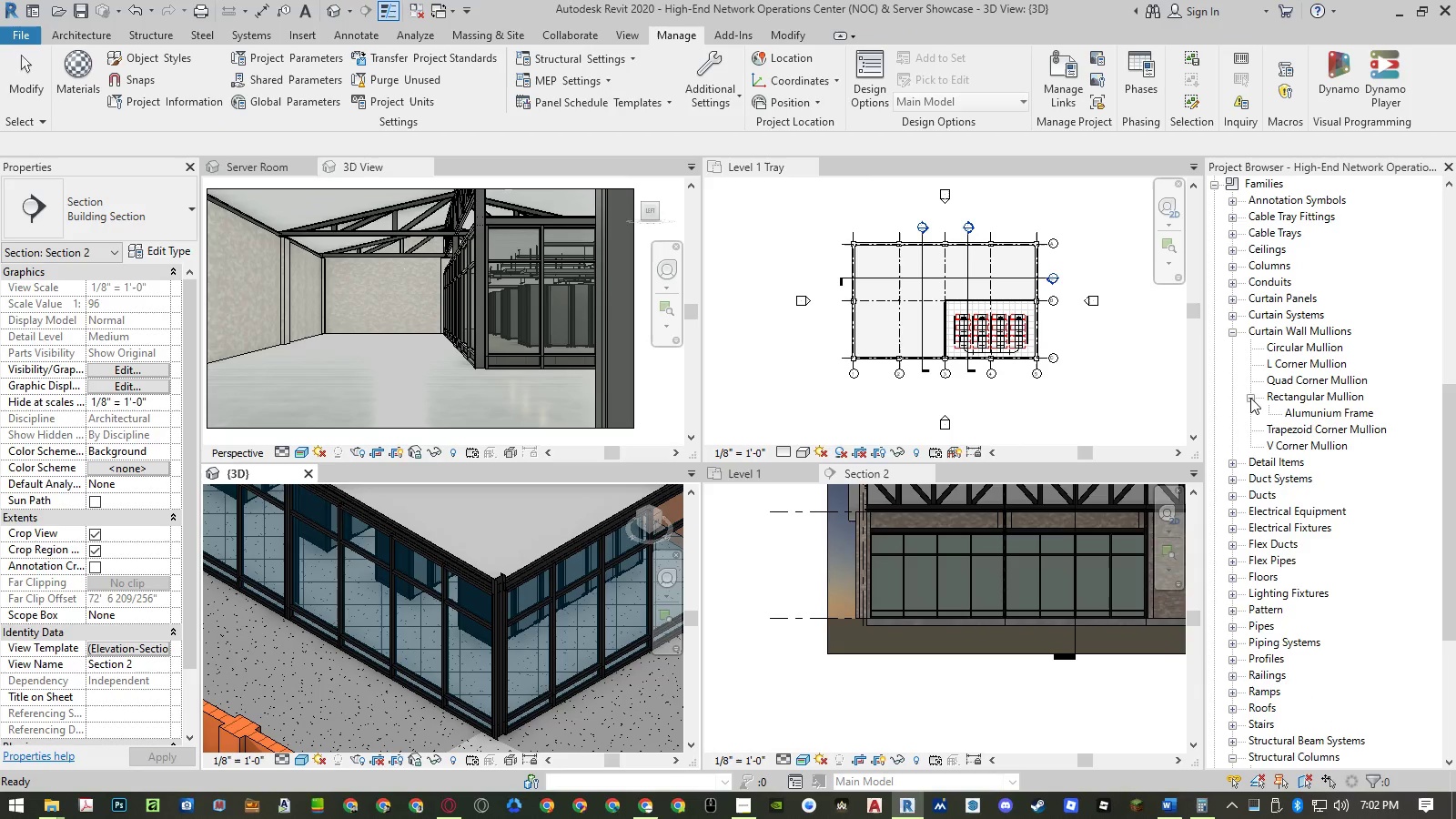 
double_click([1309, 416])
 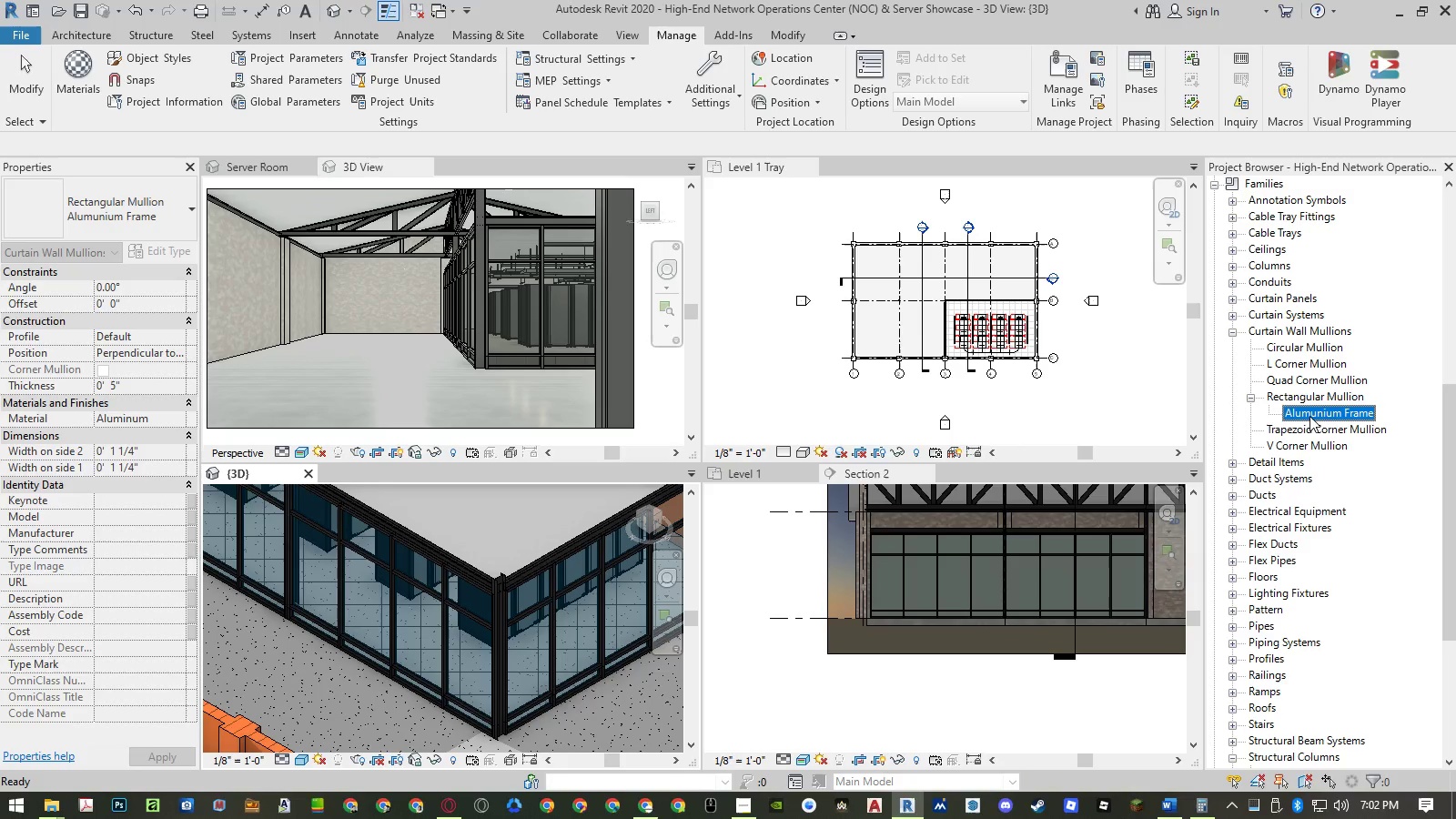 
double_click([1309, 416])
 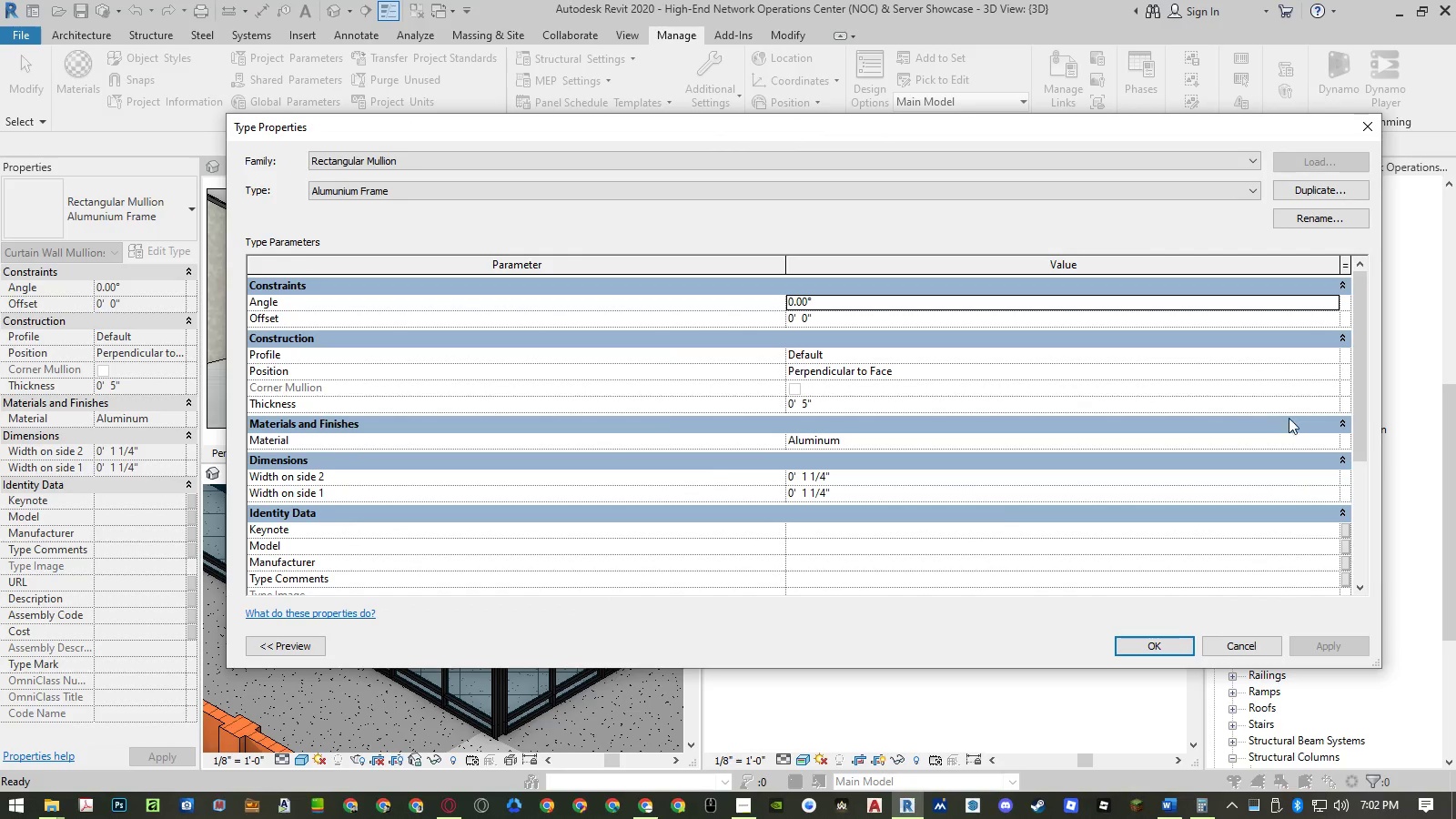 
left_click([1330, 442])
 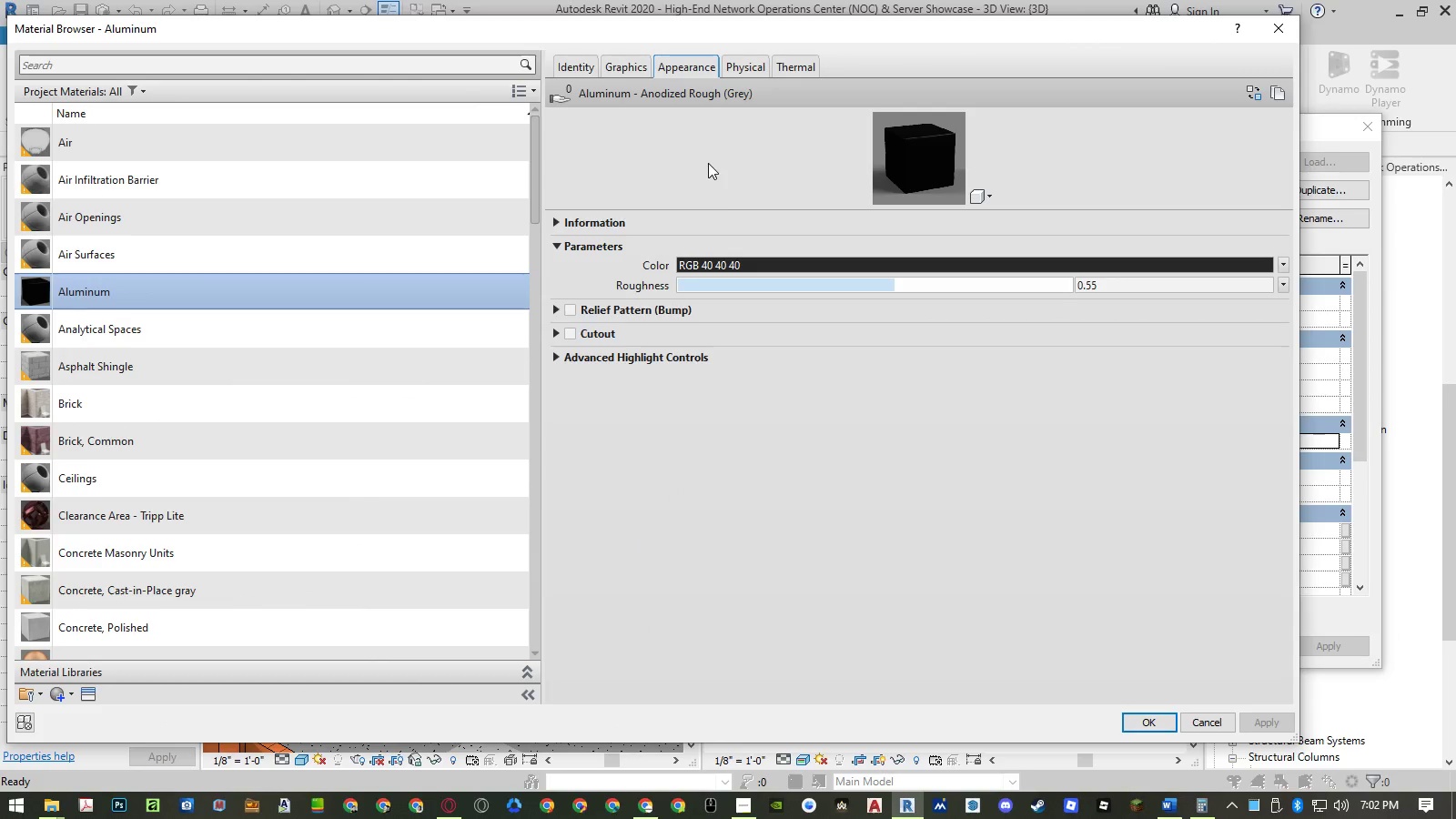 
wait(7.83)
 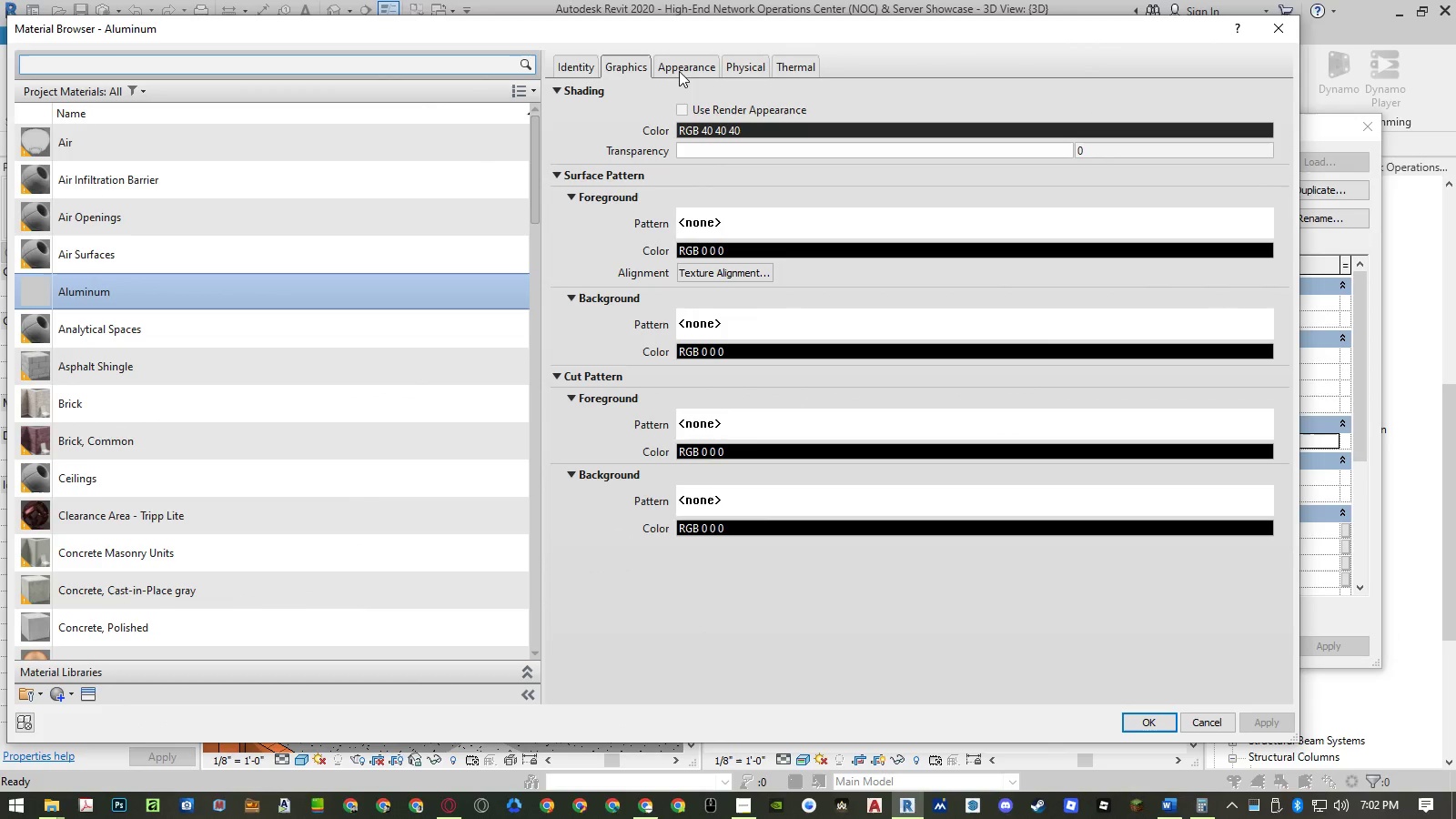 
left_click_drag(start_coordinate=[987, 207], to_coordinate=[986, 370])
 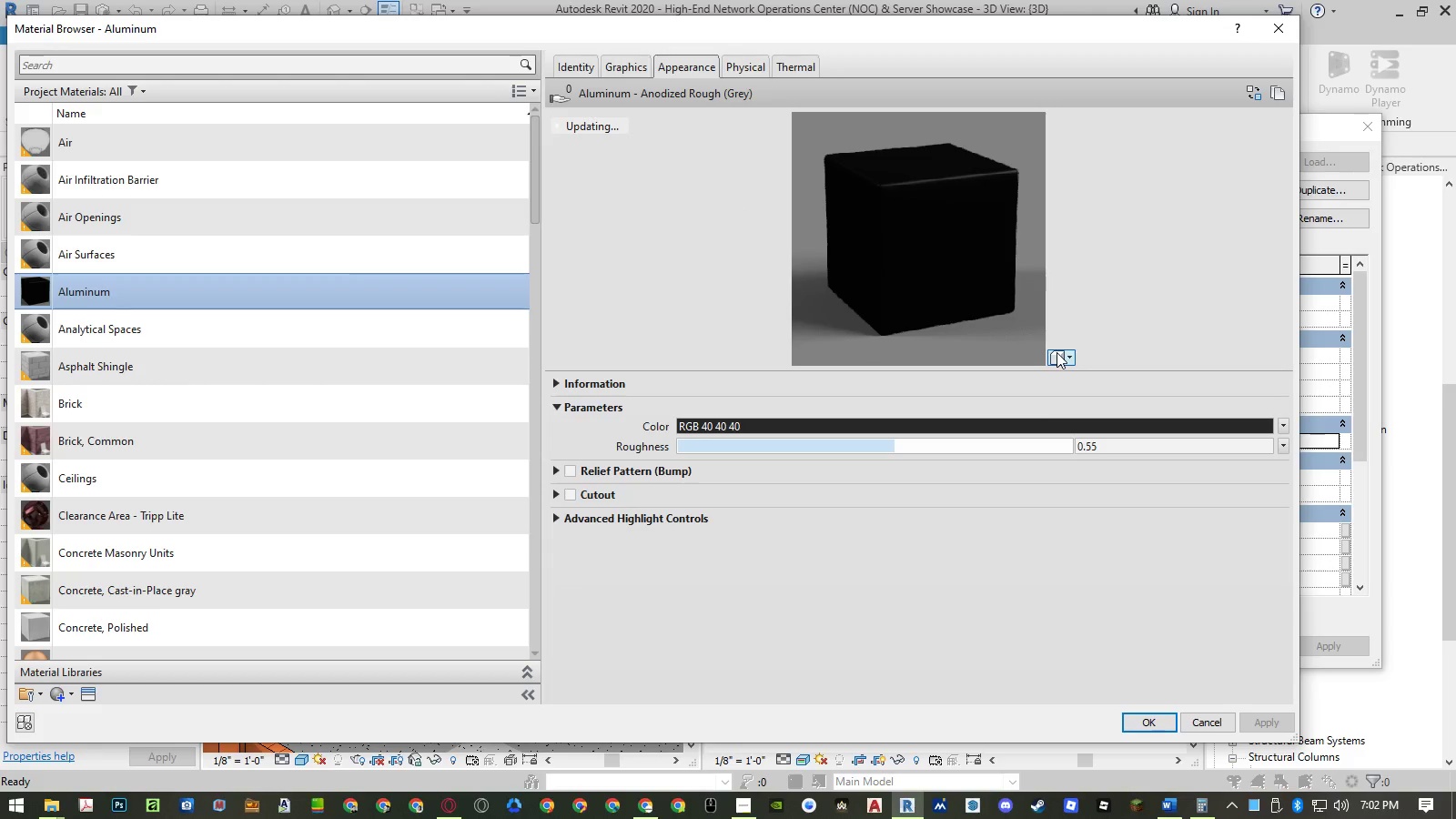 
left_click([1057, 352])
 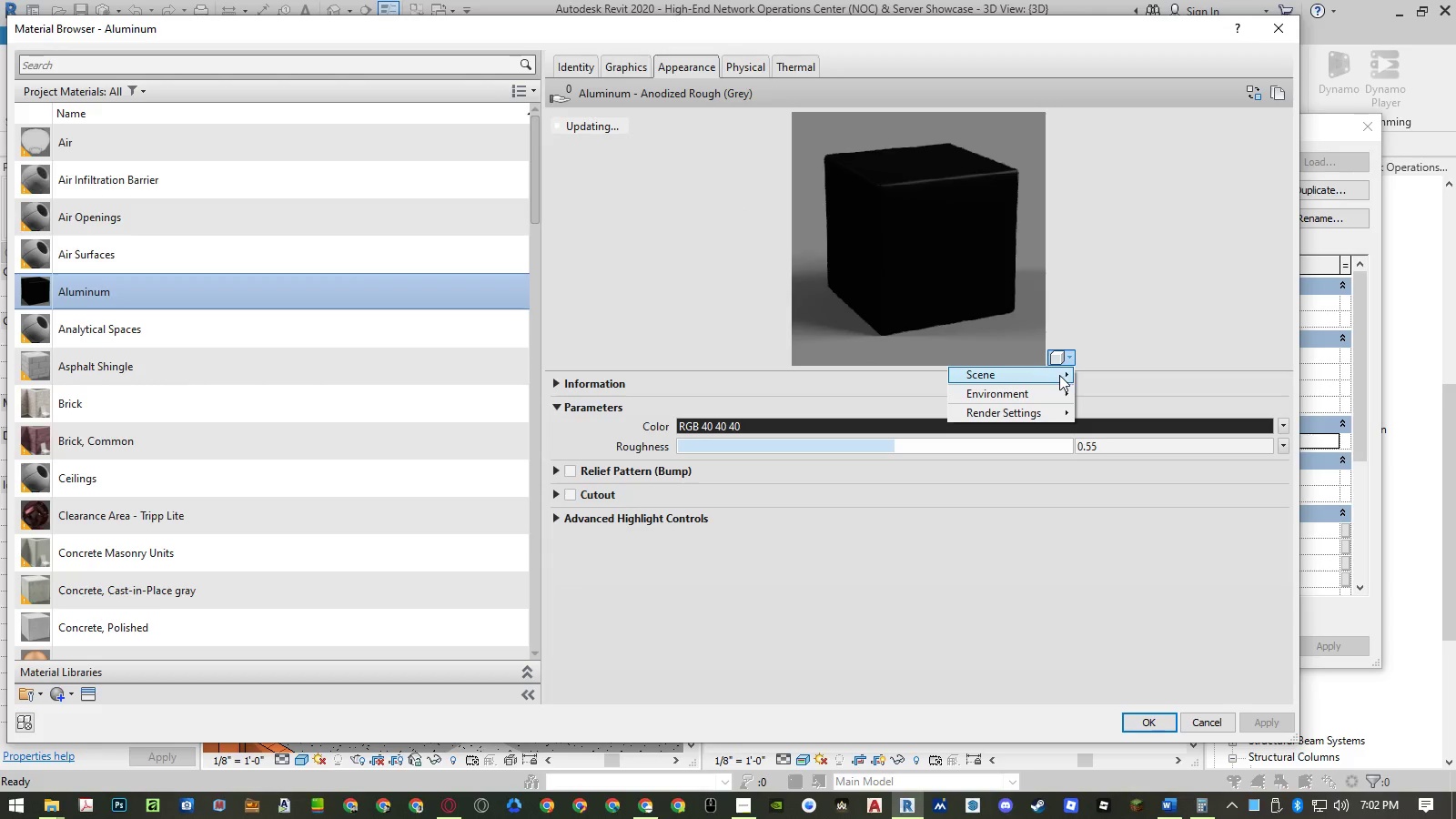 
left_click([1059, 375])
 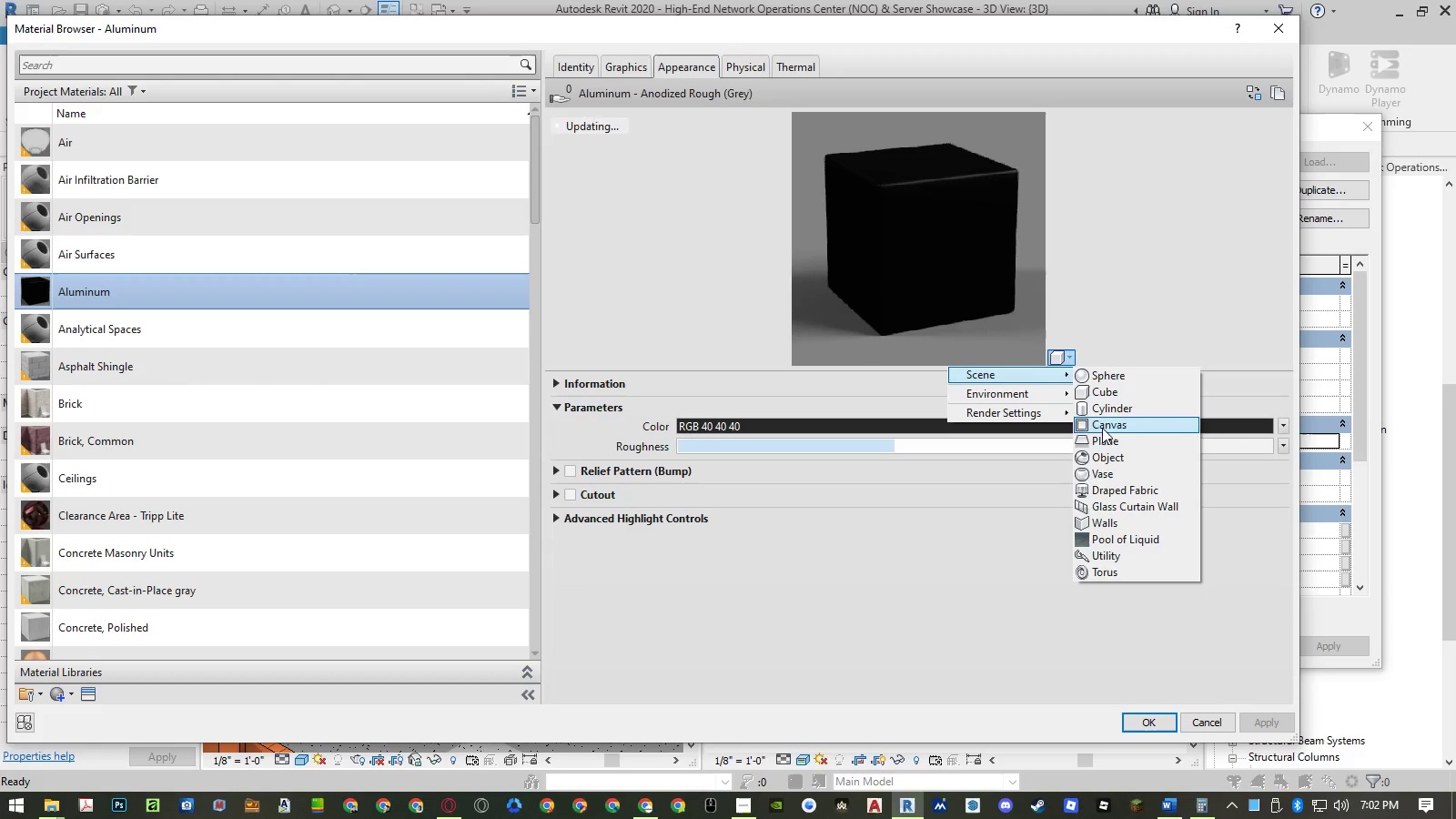 
left_click([1101, 450])
 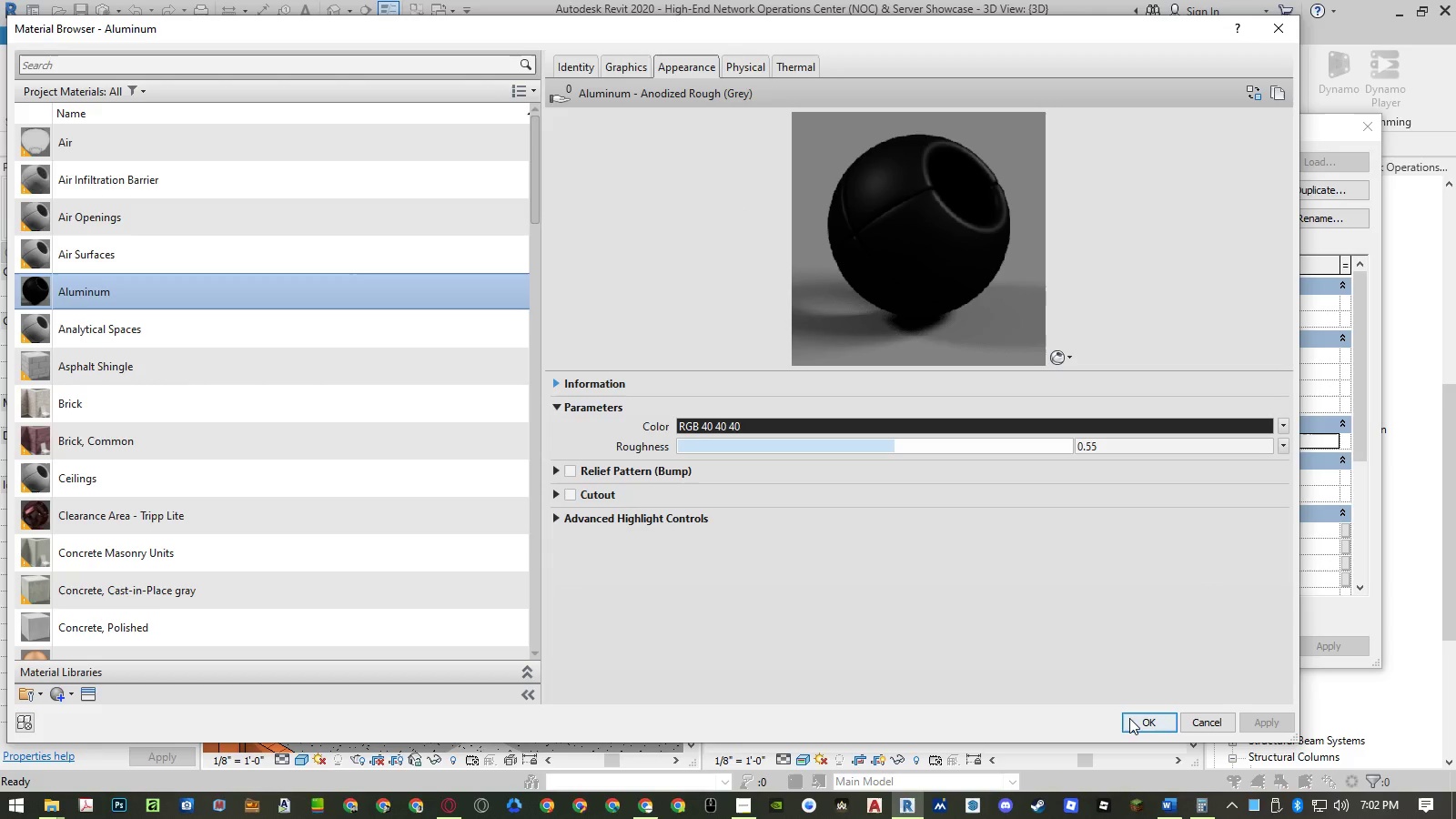 
left_click([1133, 720])
 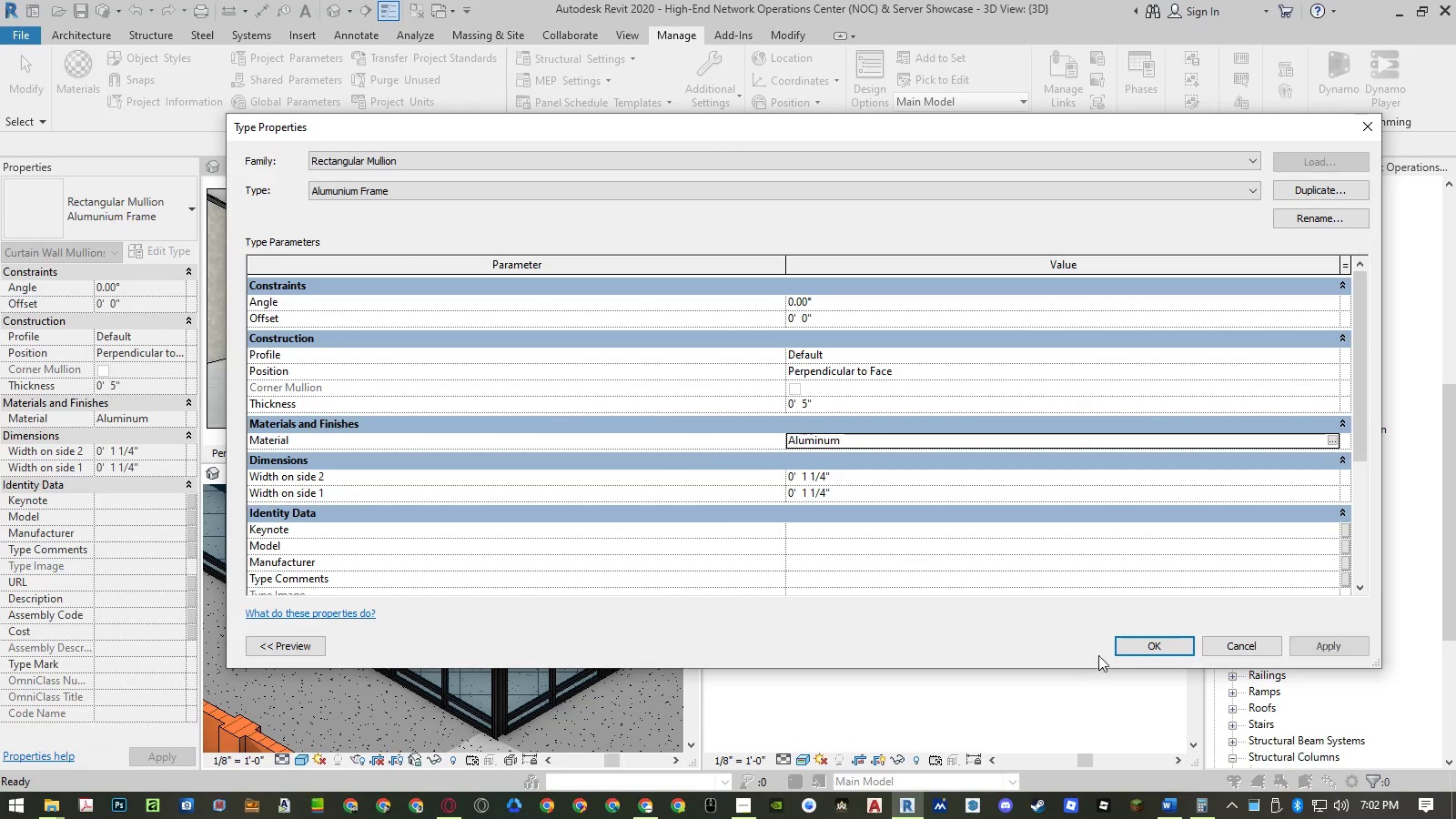 
left_click([1138, 644])
 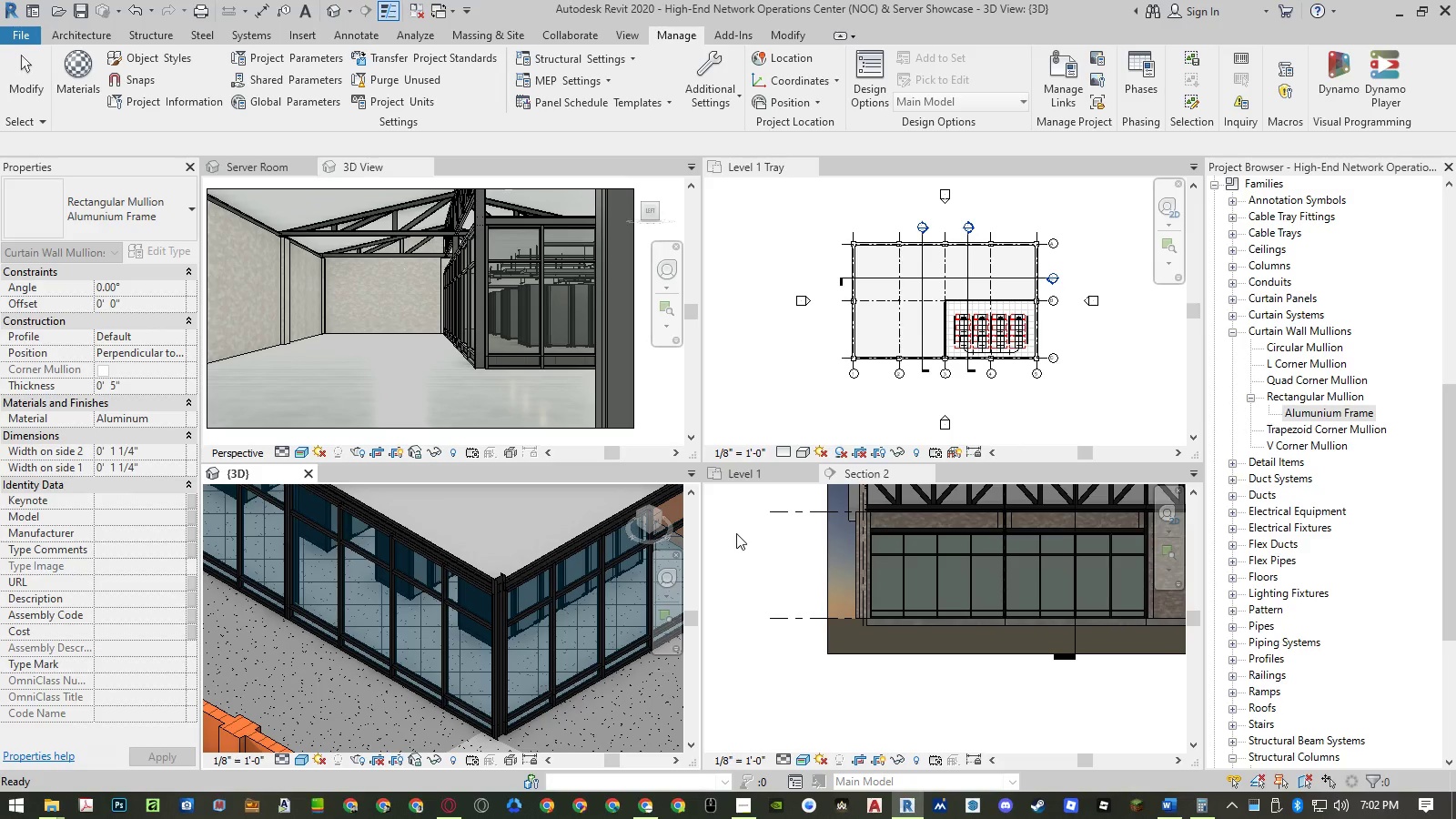 
wait(8.78)
 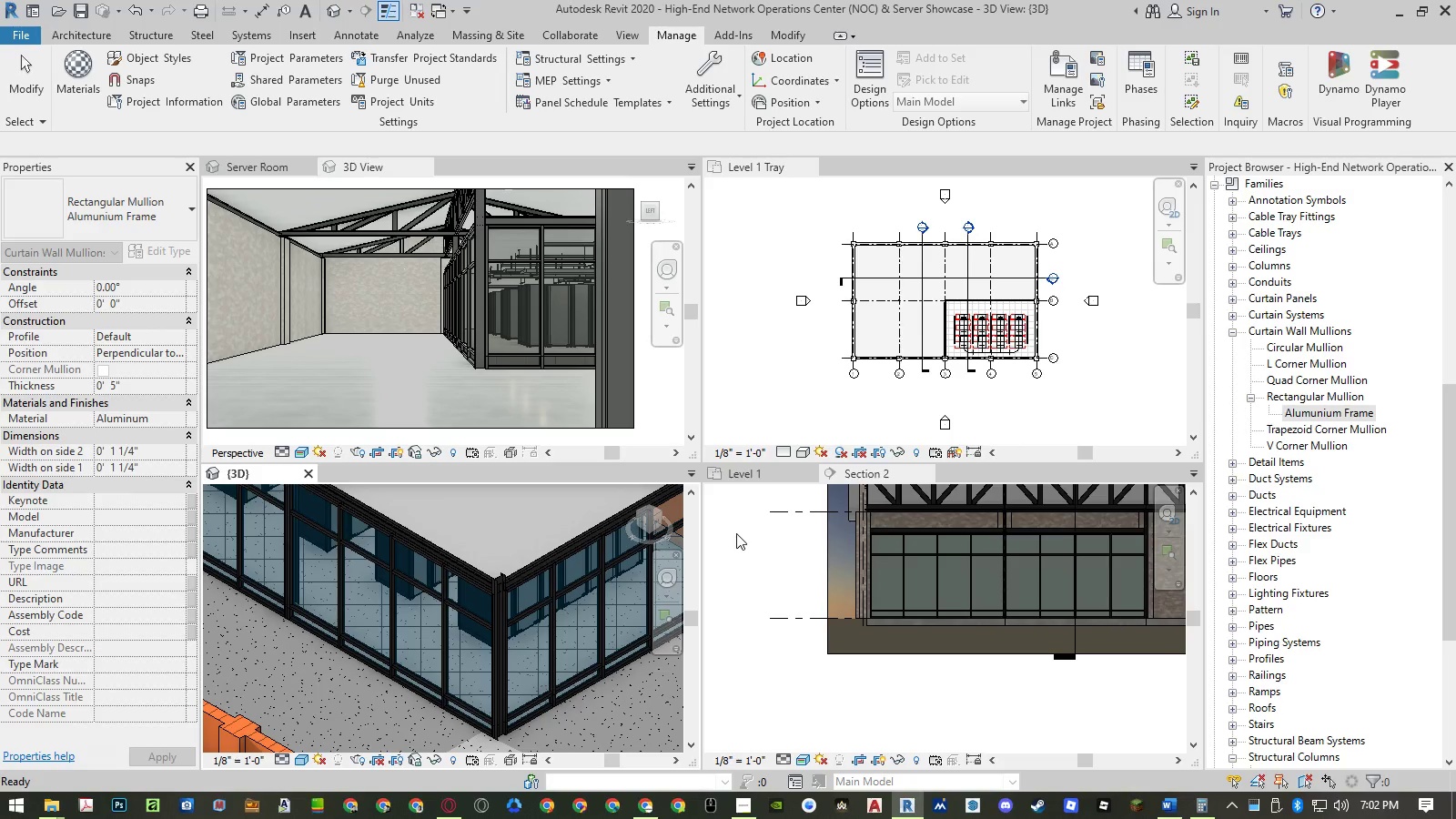 
left_click([1231, 299])
 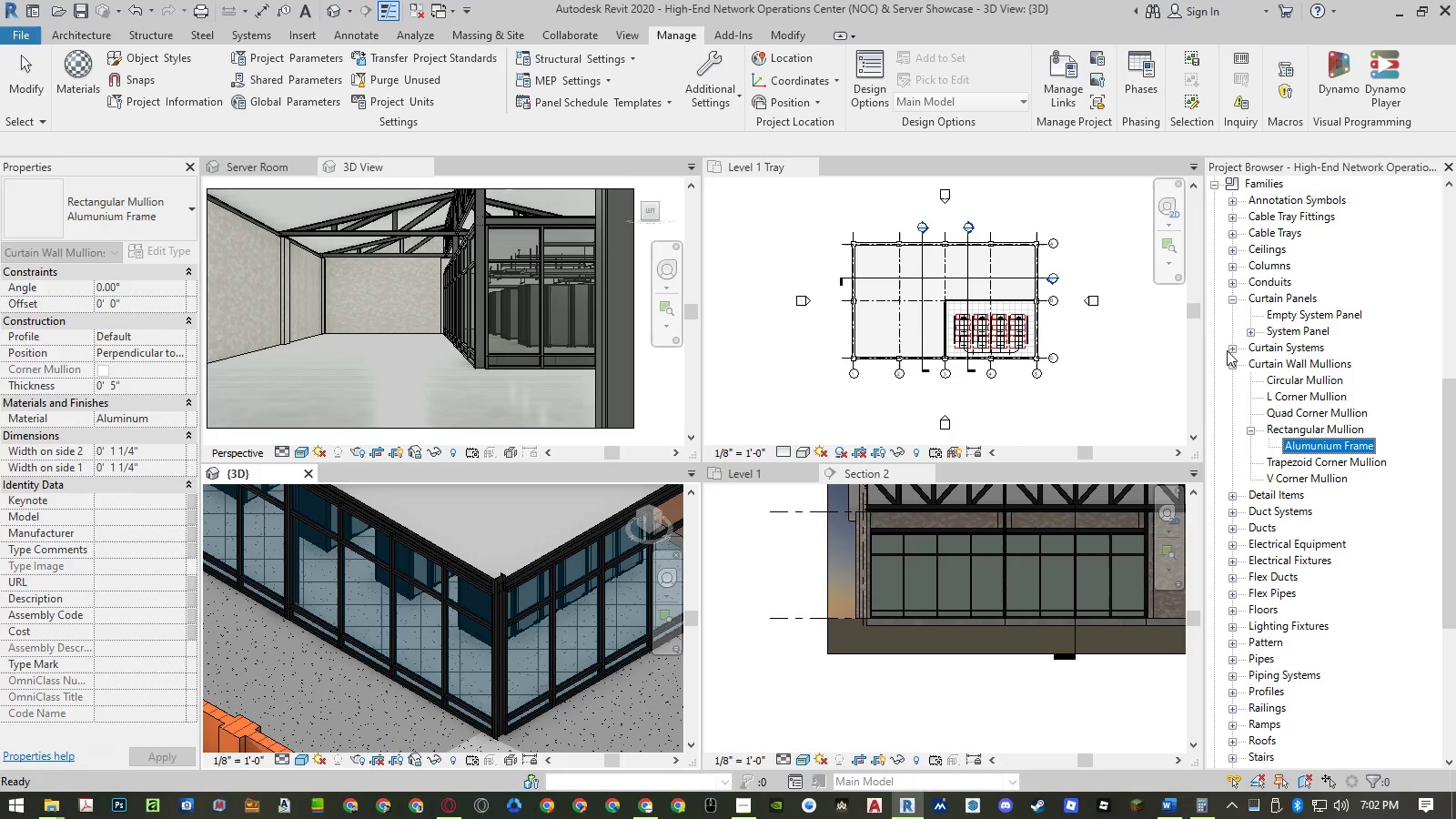 
left_click([1228, 350])
 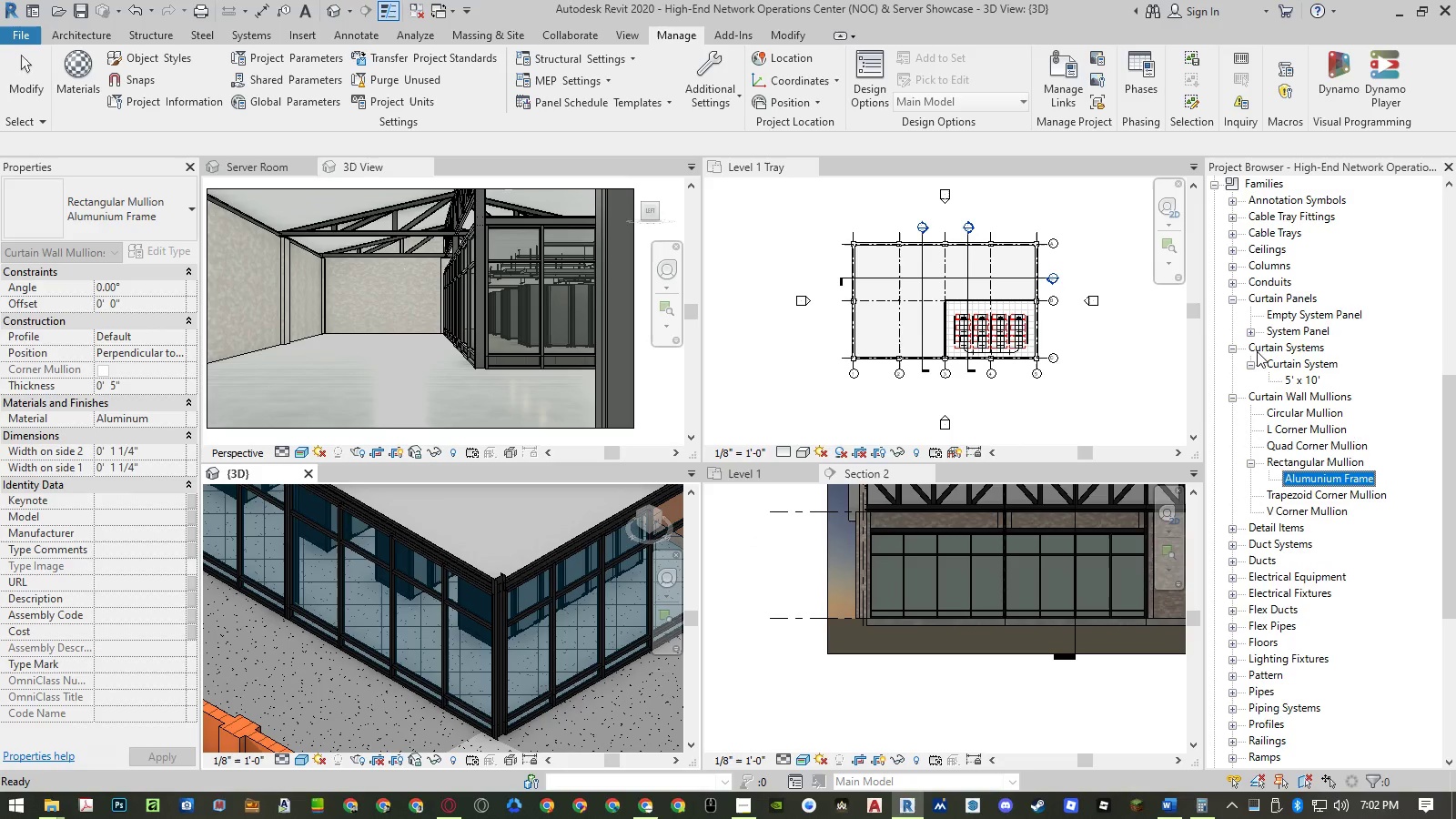 
left_click([1253, 330])
 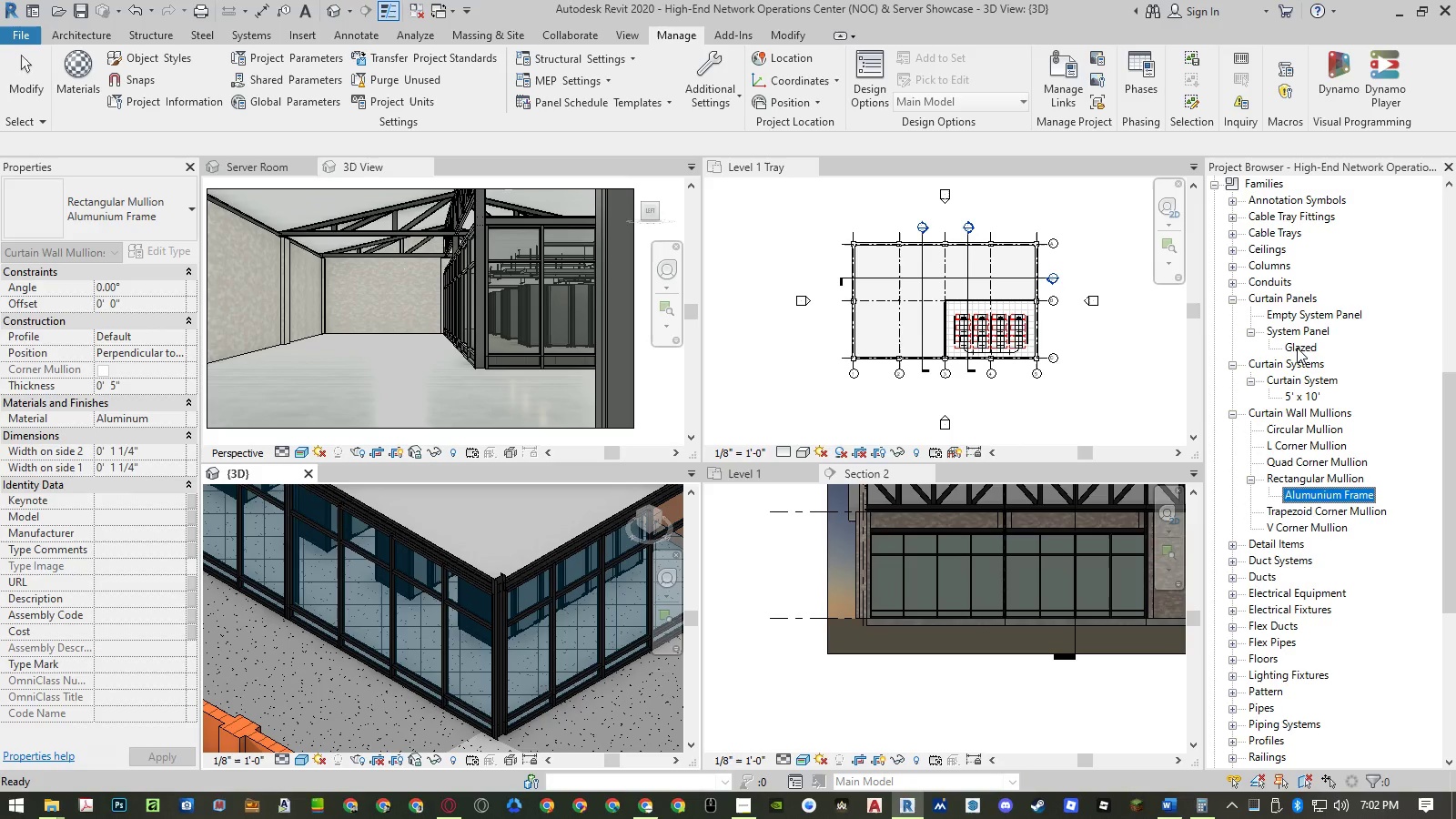 
double_click([1297, 348])
 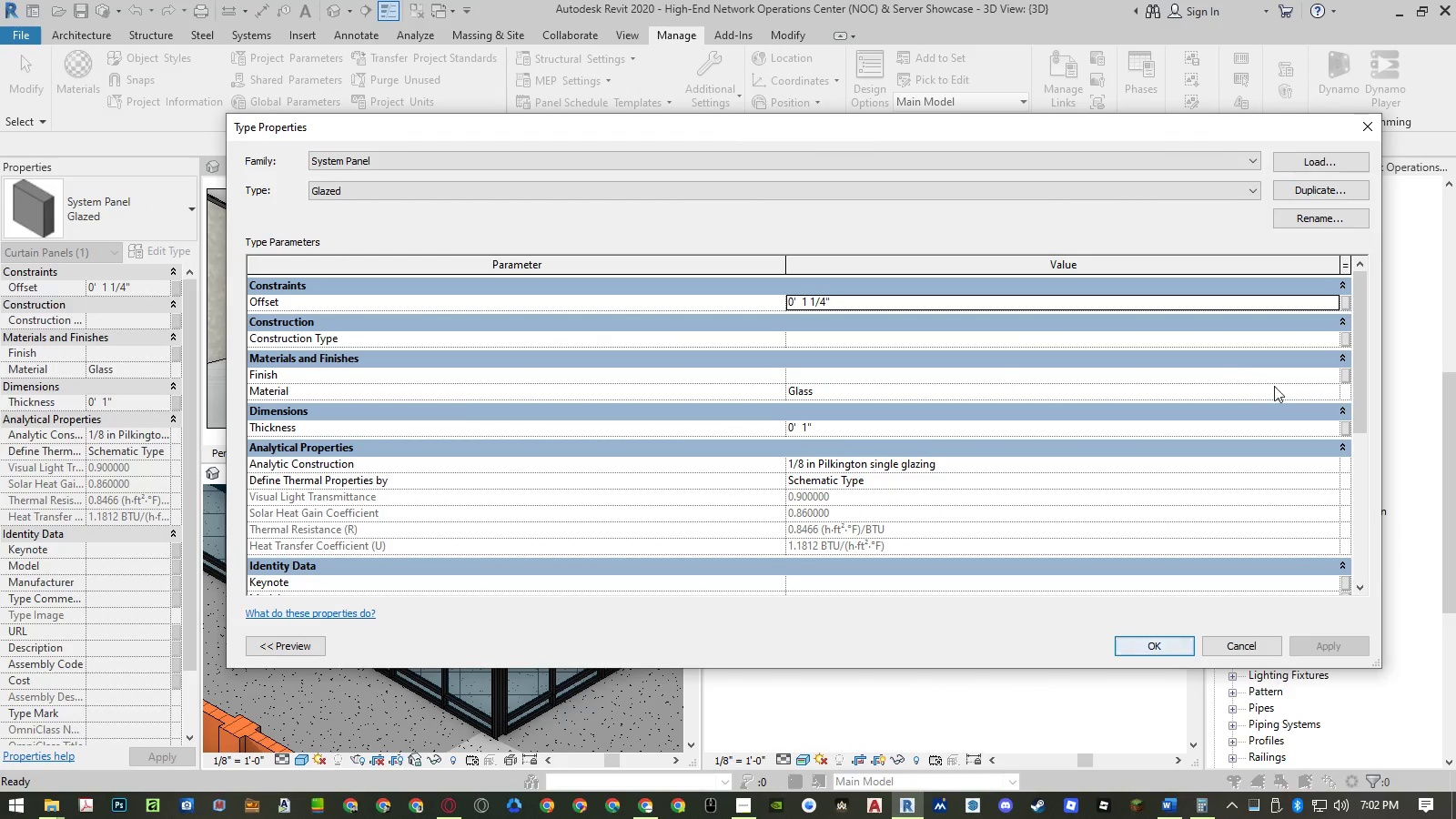 
left_click([1330, 389])
 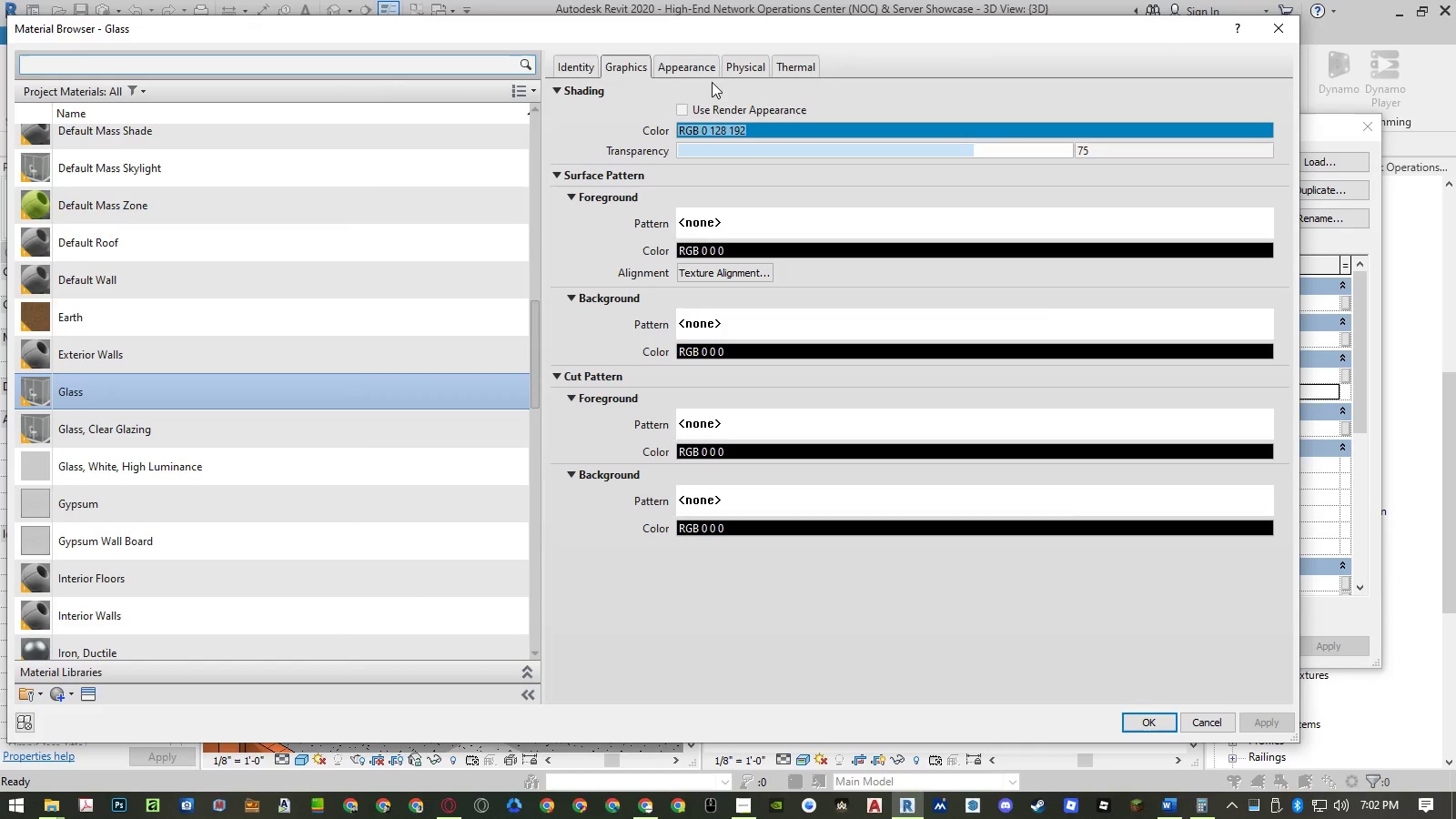 
left_click([717, 126])
 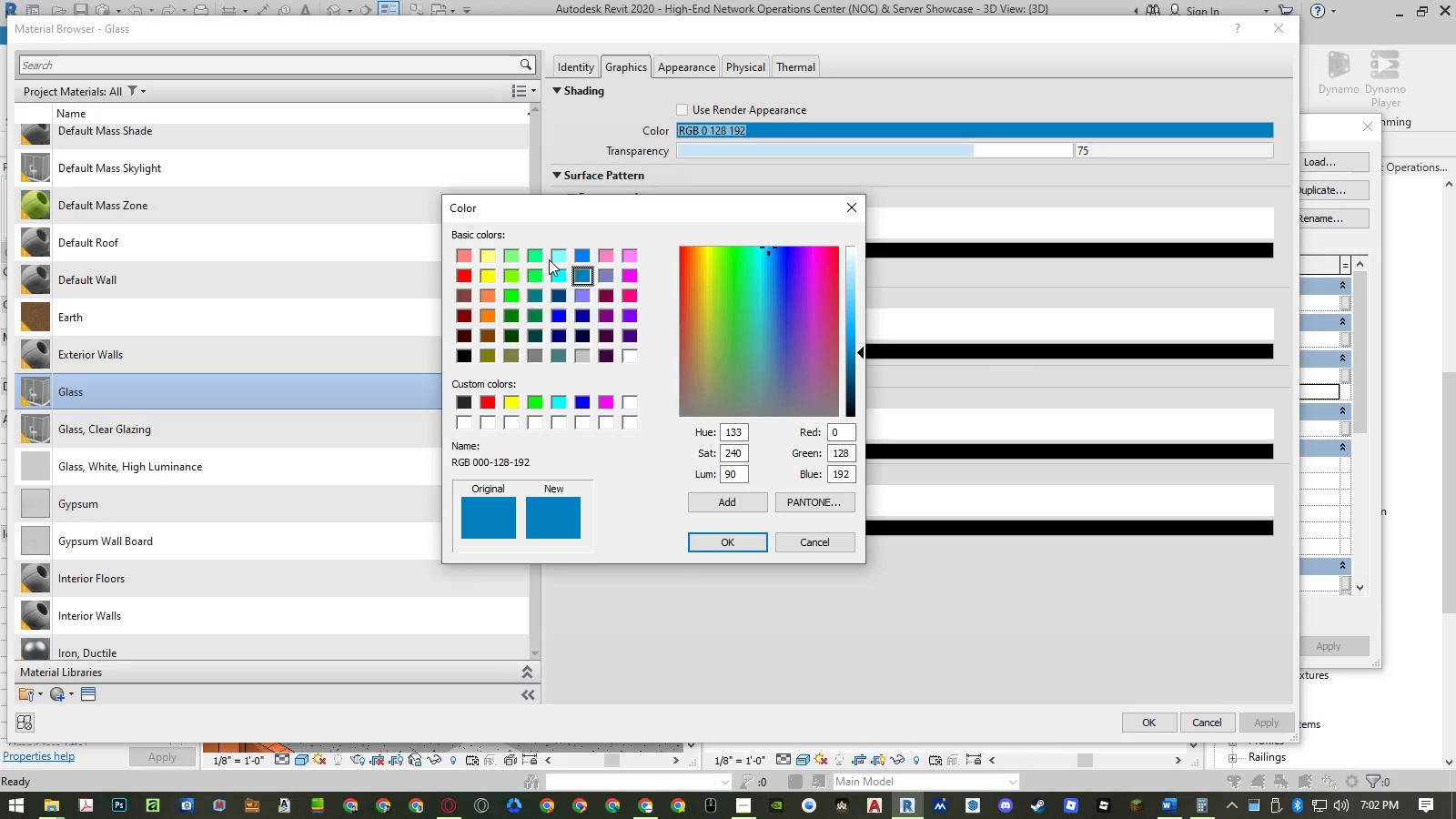 
left_click([554, 256])
 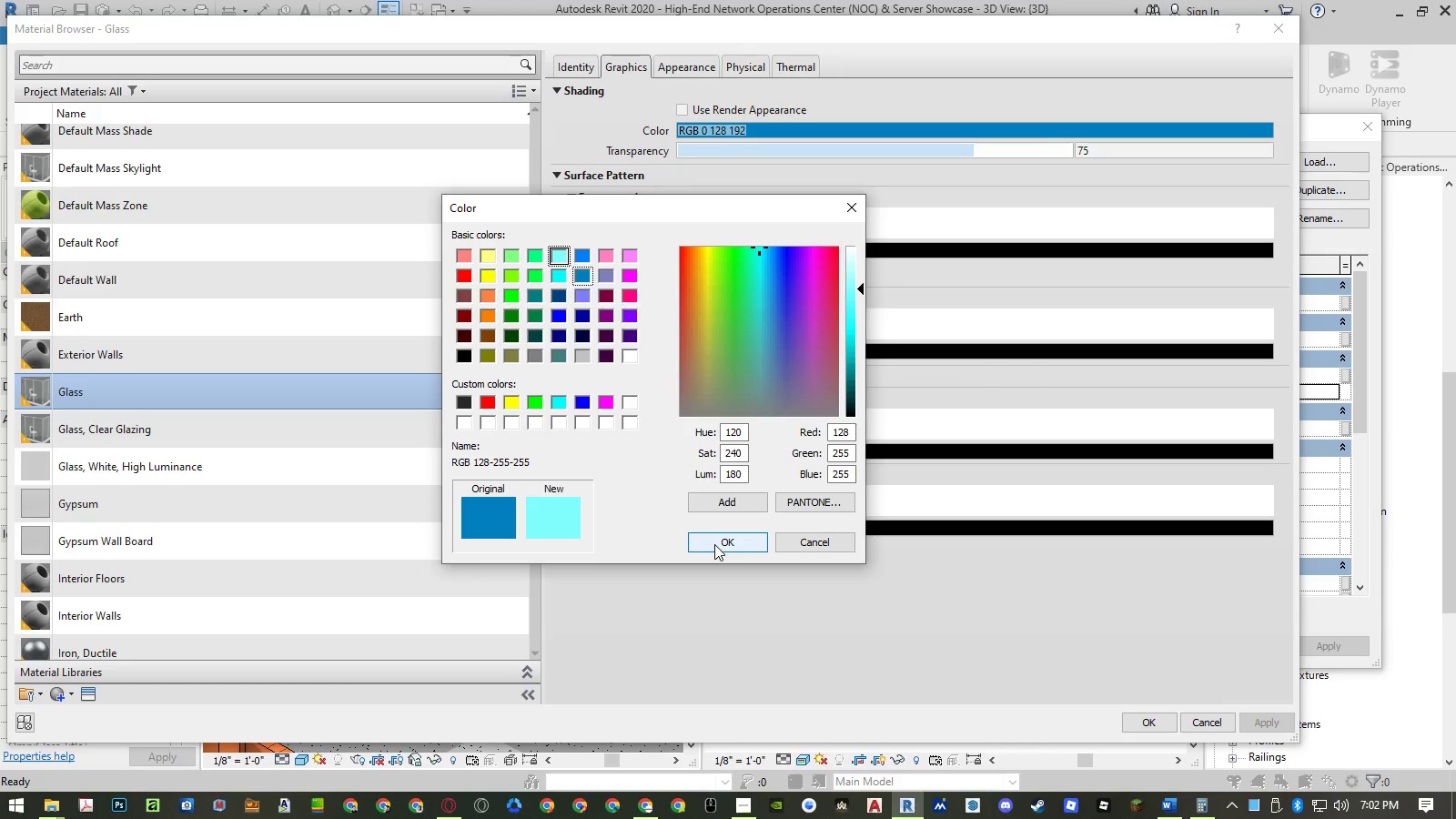 
left_click([586, 276])
 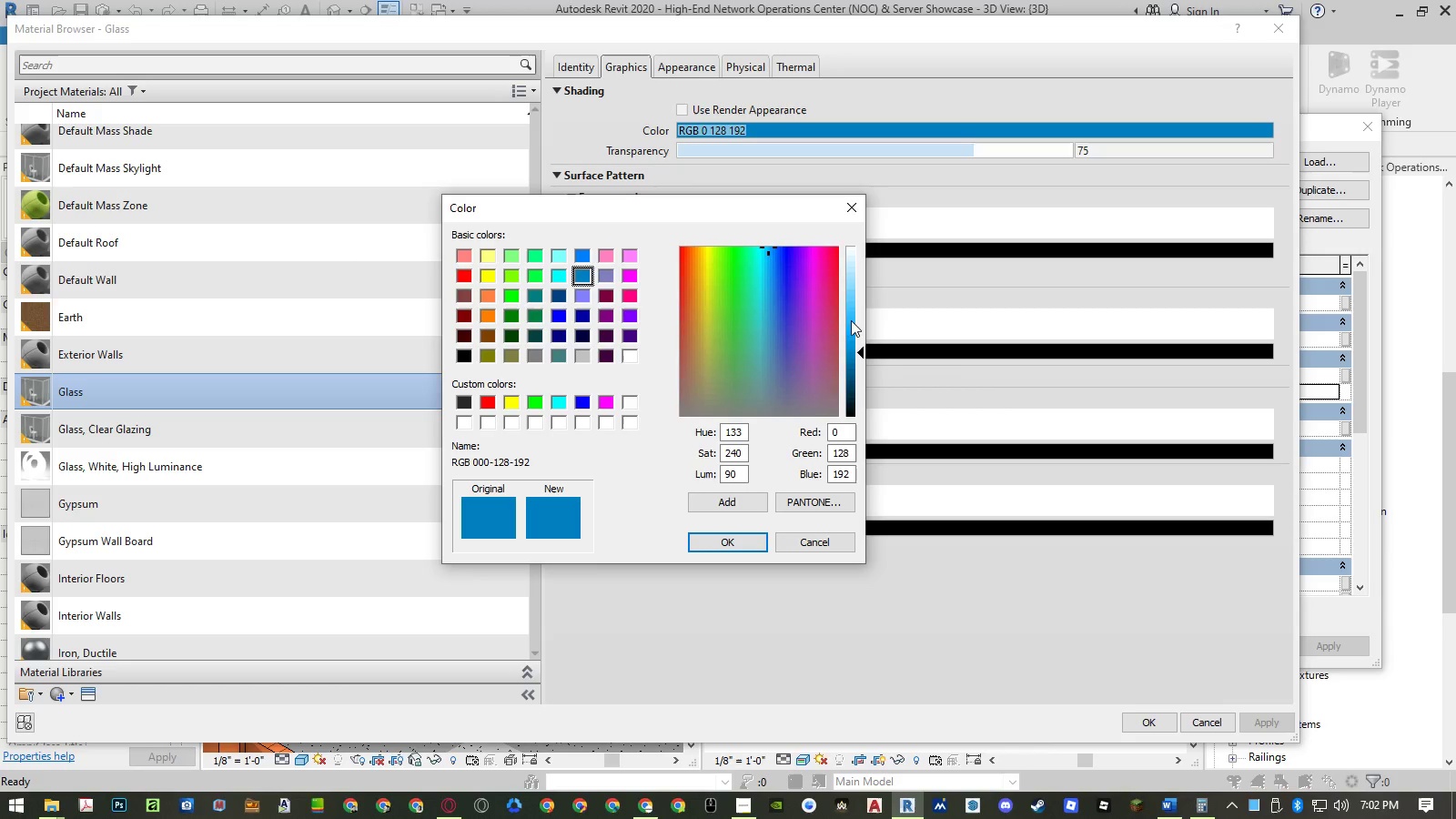 
left_click_drag(start_coordinate=[849, 305], to_coordinate=[855, 305])
 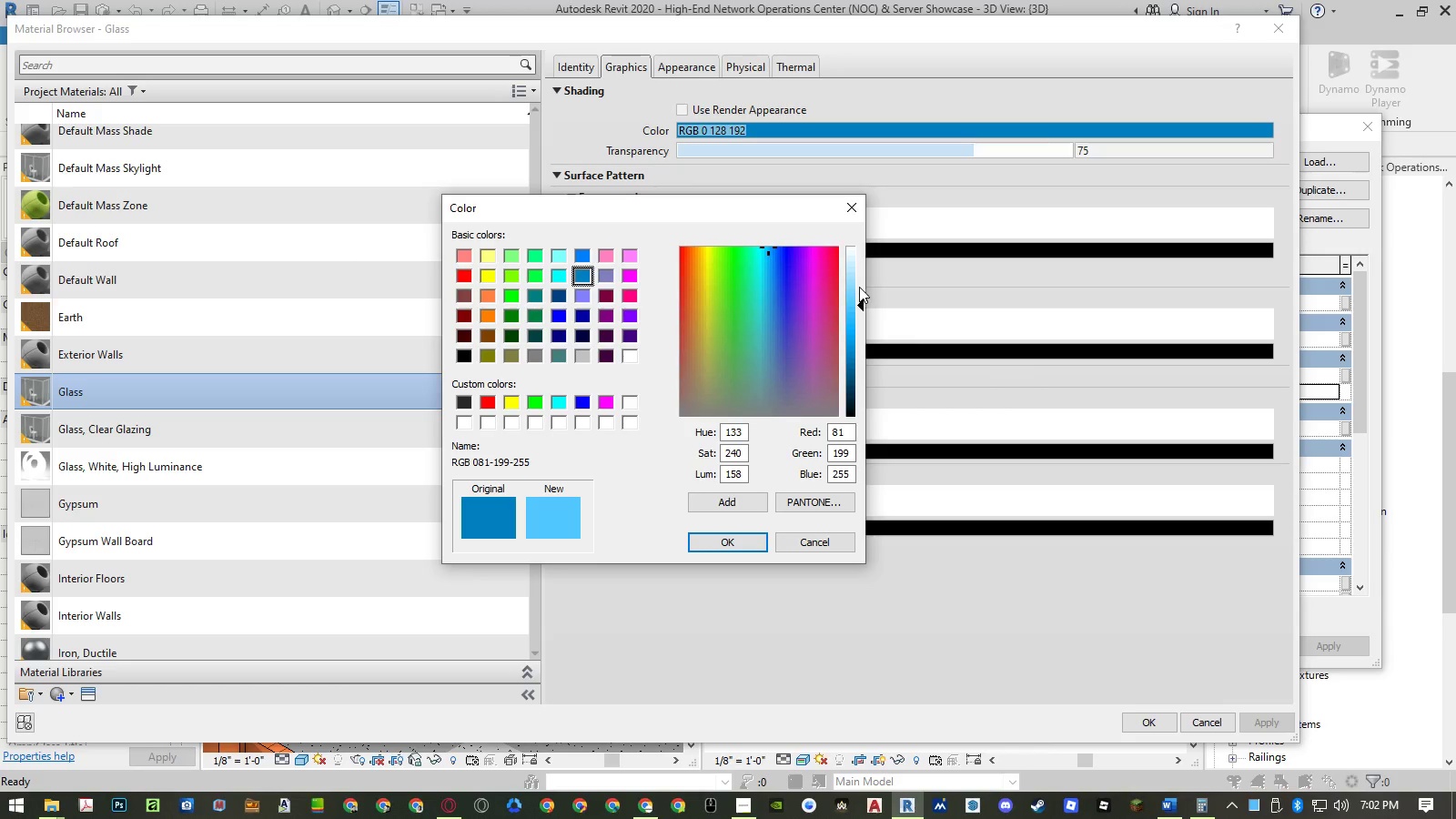 
double_click([859, 287])
 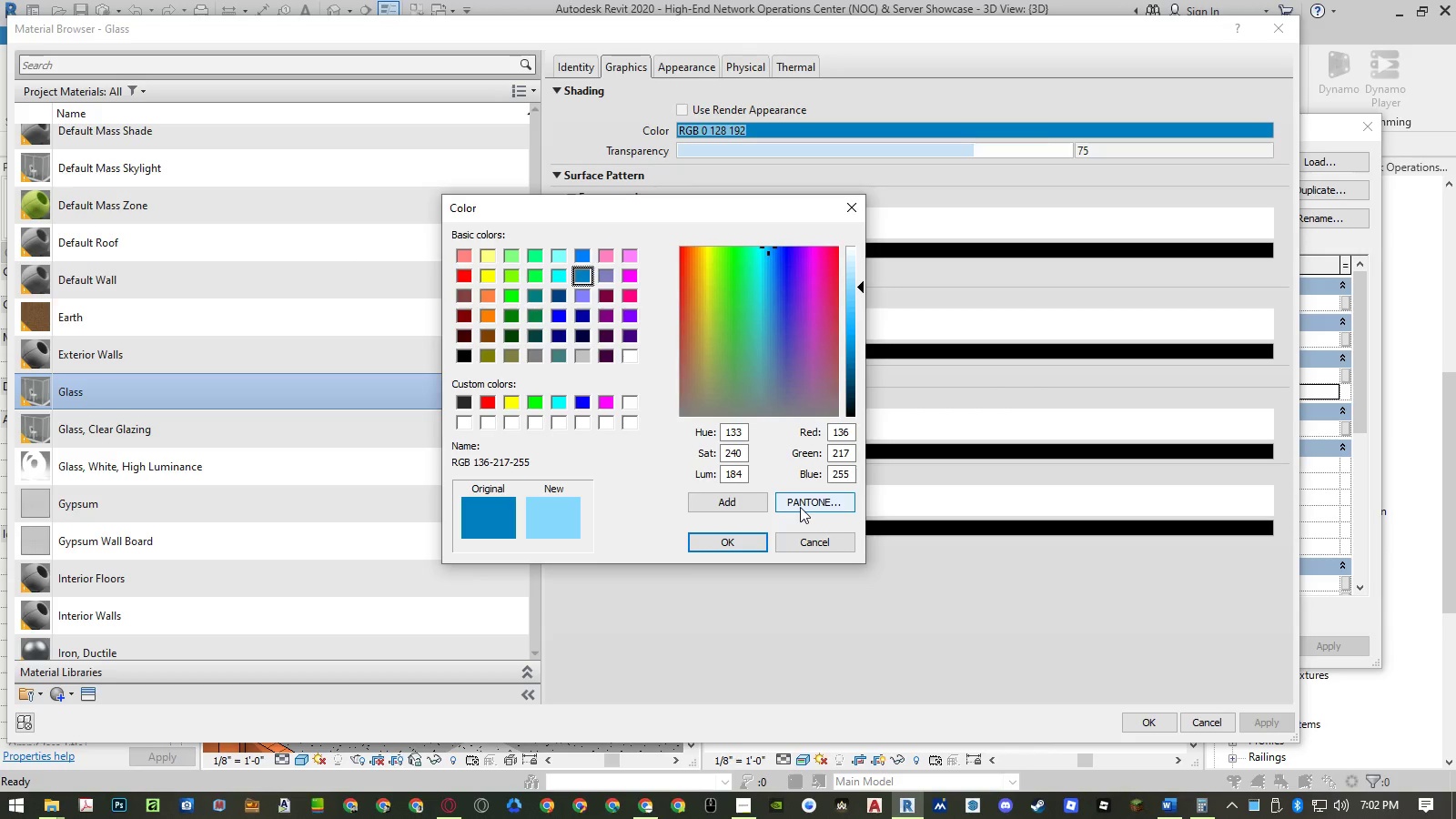 
left_click([760, 536])
 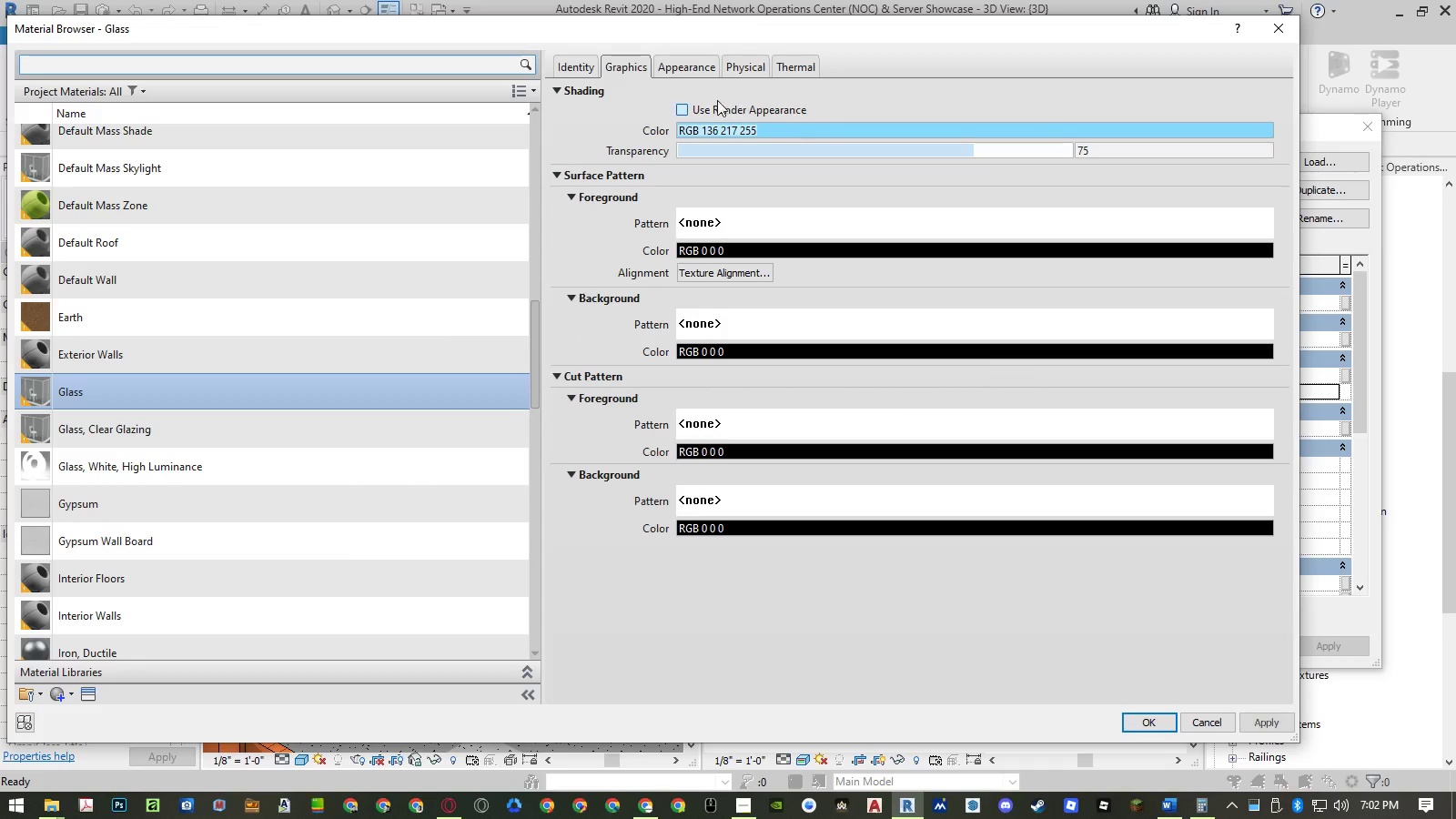 
left_click([688, 76])
 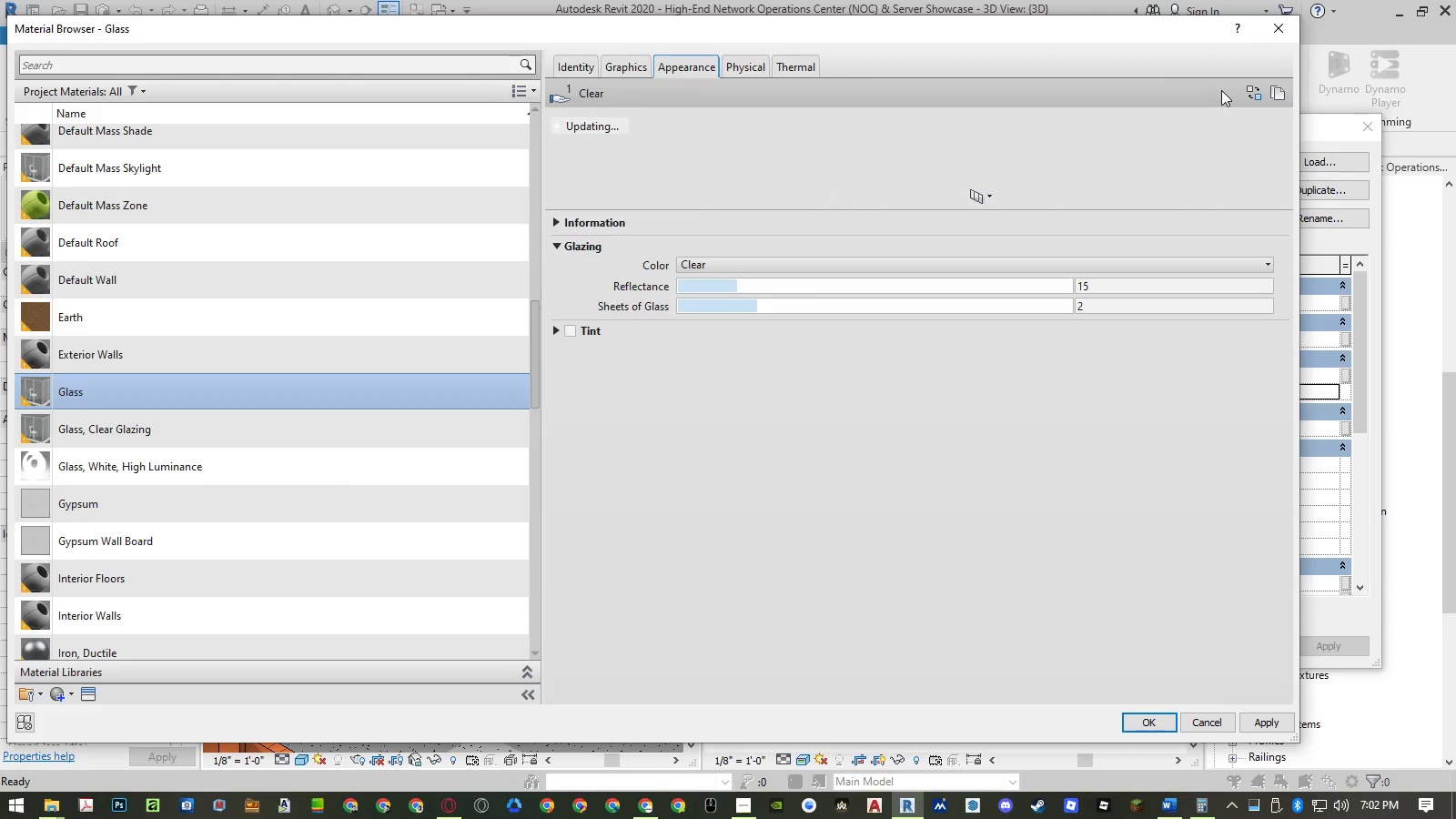 
left_click([1246, 95])
 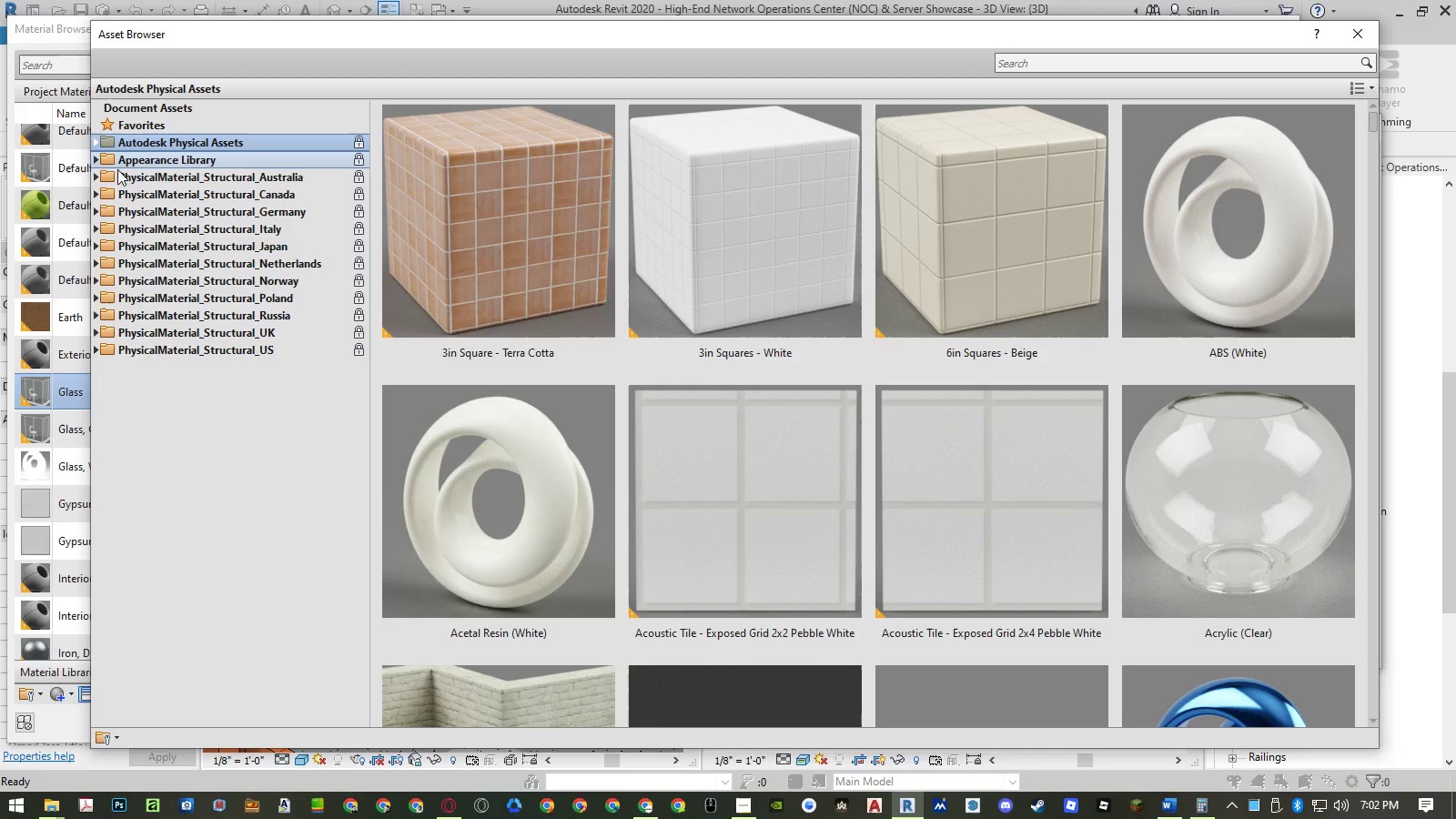 
left_click([97, 160])
 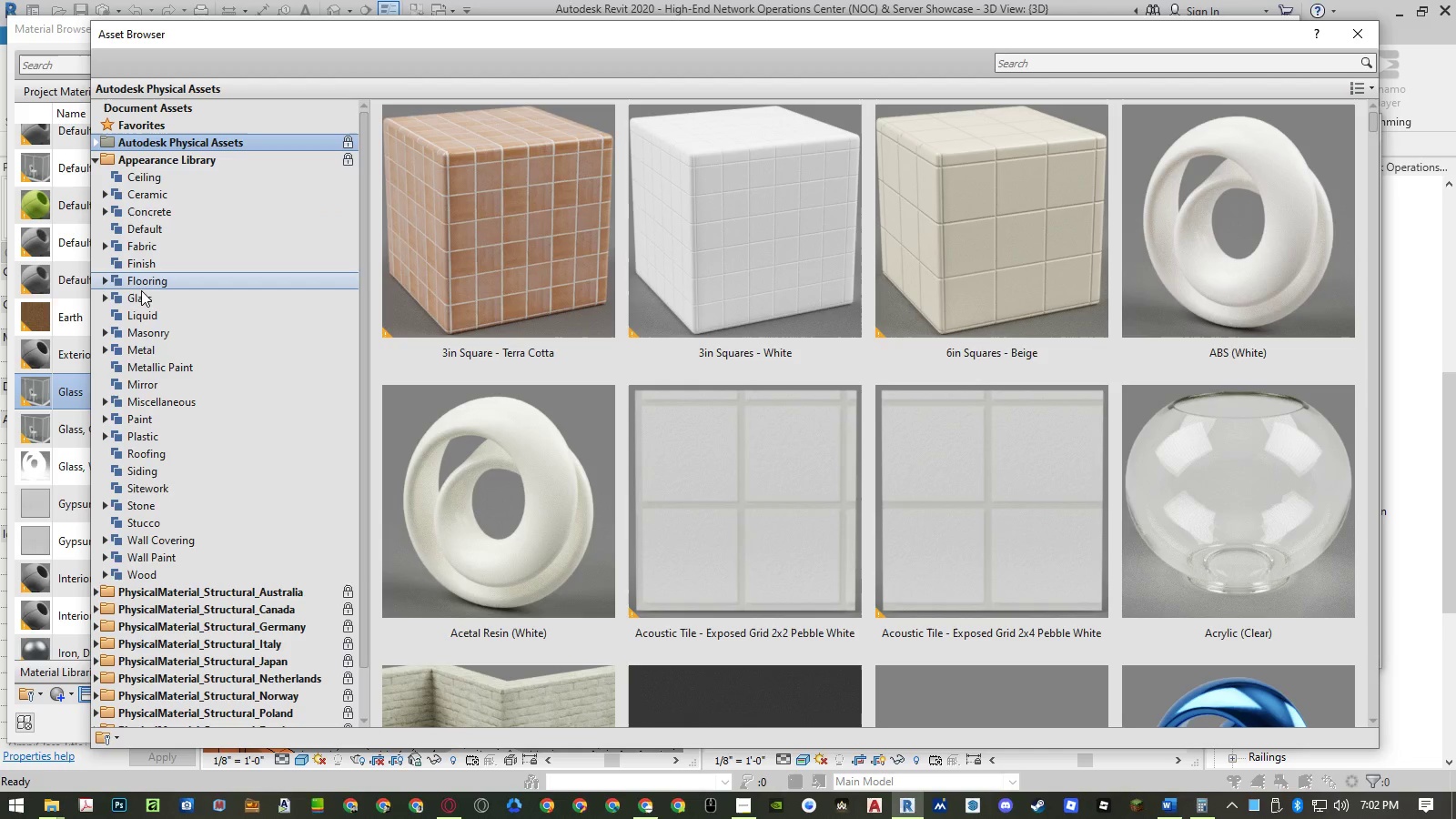 
left_click([141, 290])
 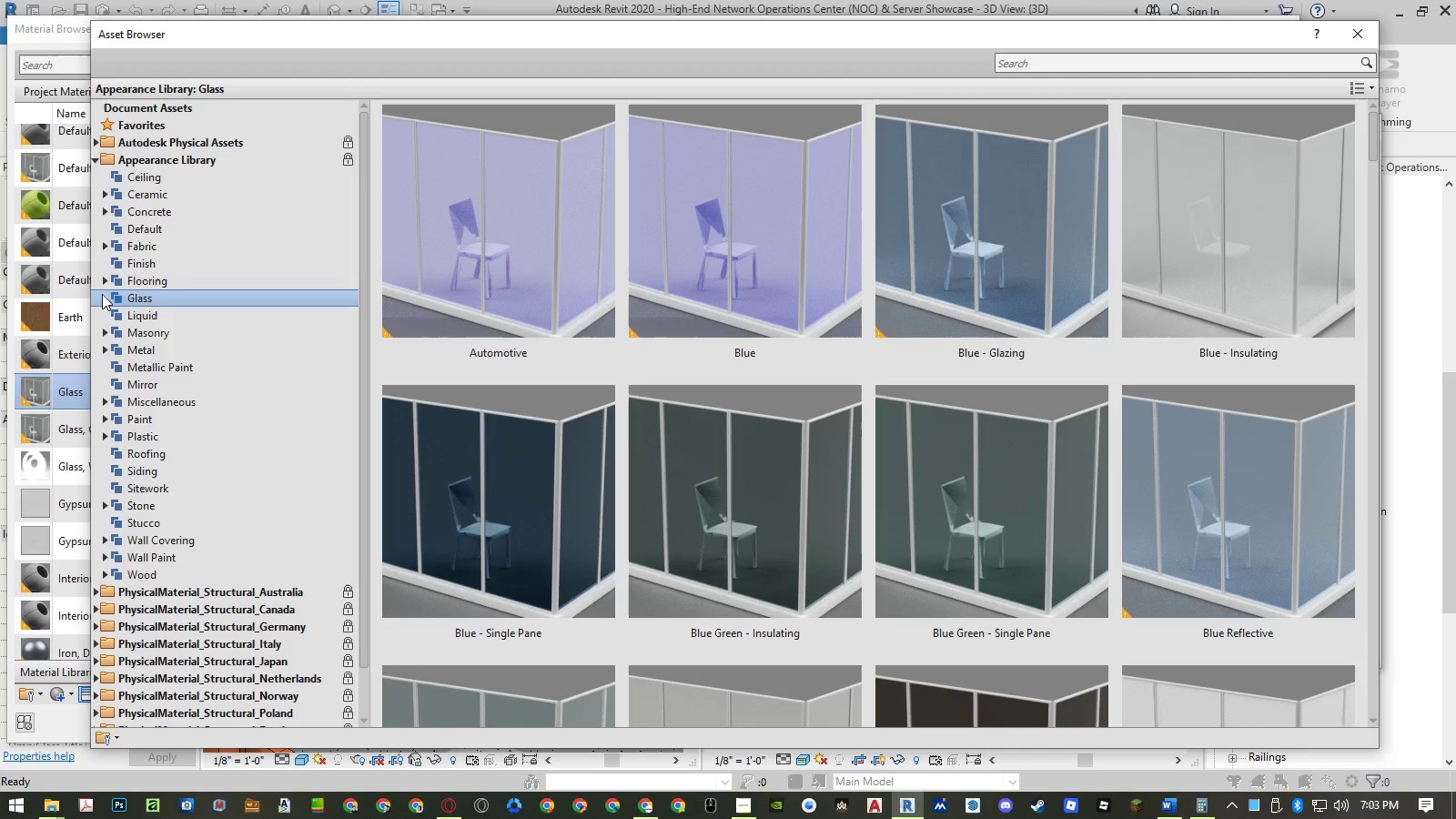 
left_click([103, 294])
 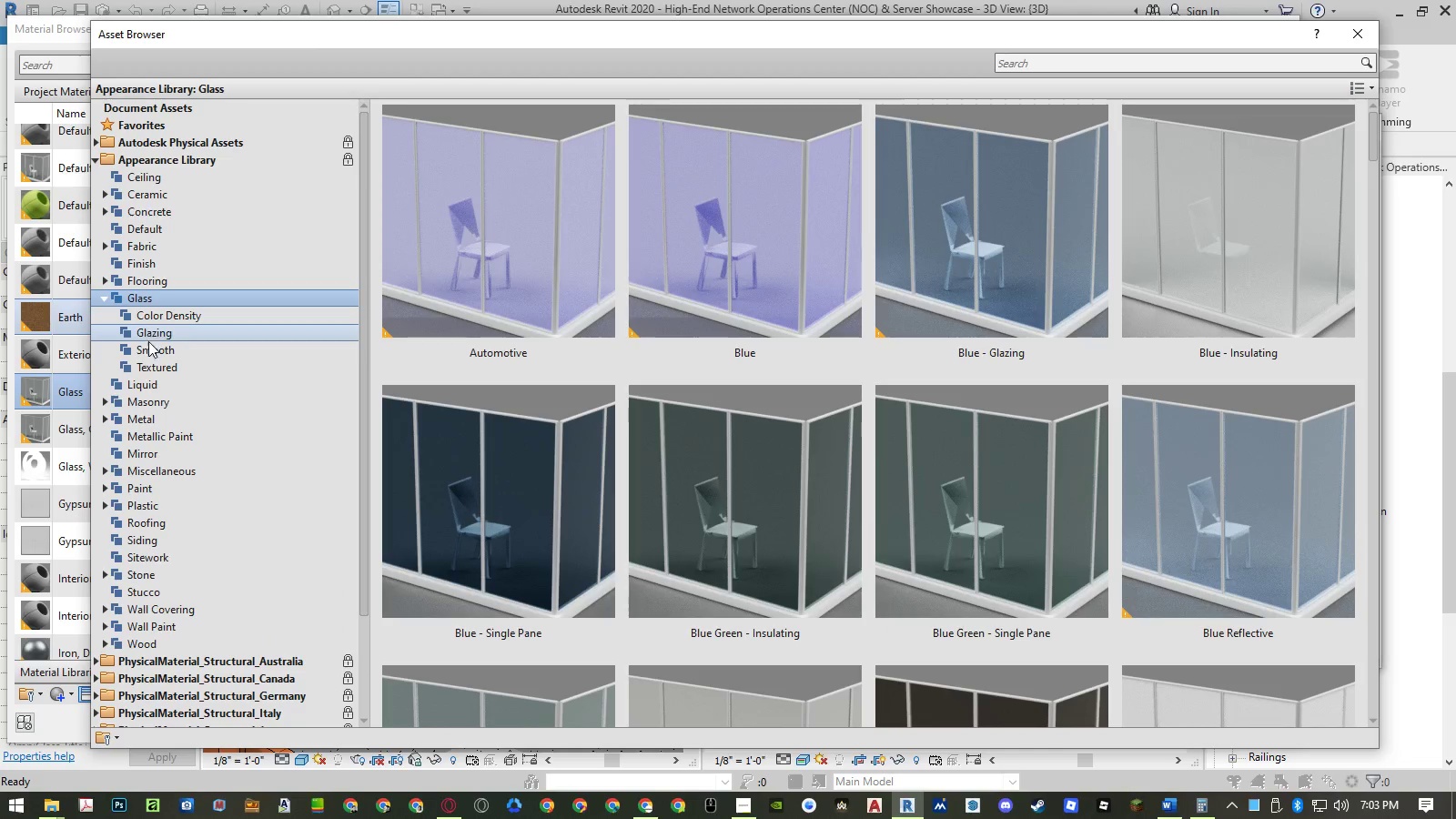 
left_click([146, 349])
 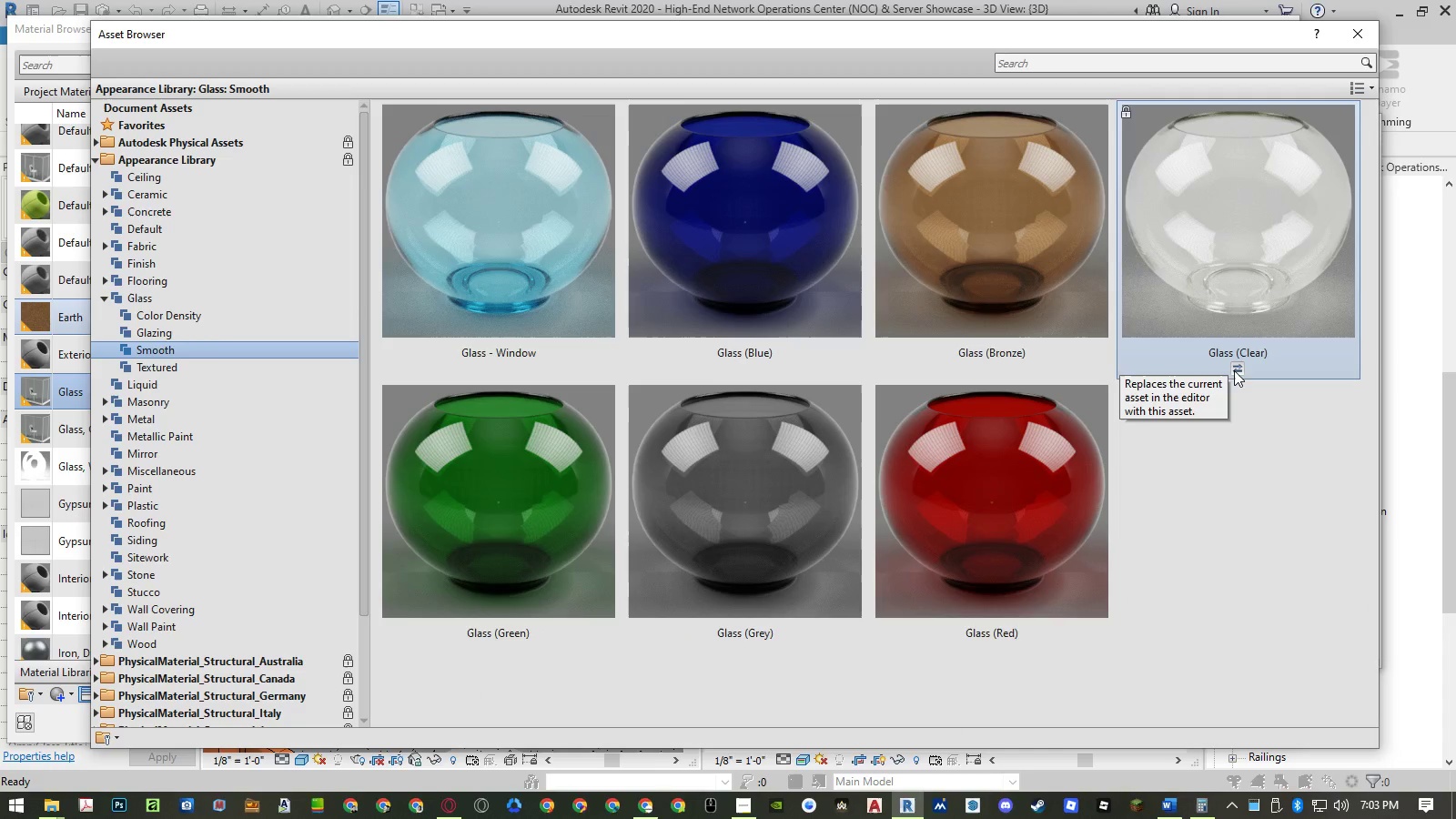 
left_click([1235, 369])
 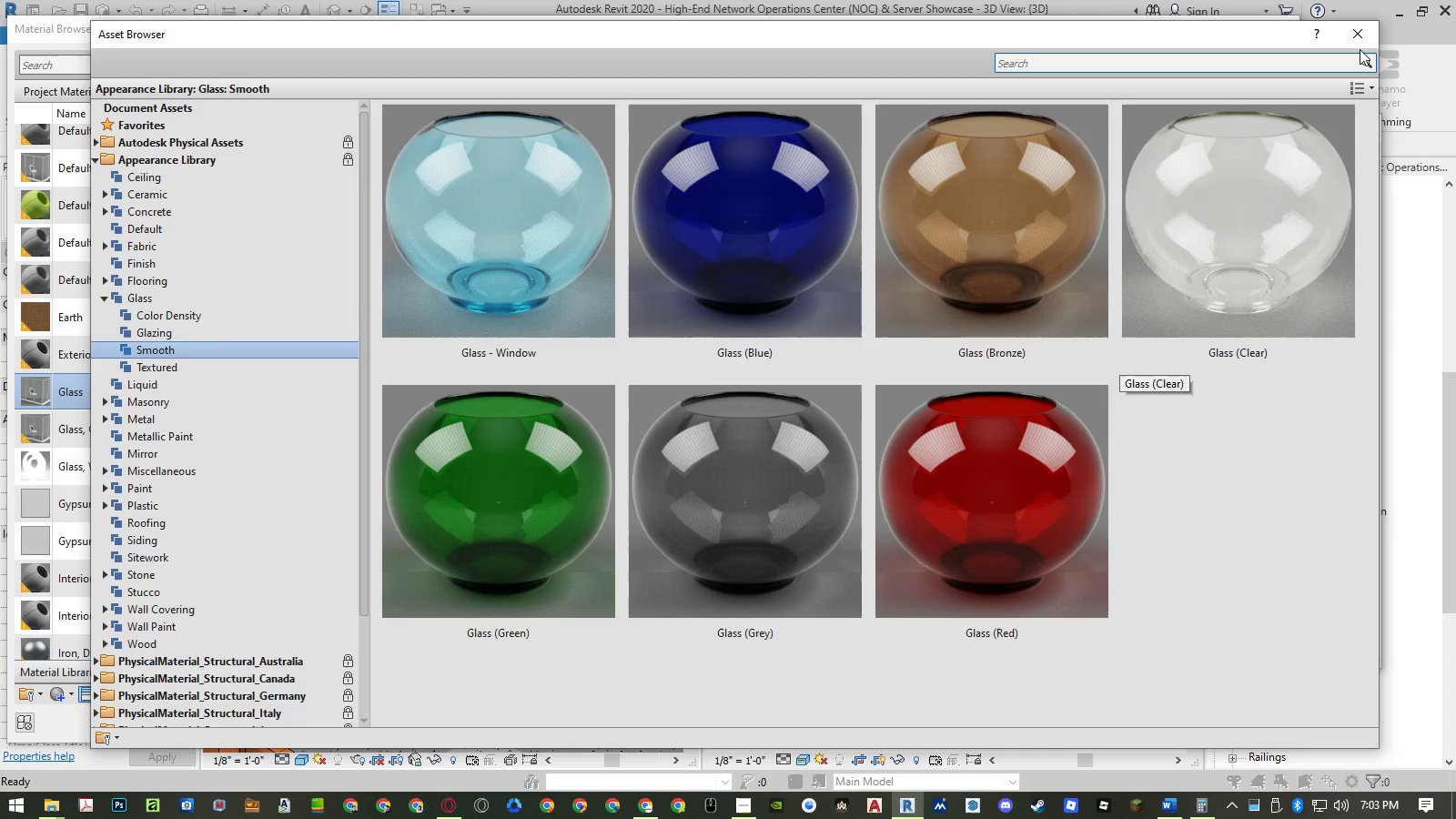 
left_click([1360, 39])
 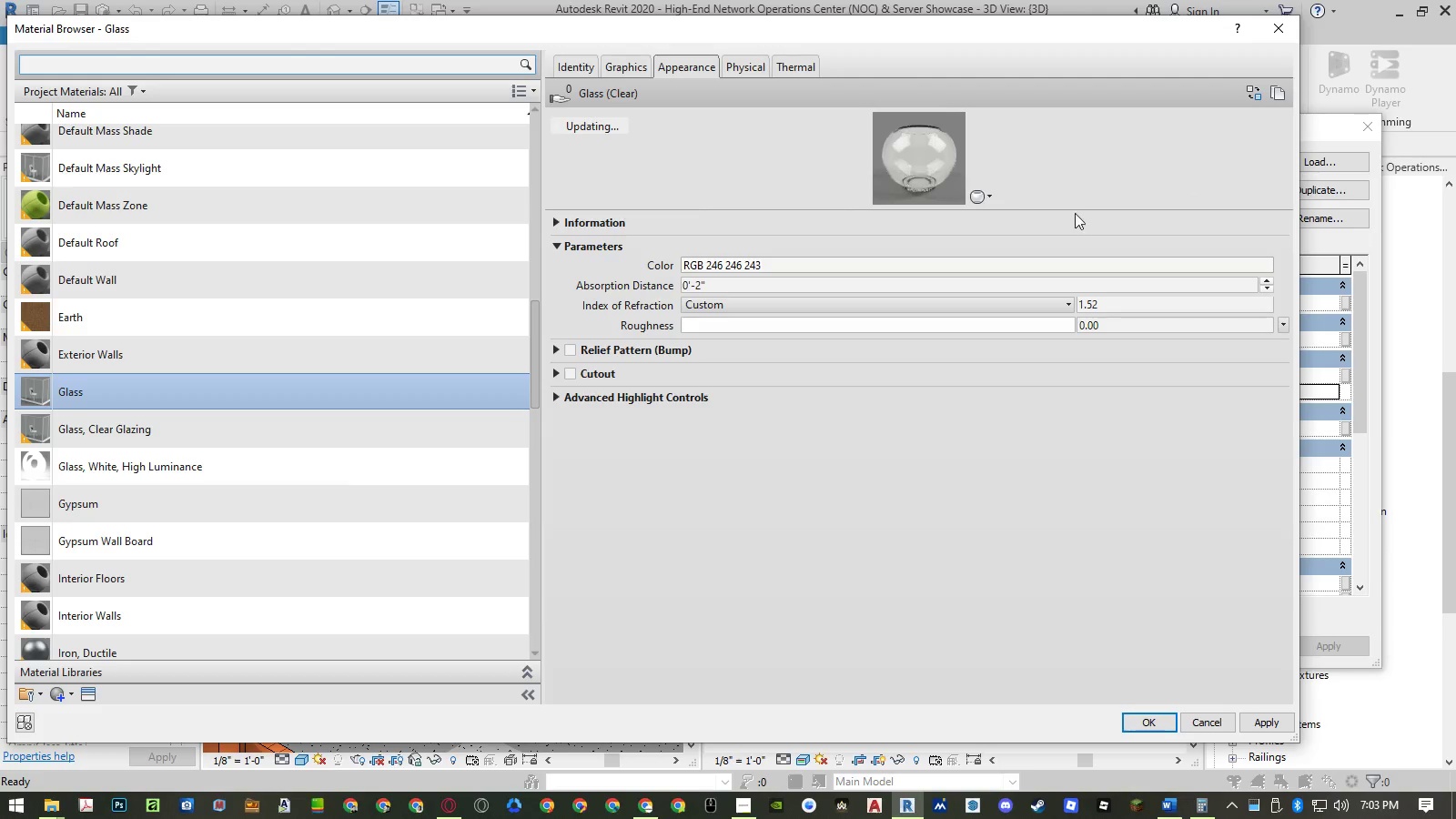 
left_click([988, 203])
 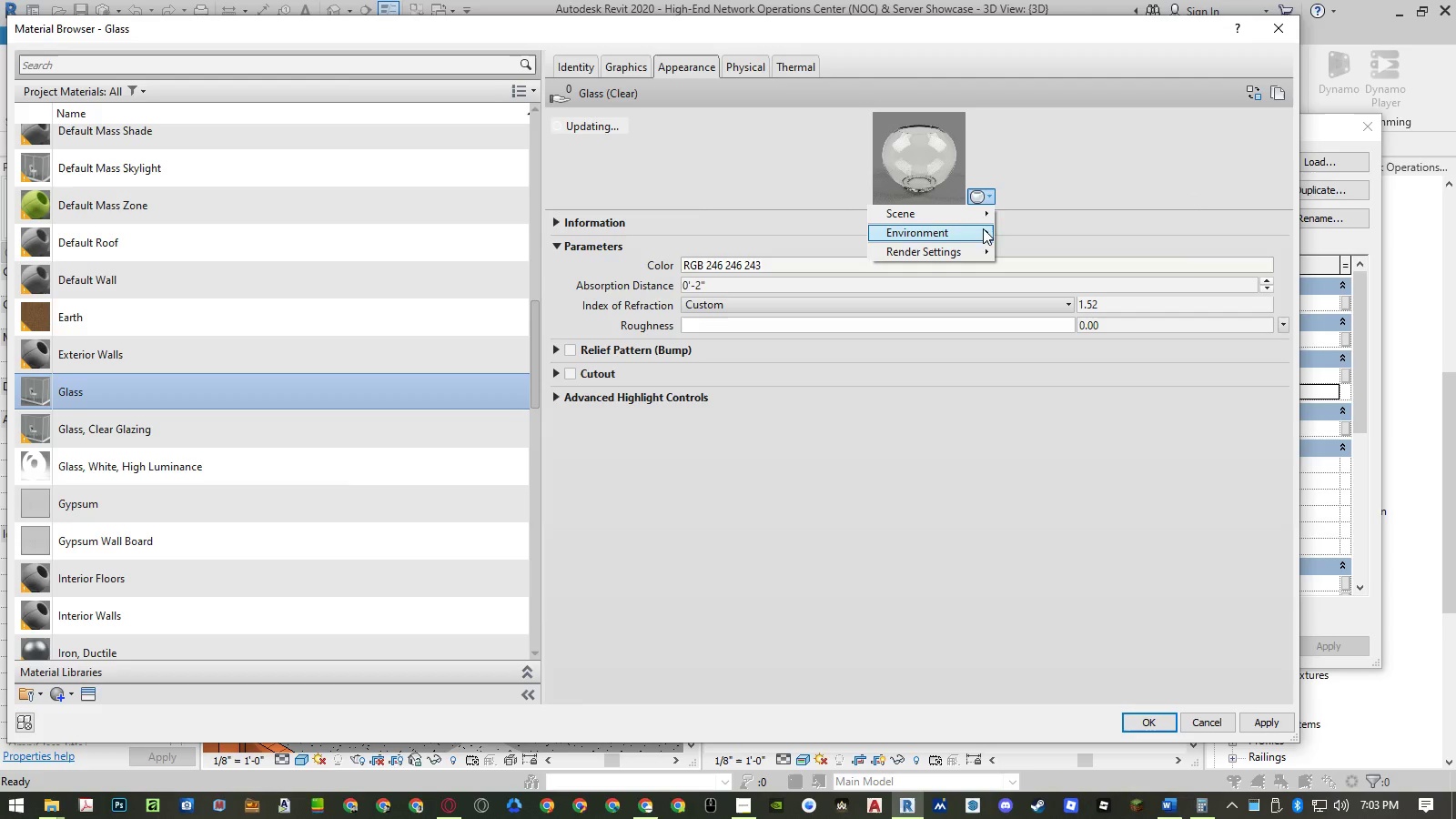 
left_click([983, 220])
 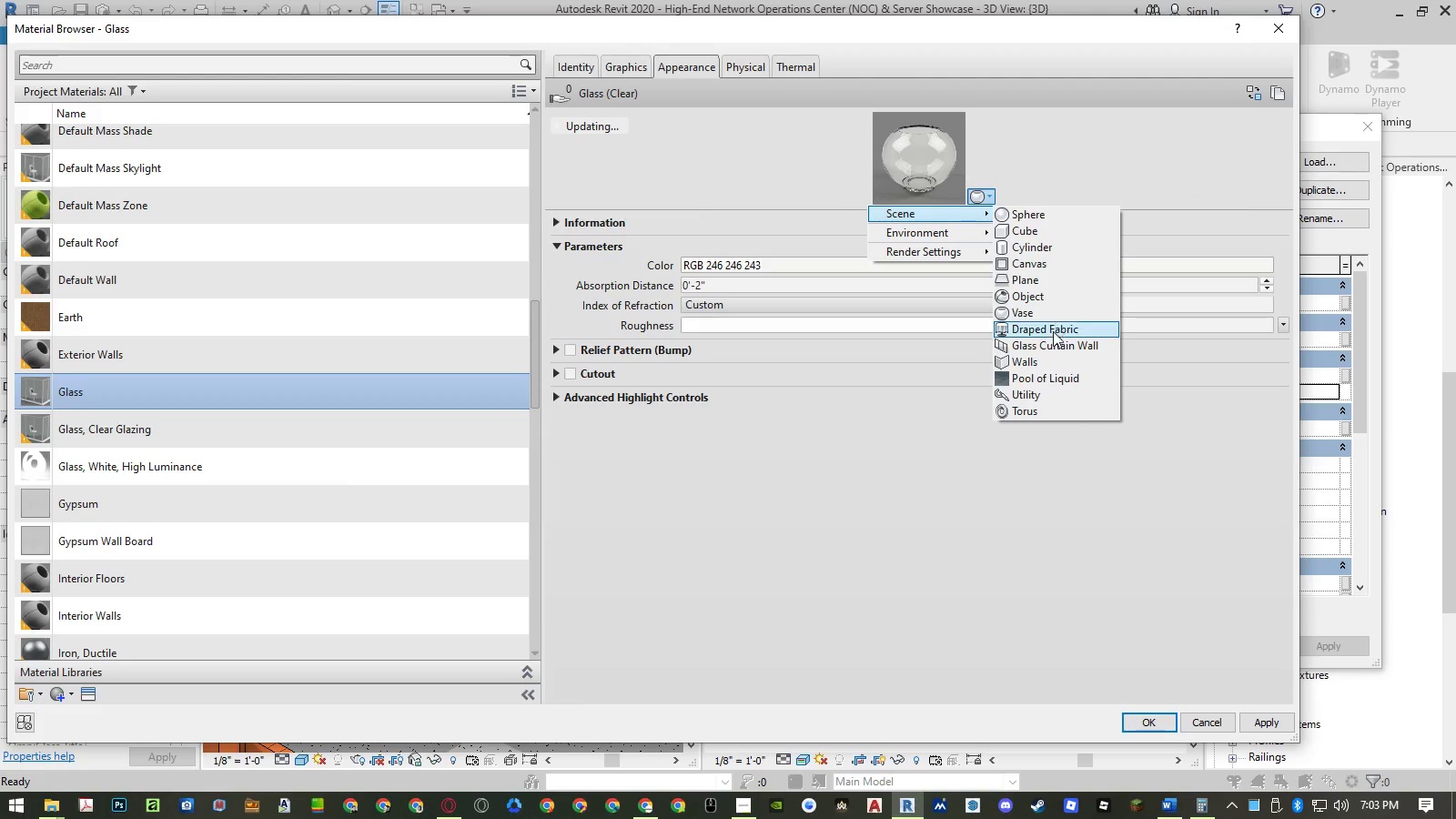 
left_click([1049, 344])
 